 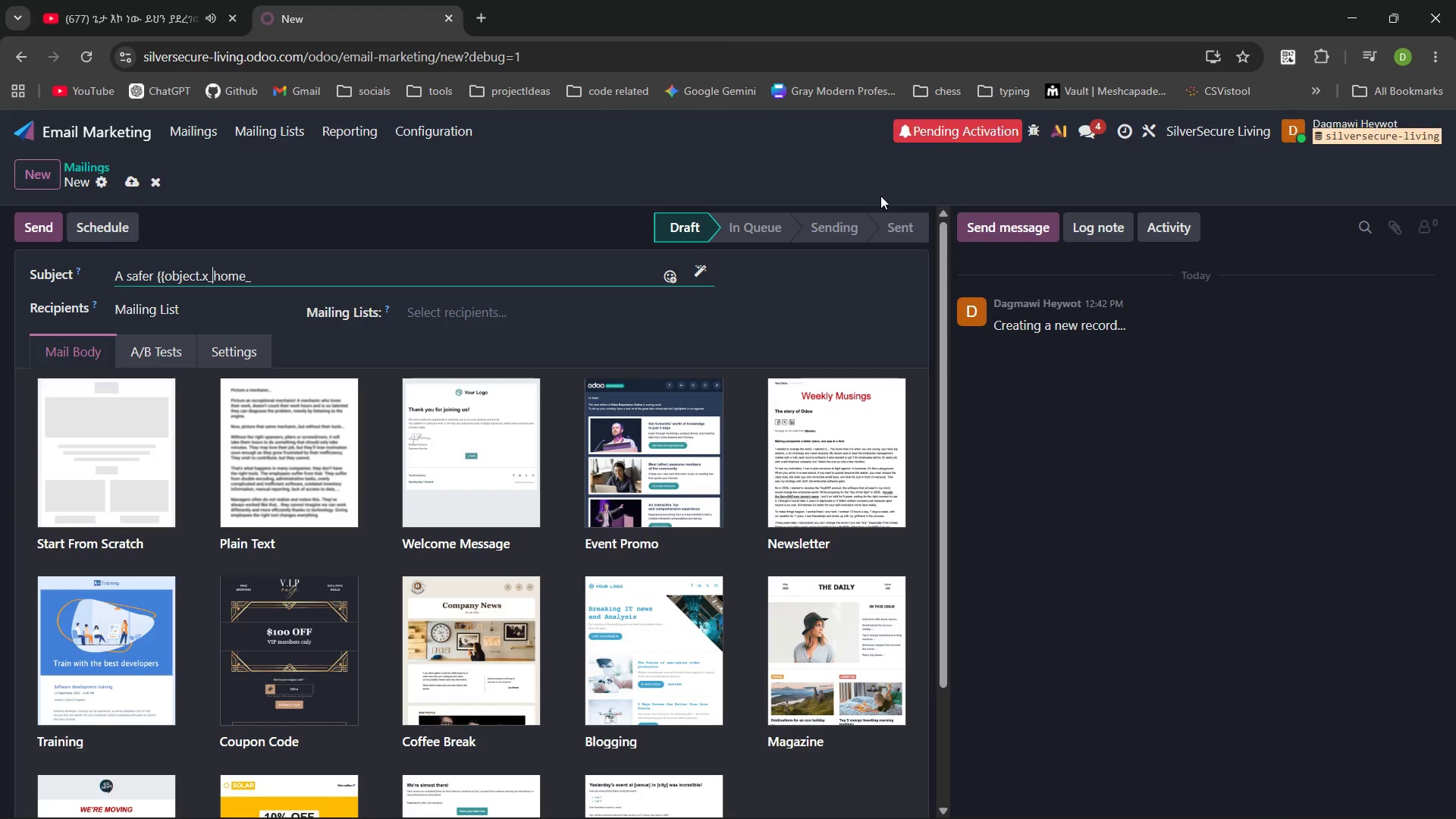 
key(Control+ArrowRight)
 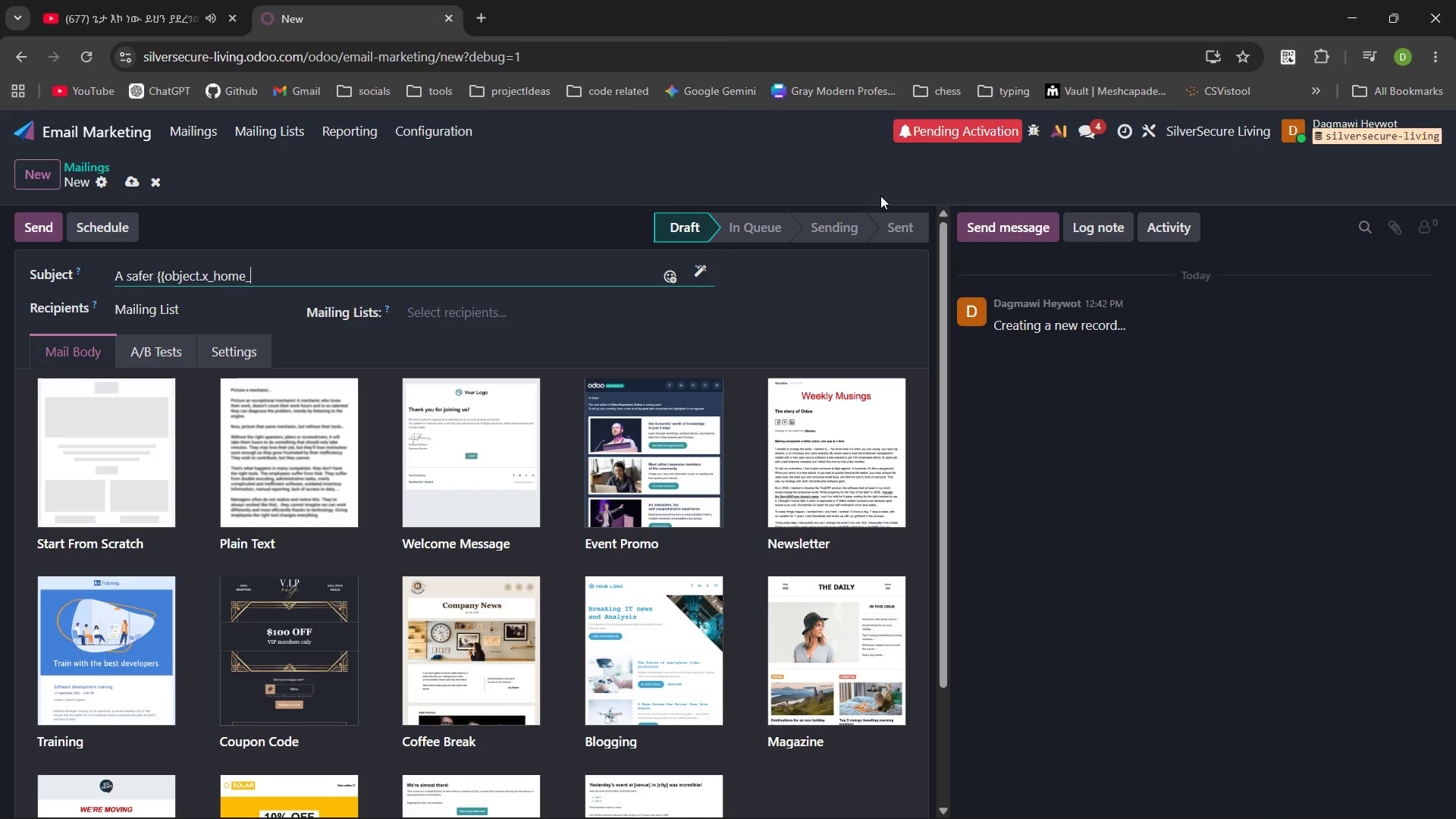 
key(Control+ArrowRight)
 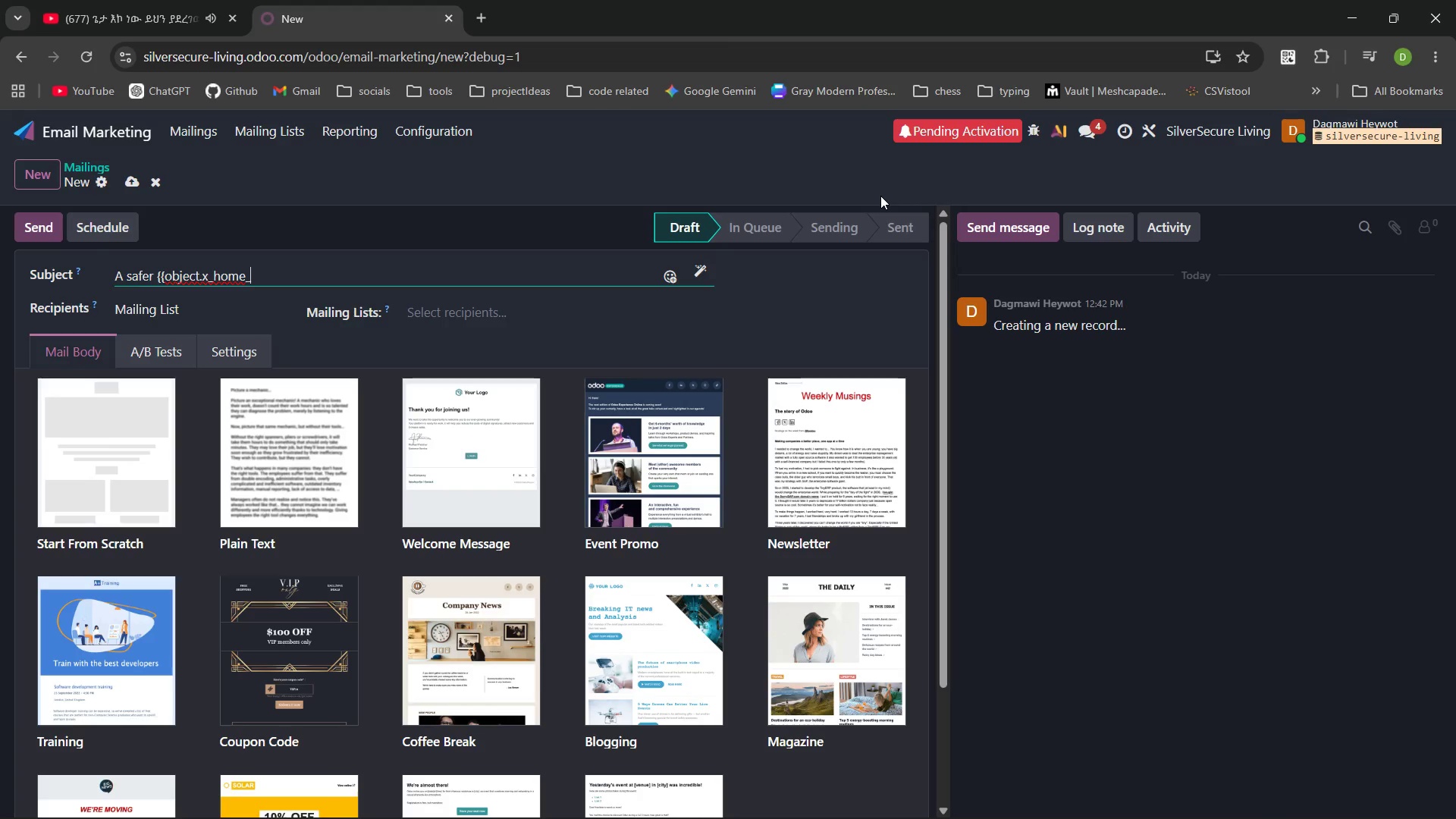 
type(type}} starts here)
 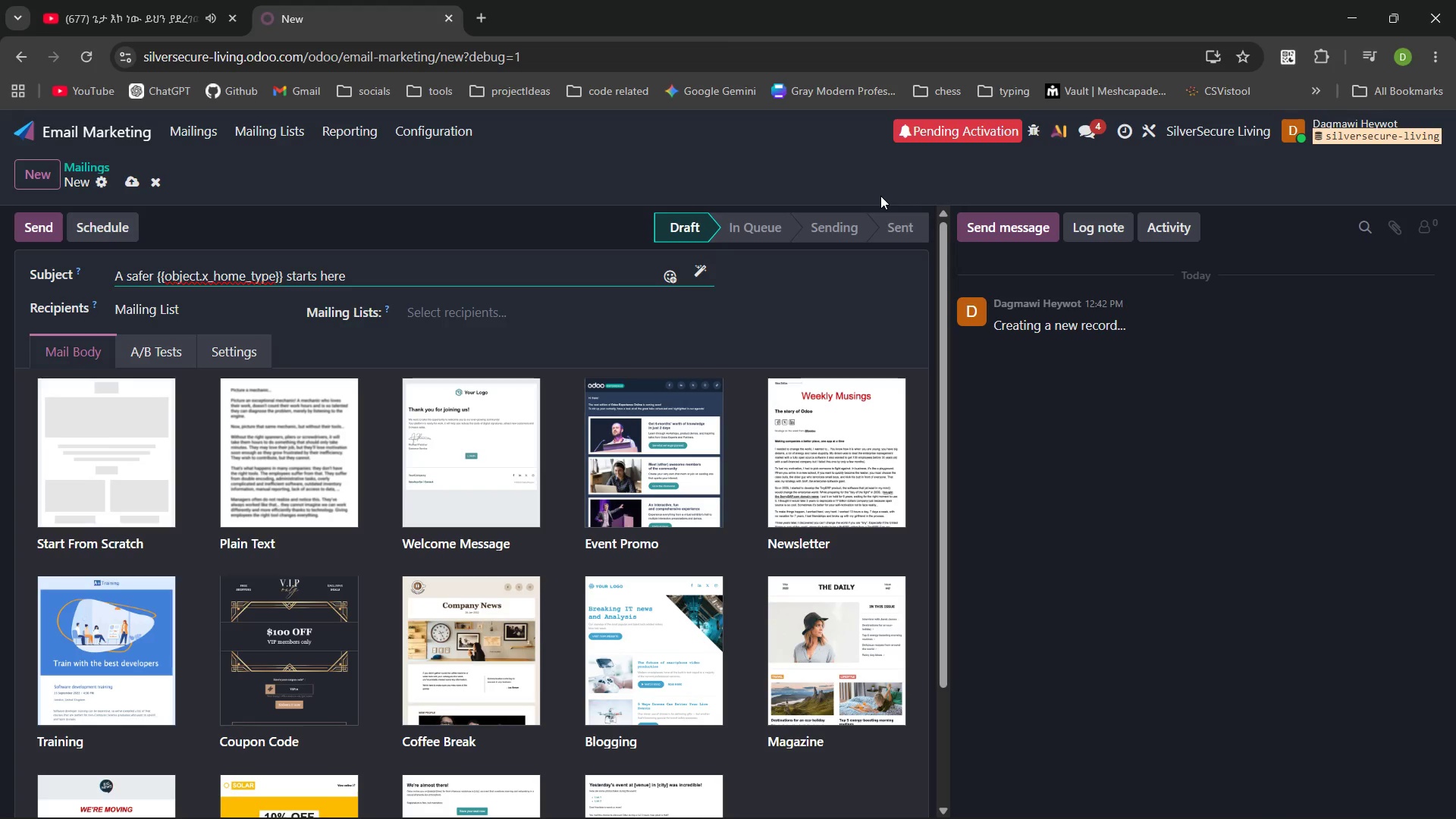 
wait(6.41)
 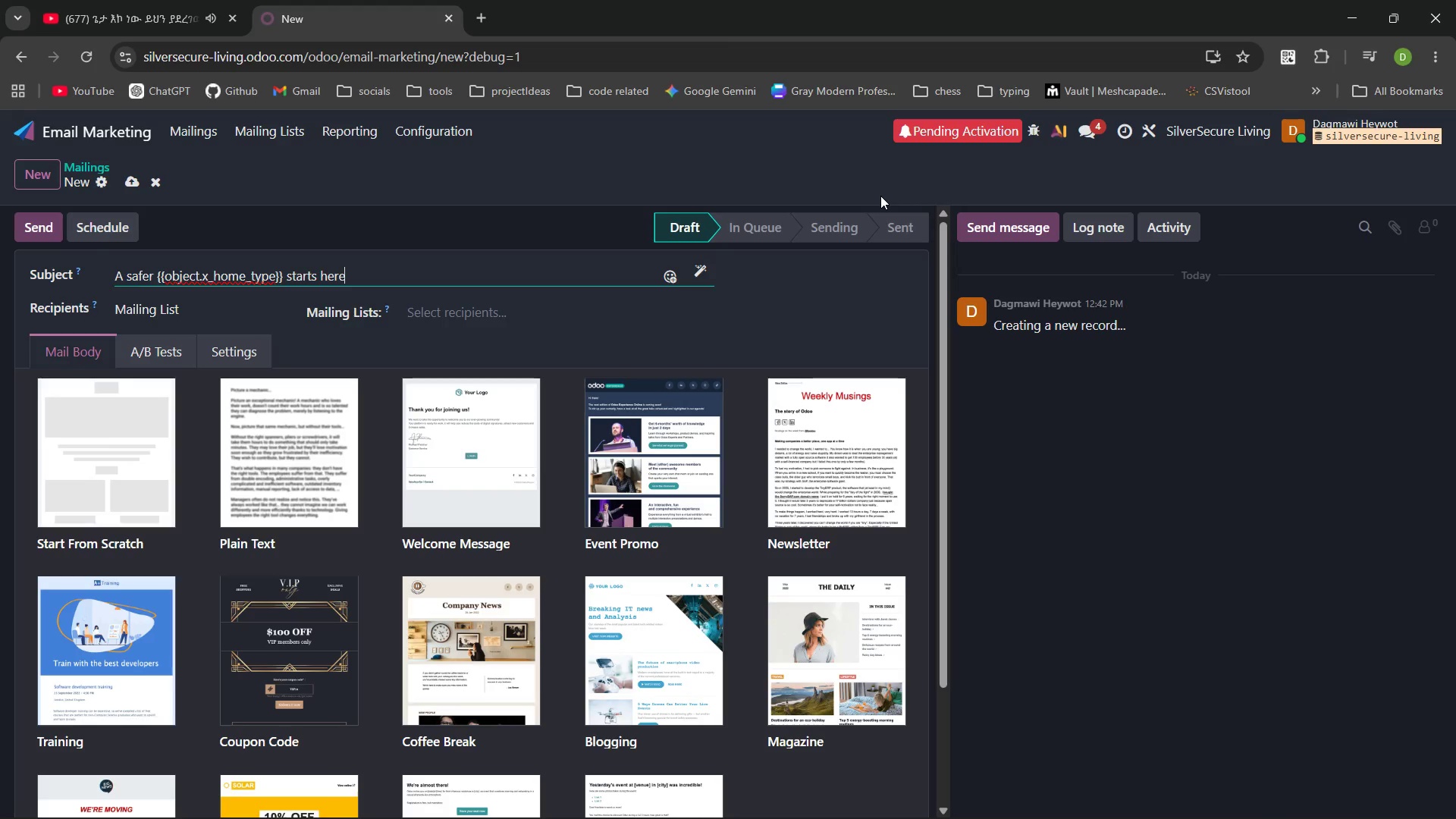 
left_click([472, 313])
 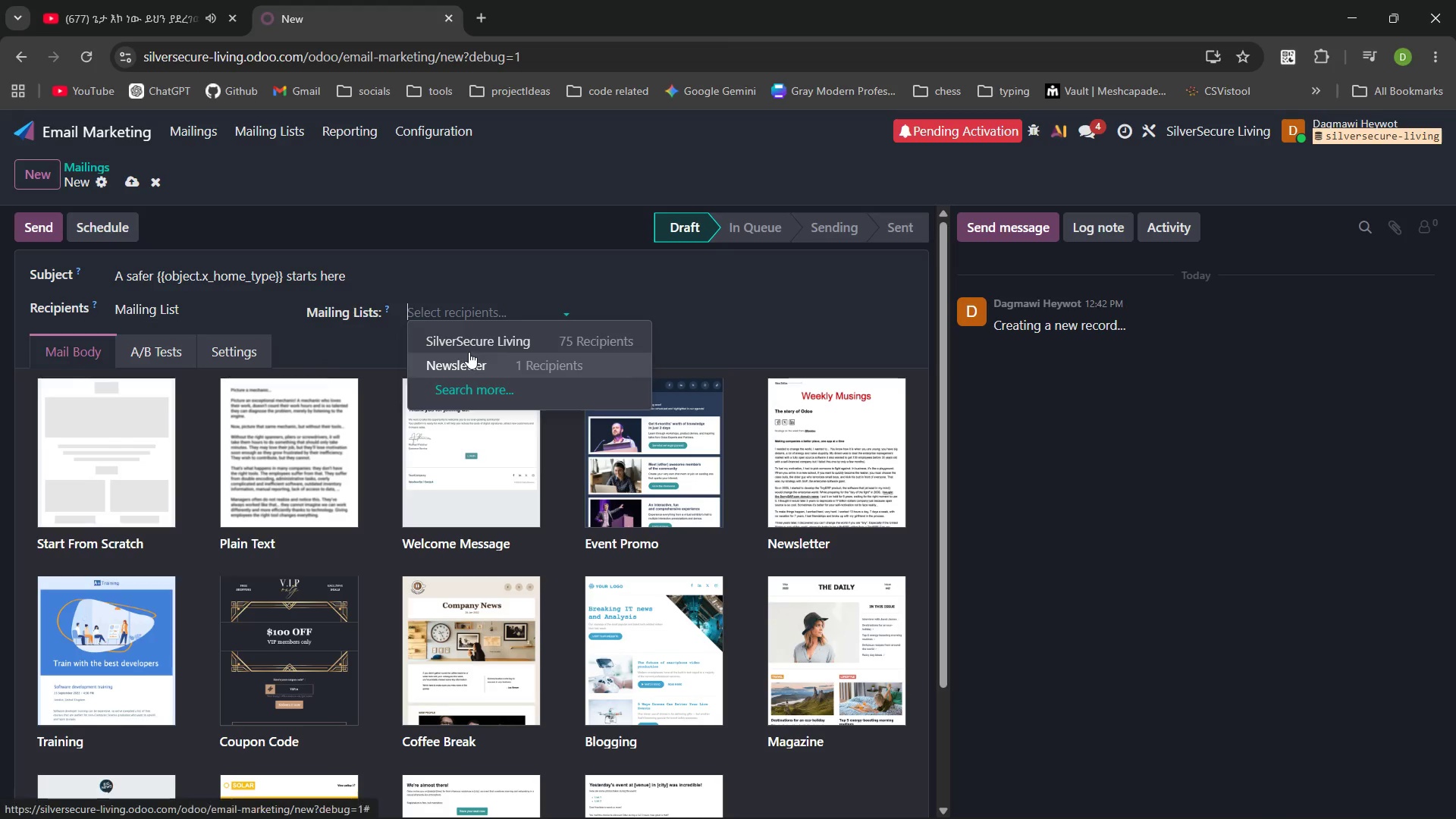 
left_click([268, 304])
 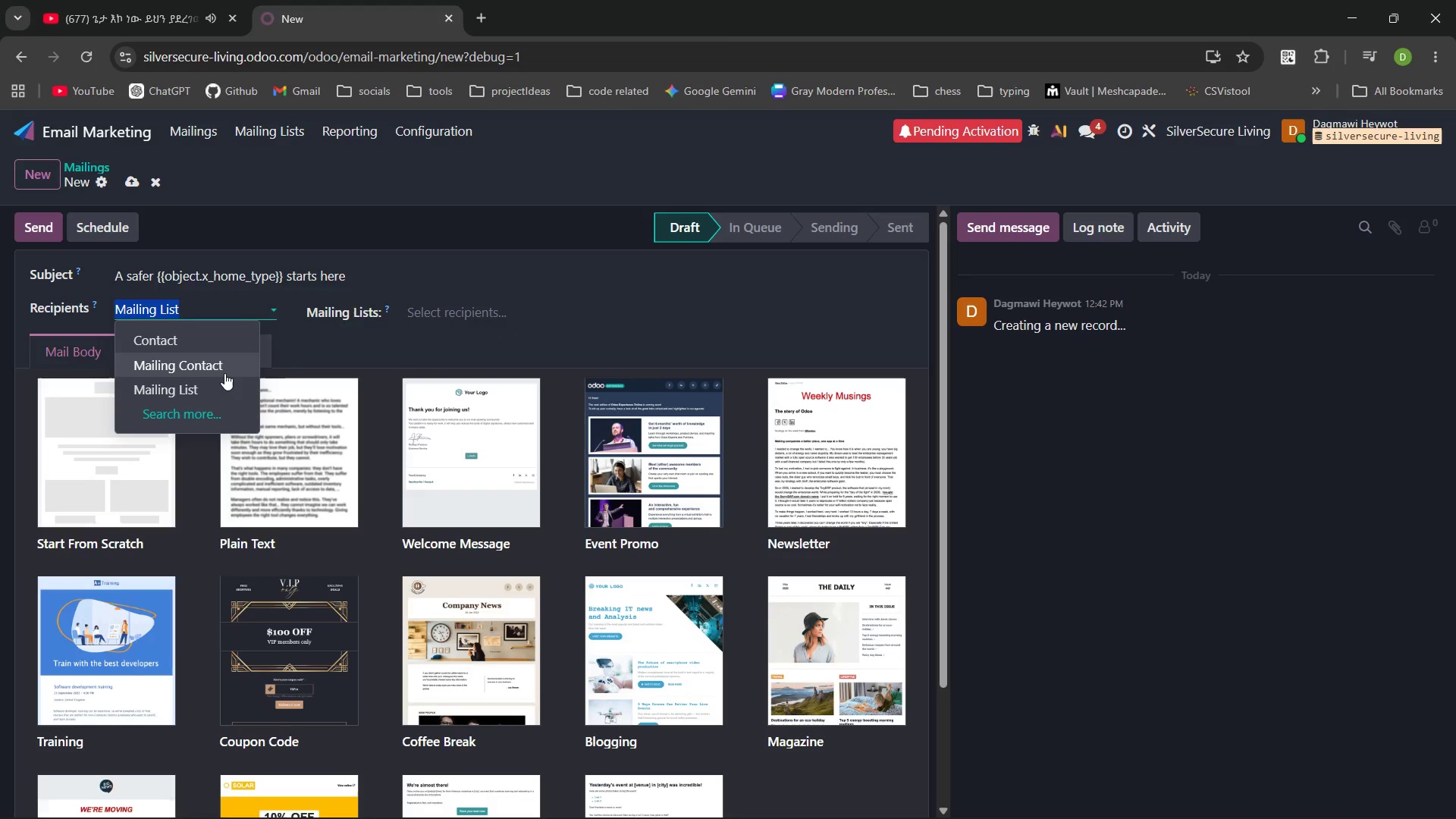 
left_click([223, 371])
 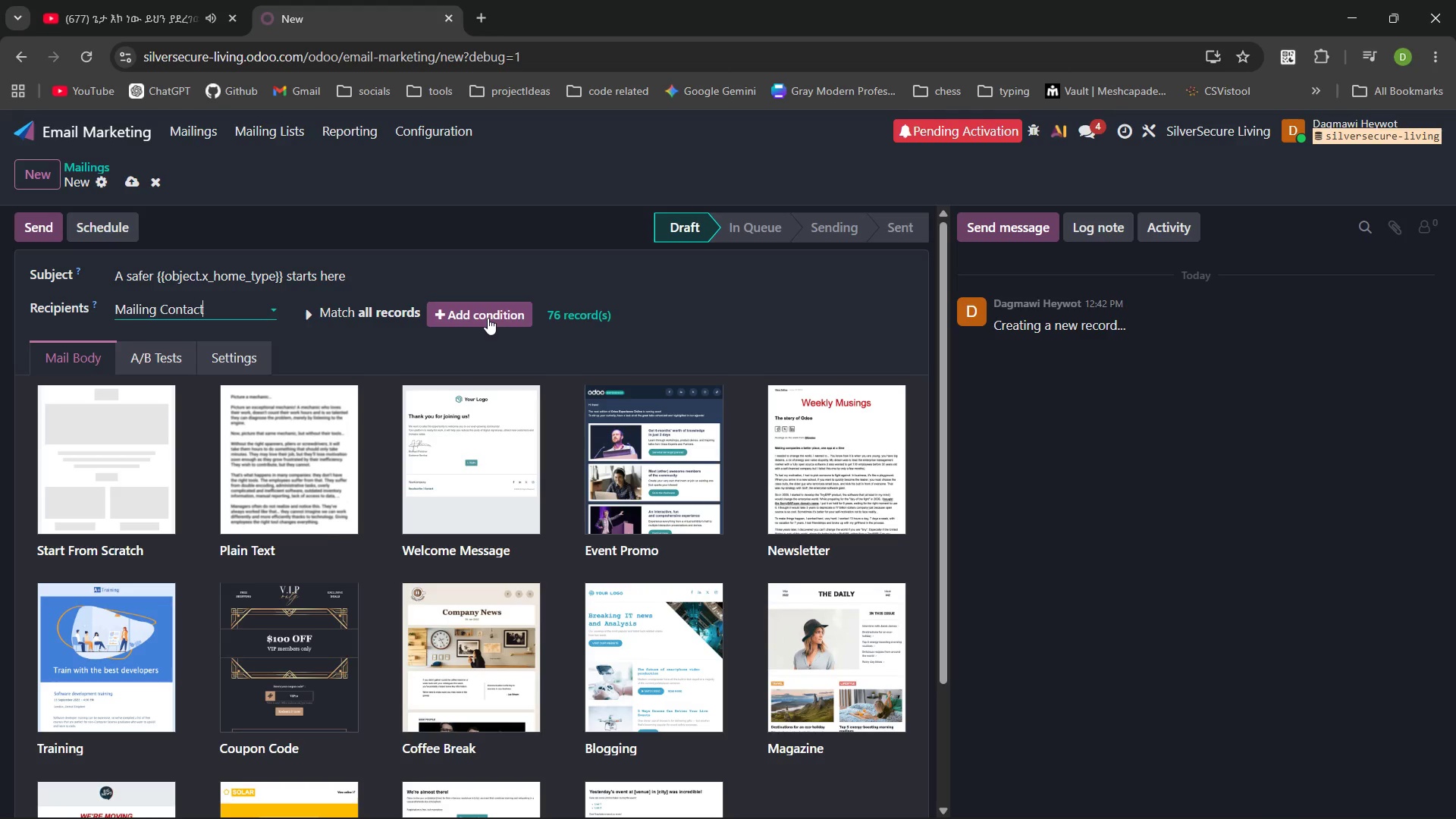 
wait(12.86)
 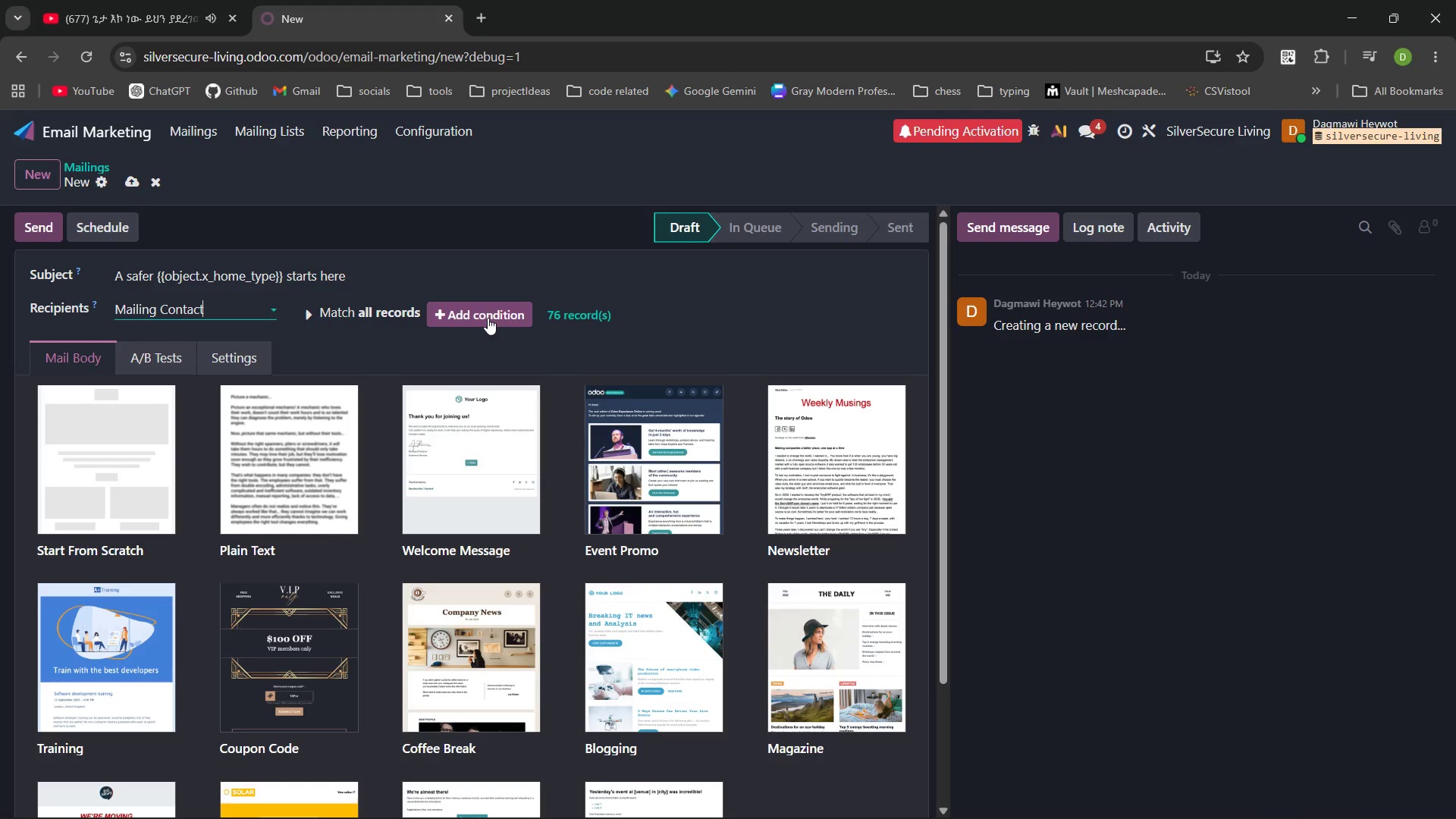 
left_click([488, 318])
 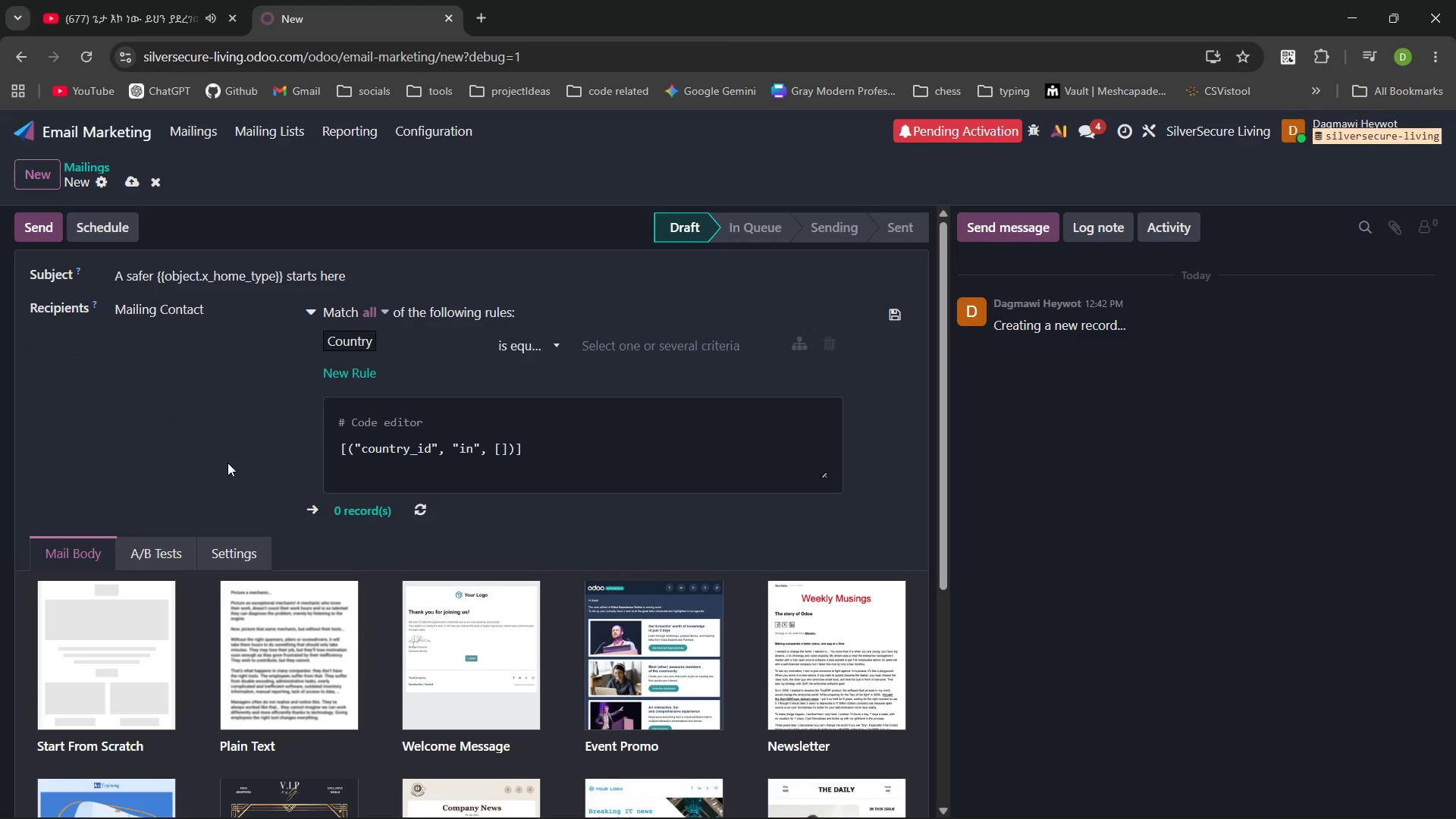 
wait(7.11)
 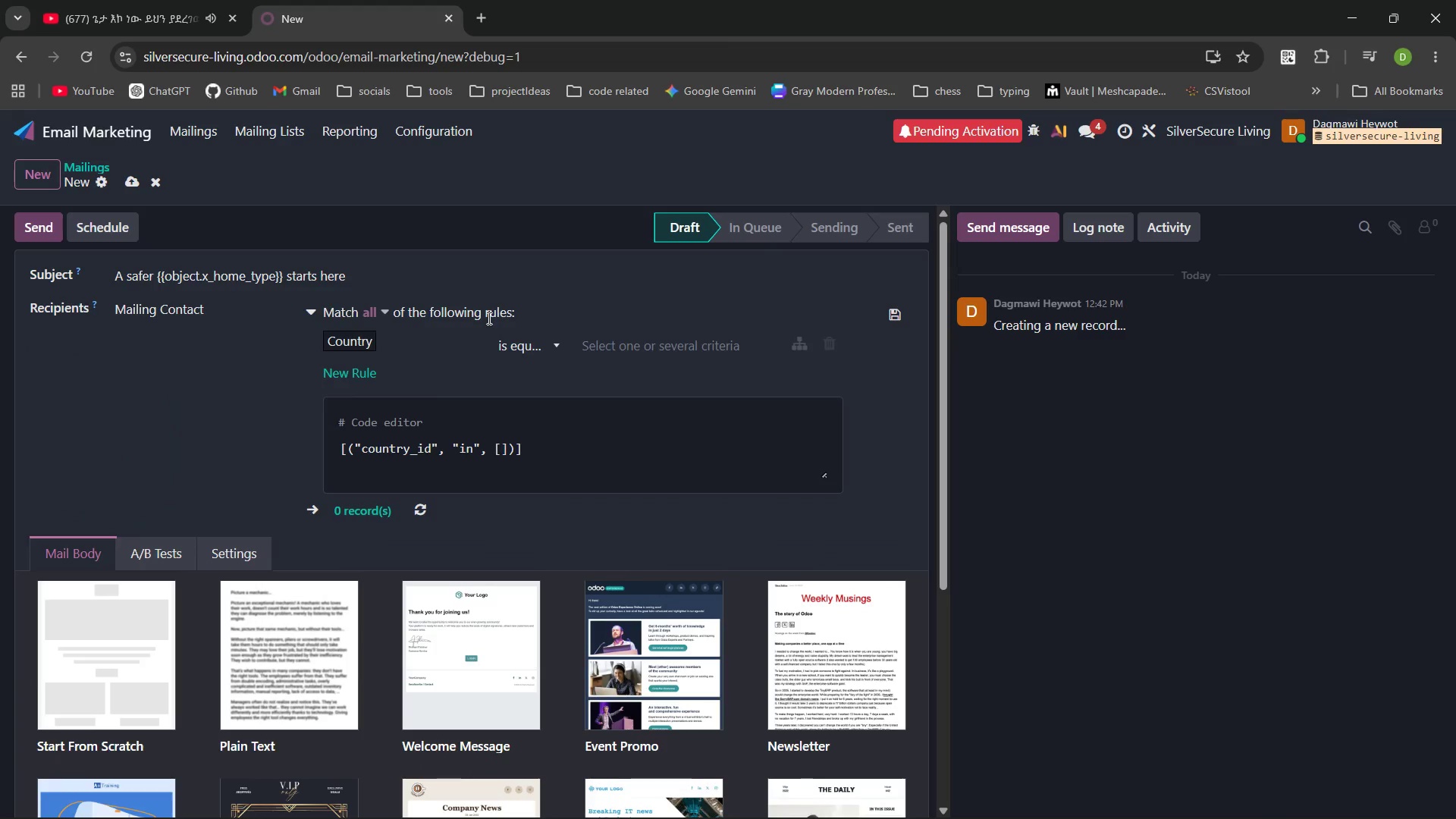 
left_click([103, 477])
 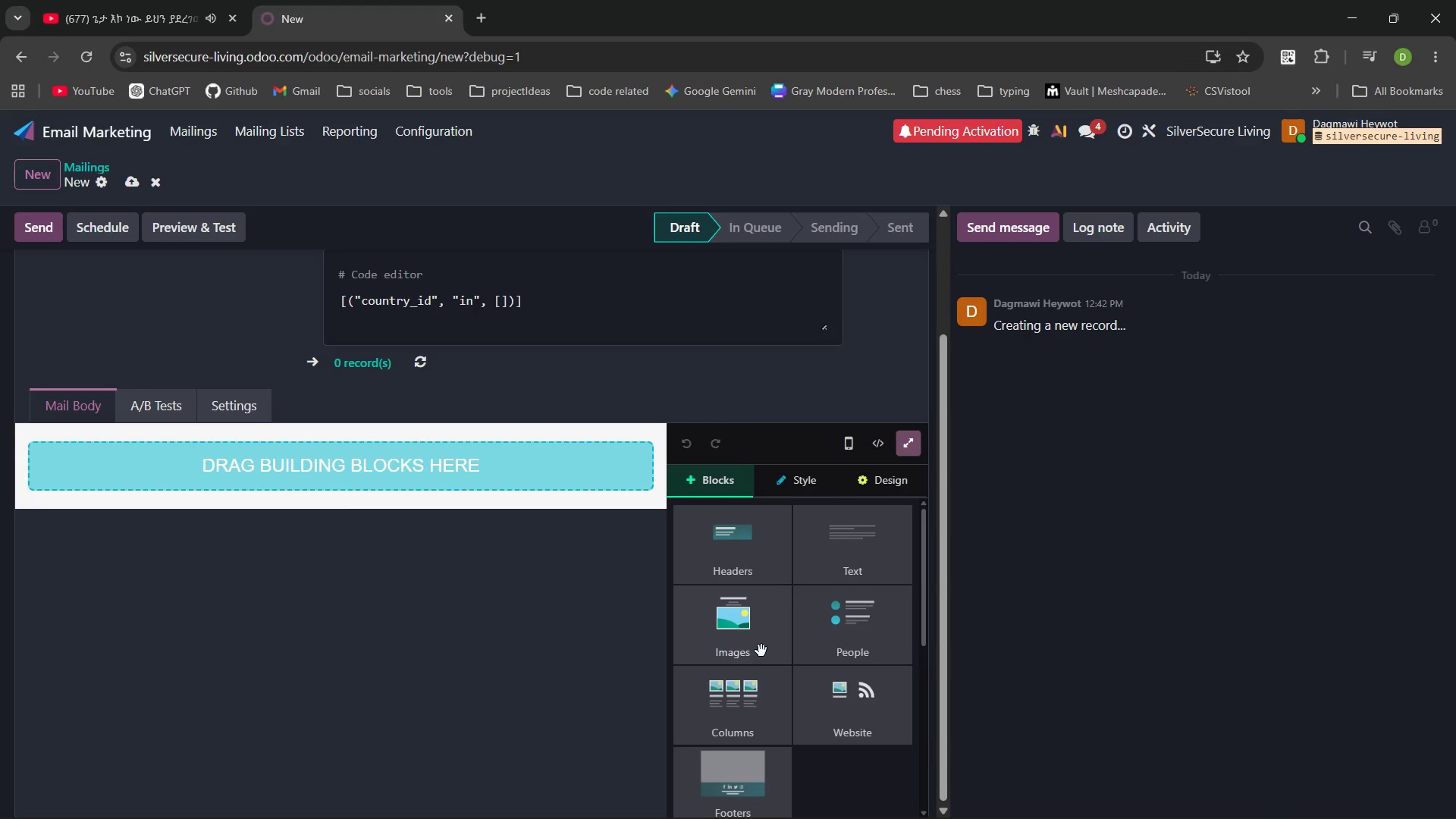 
left_click([872, 534])
 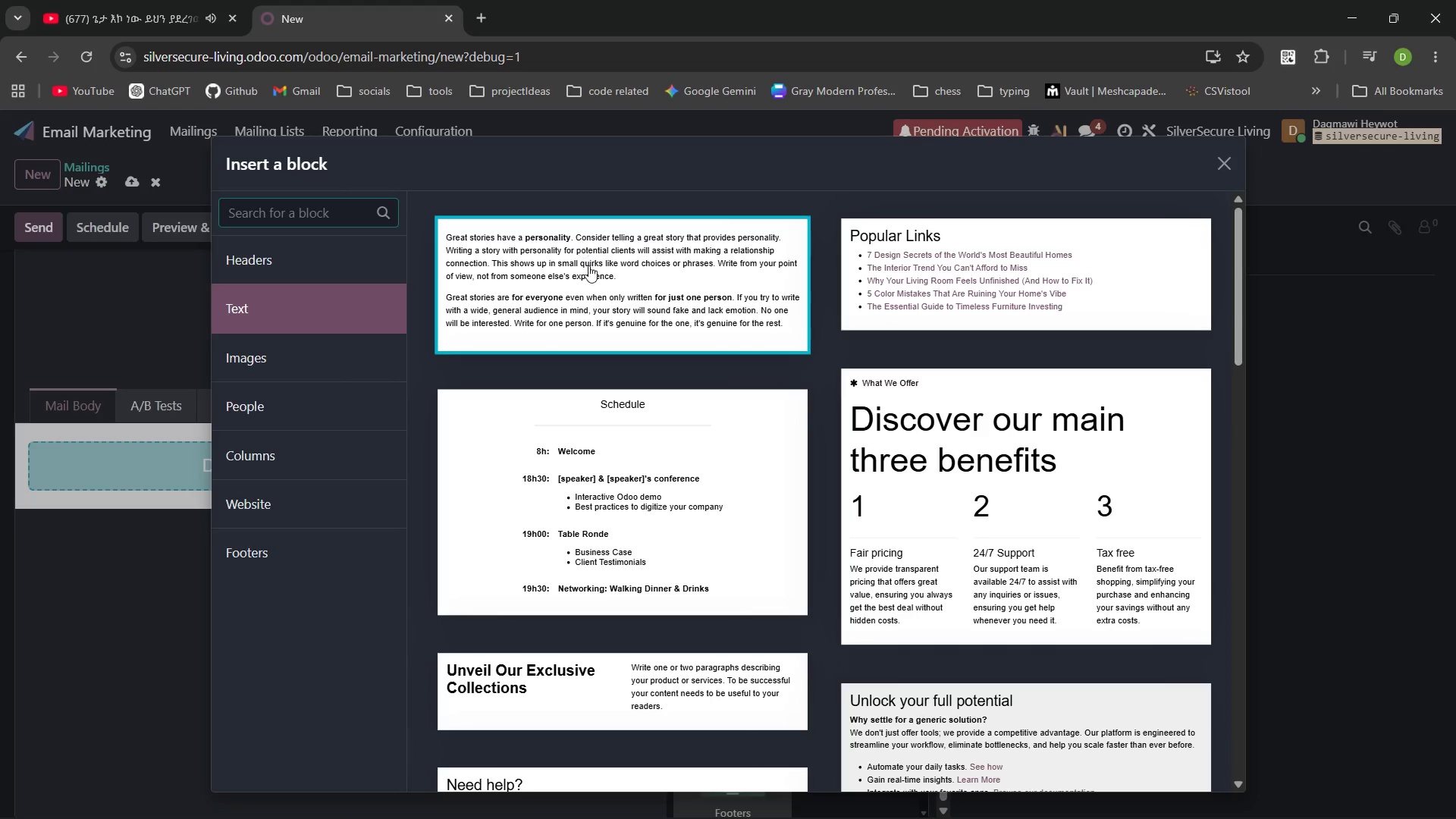 
left_click([585, 287])
 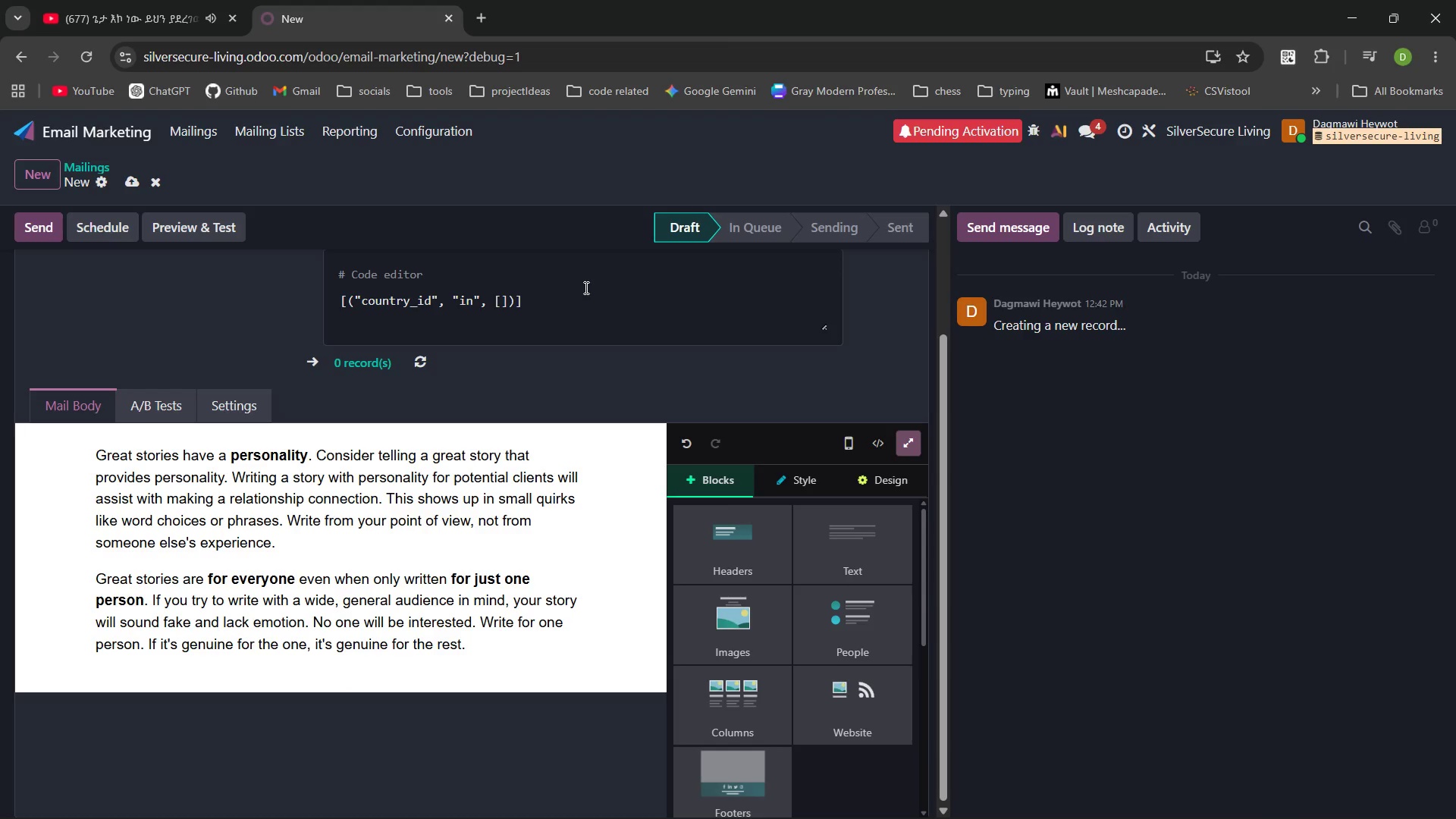 
wait(9.91)
 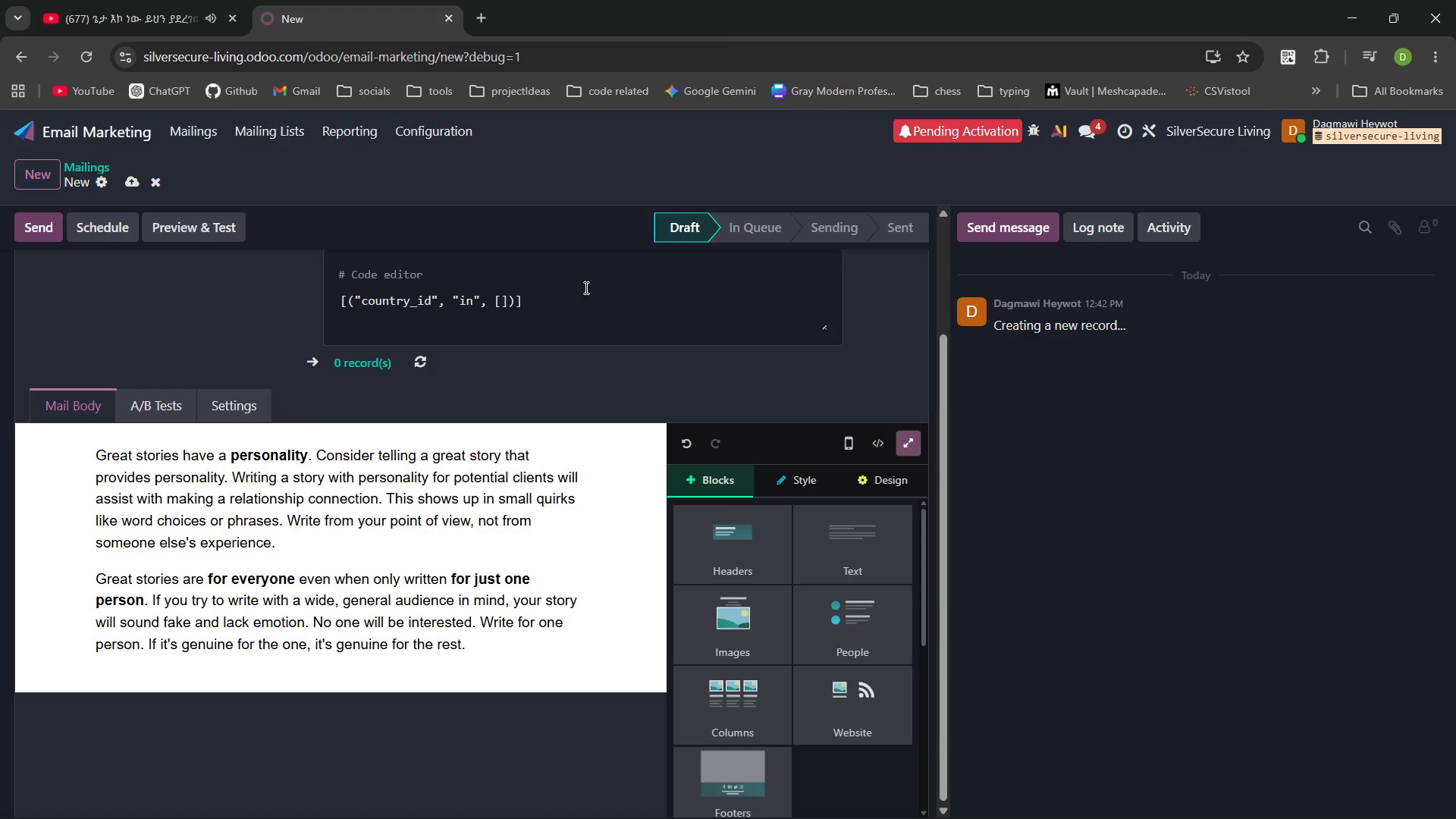 
left_click_drag(start_coordinate=[471, 645], to_coordinate=[93, 460])
 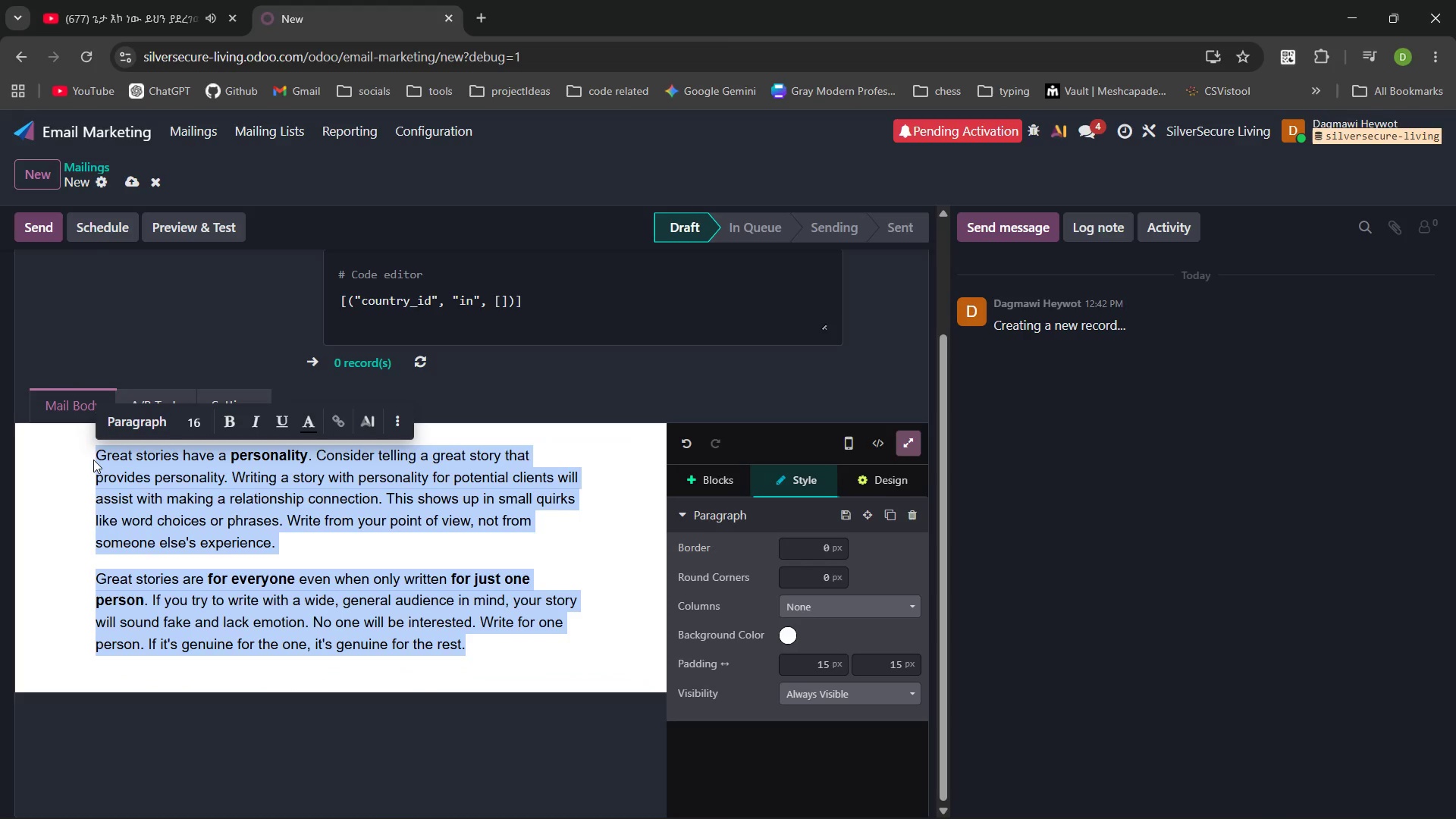 
type(Dear /f)
key(Backspace)
 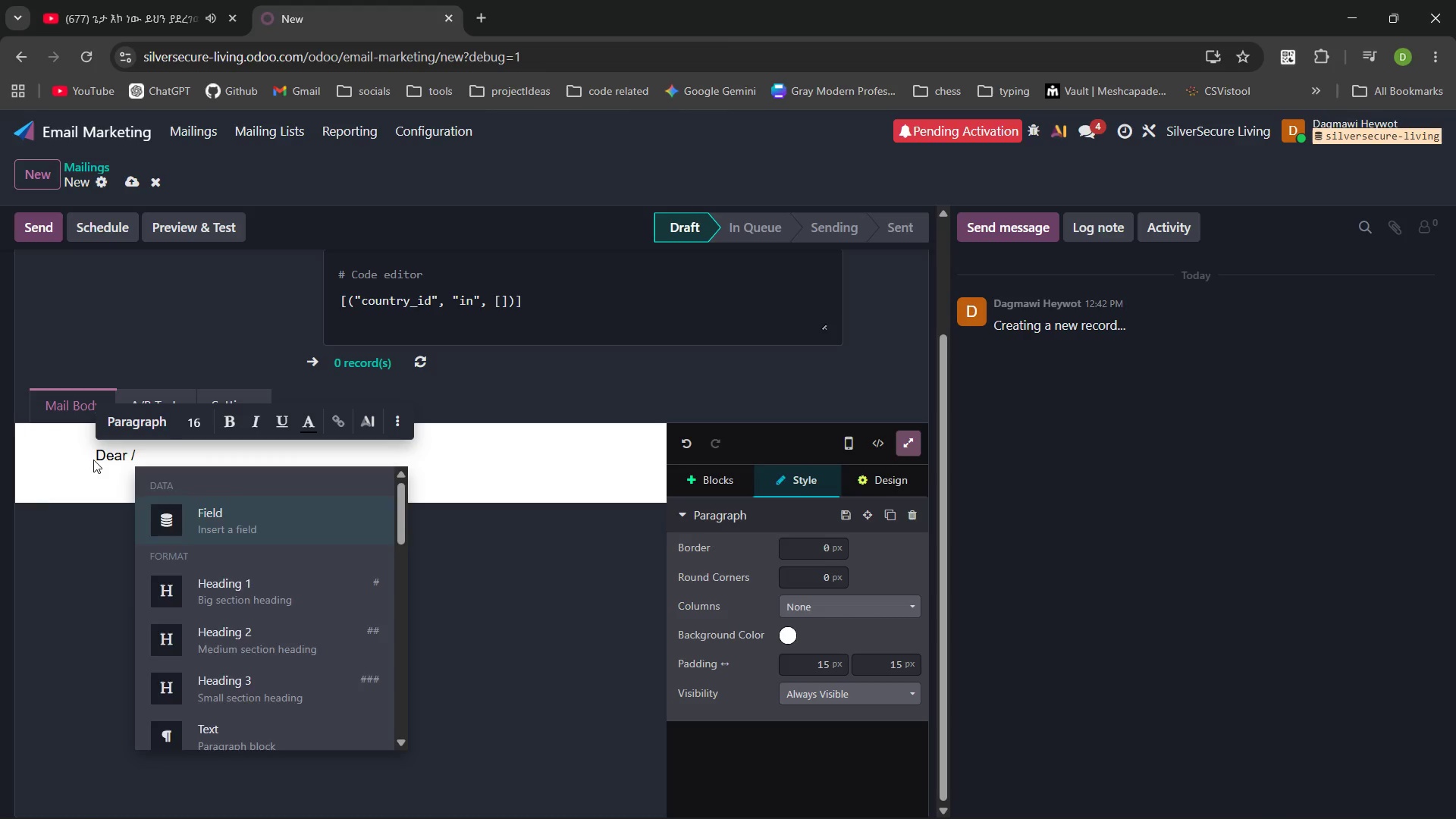 
key(Enter)
 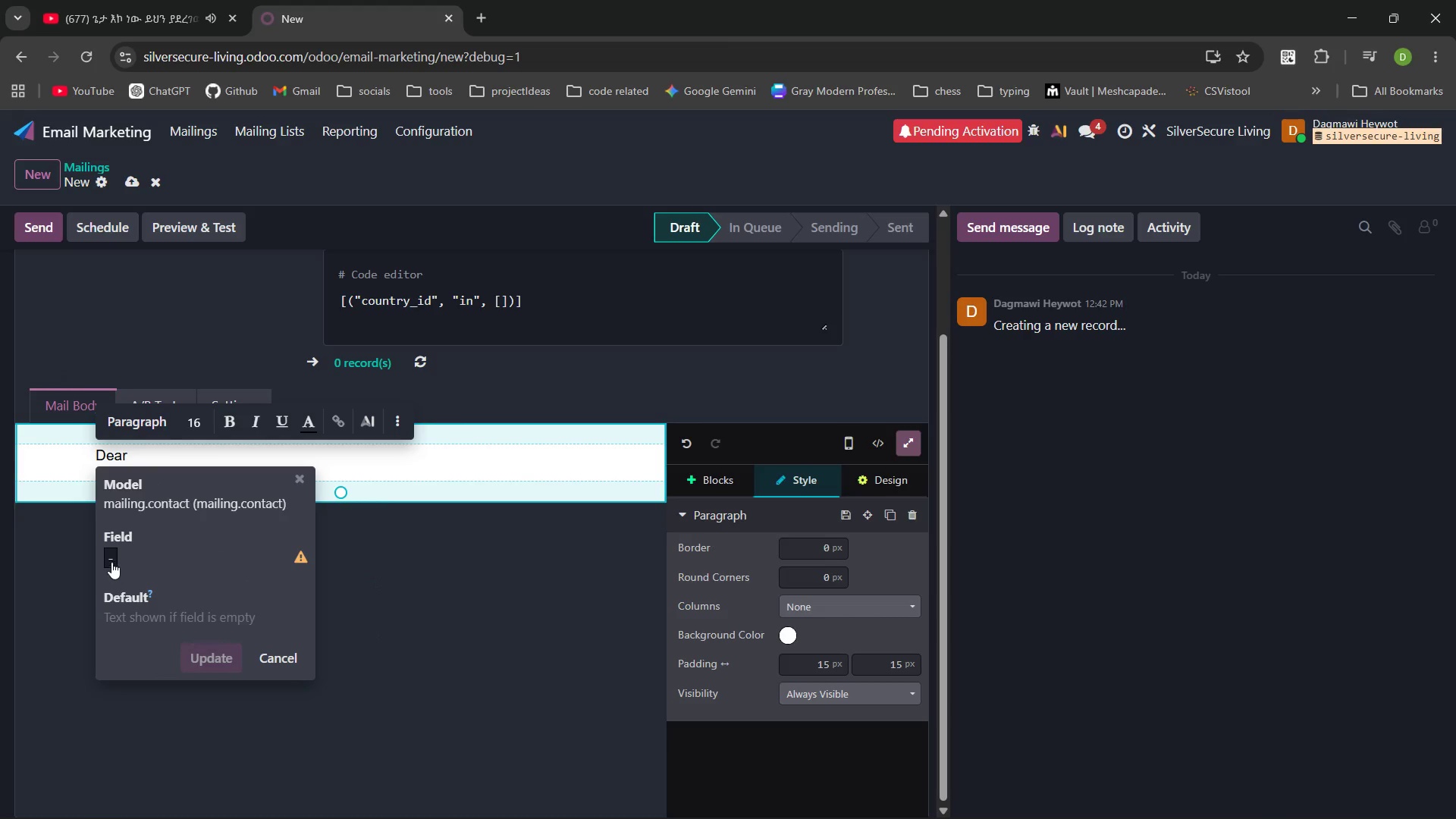 
left_click([111, 562])
 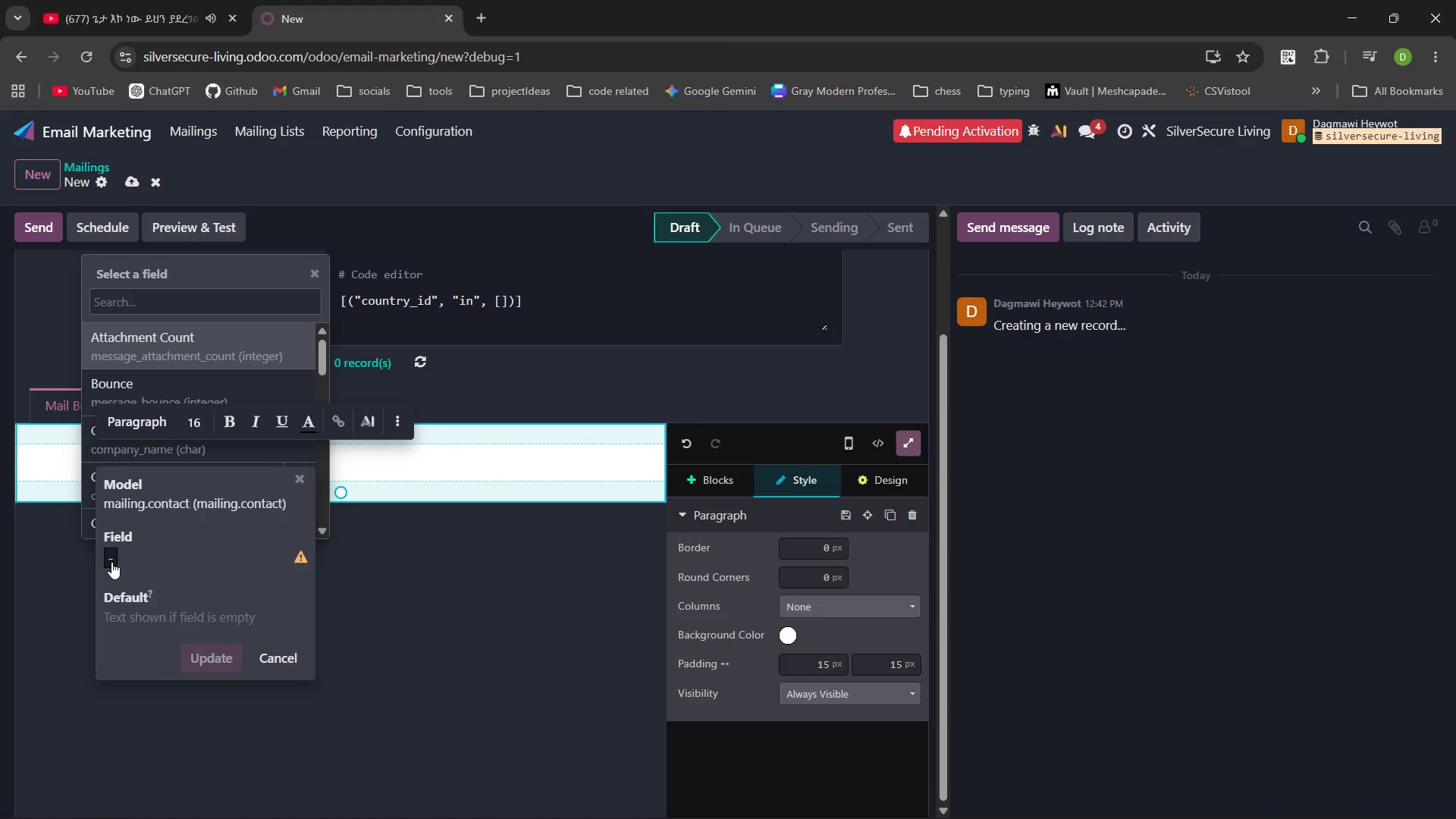 
type(name)
 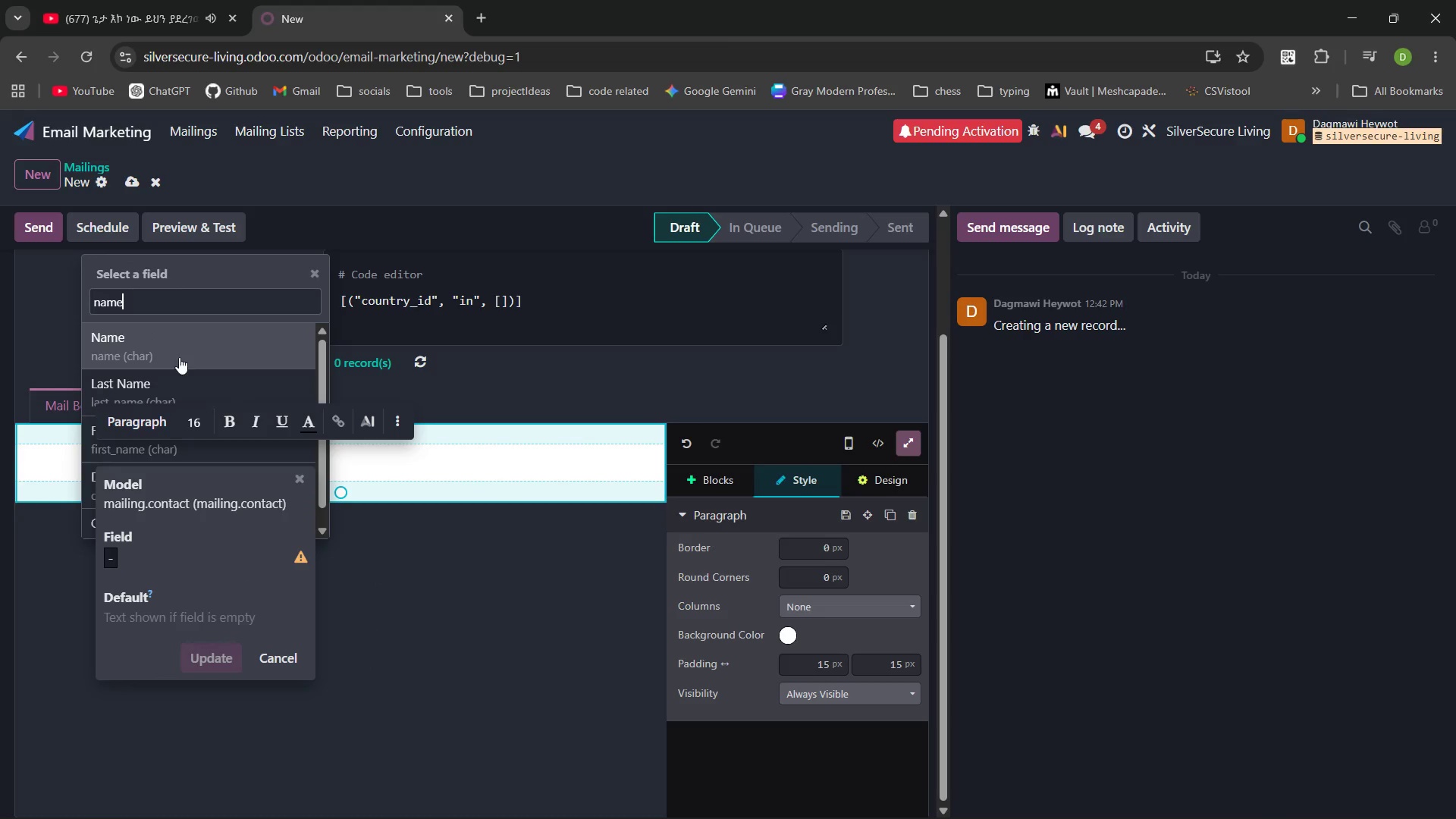 
left_click([179, 351])
 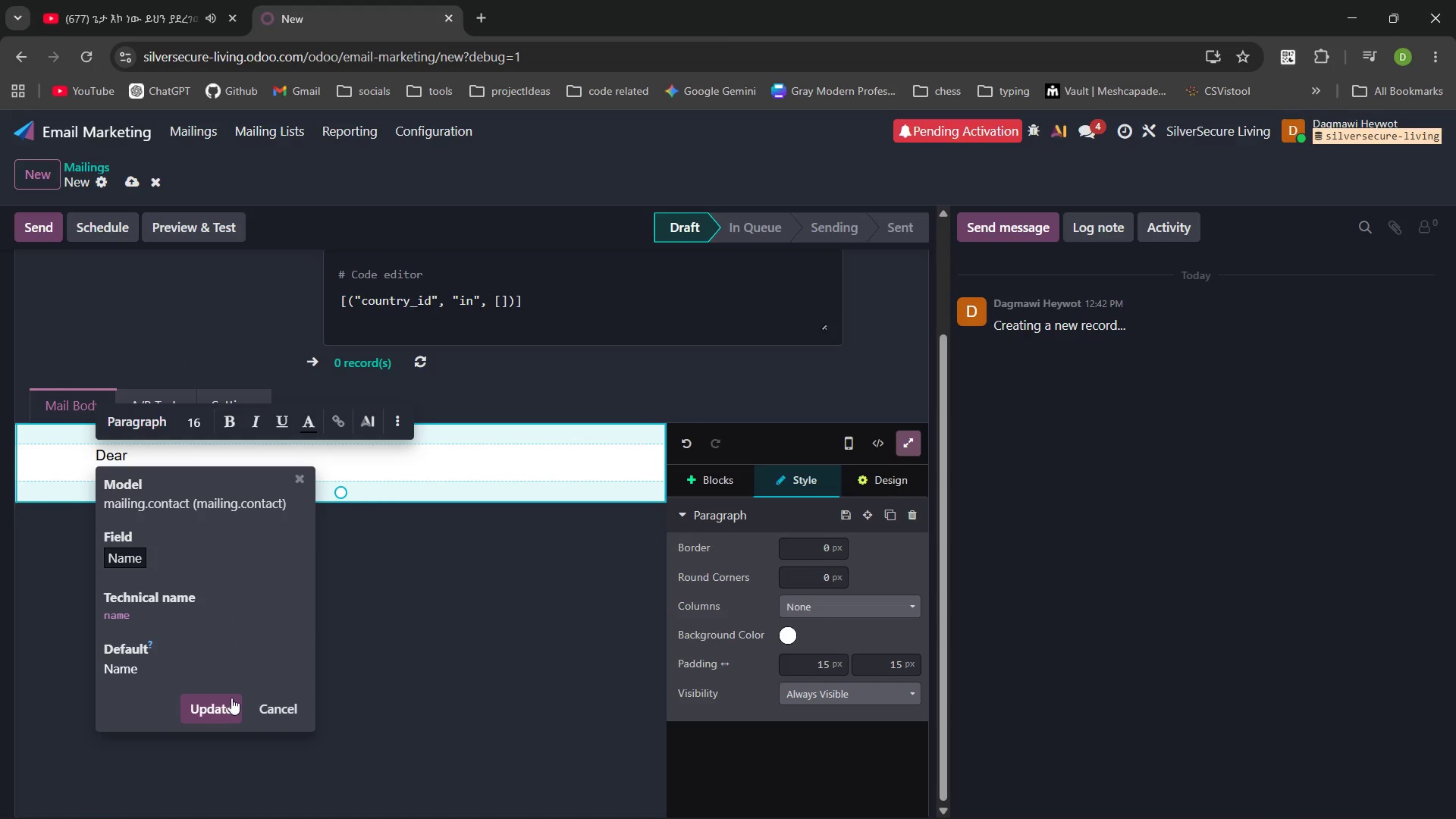 
left_click([231, 706])
 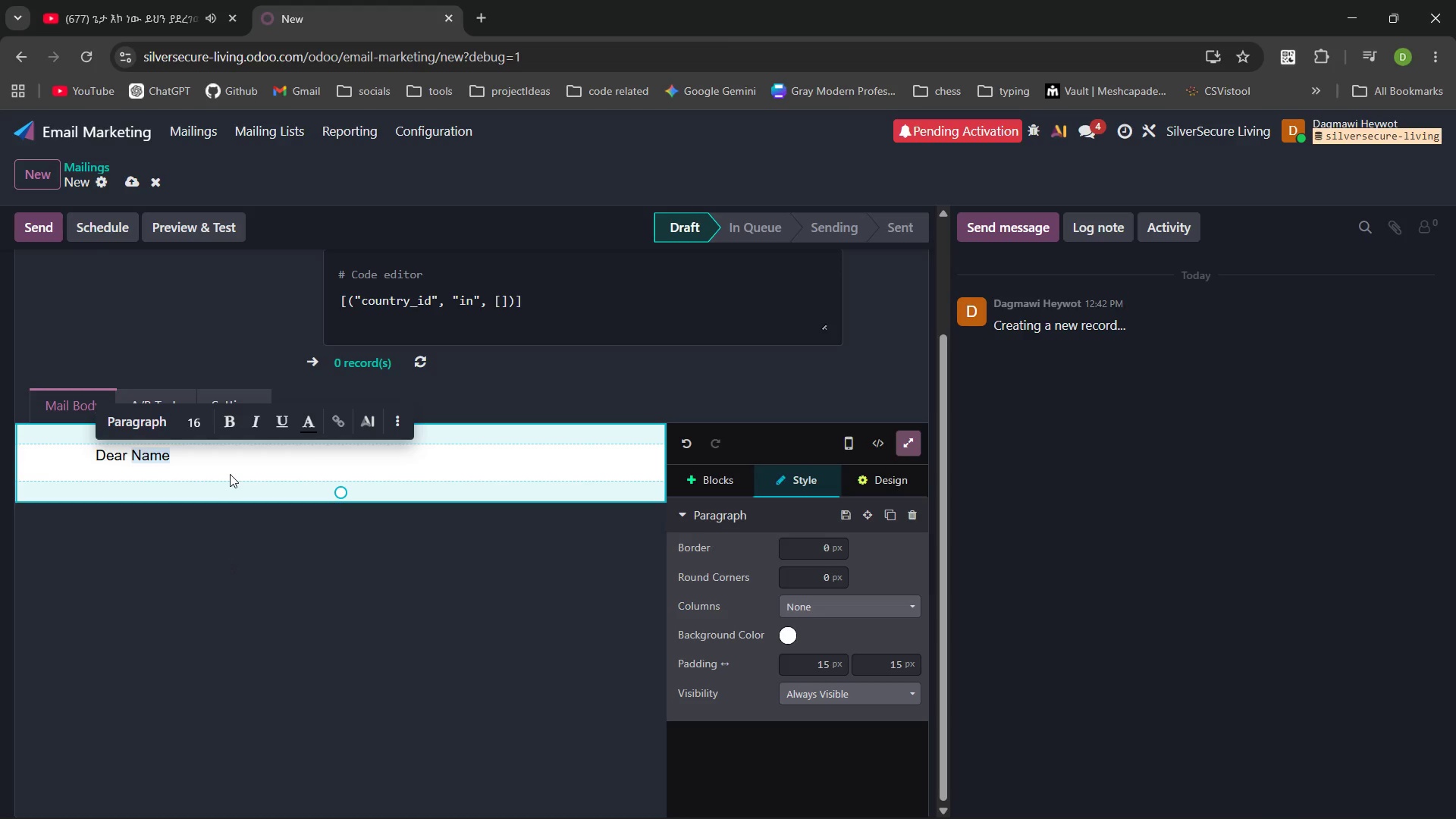 
key(Comma)
 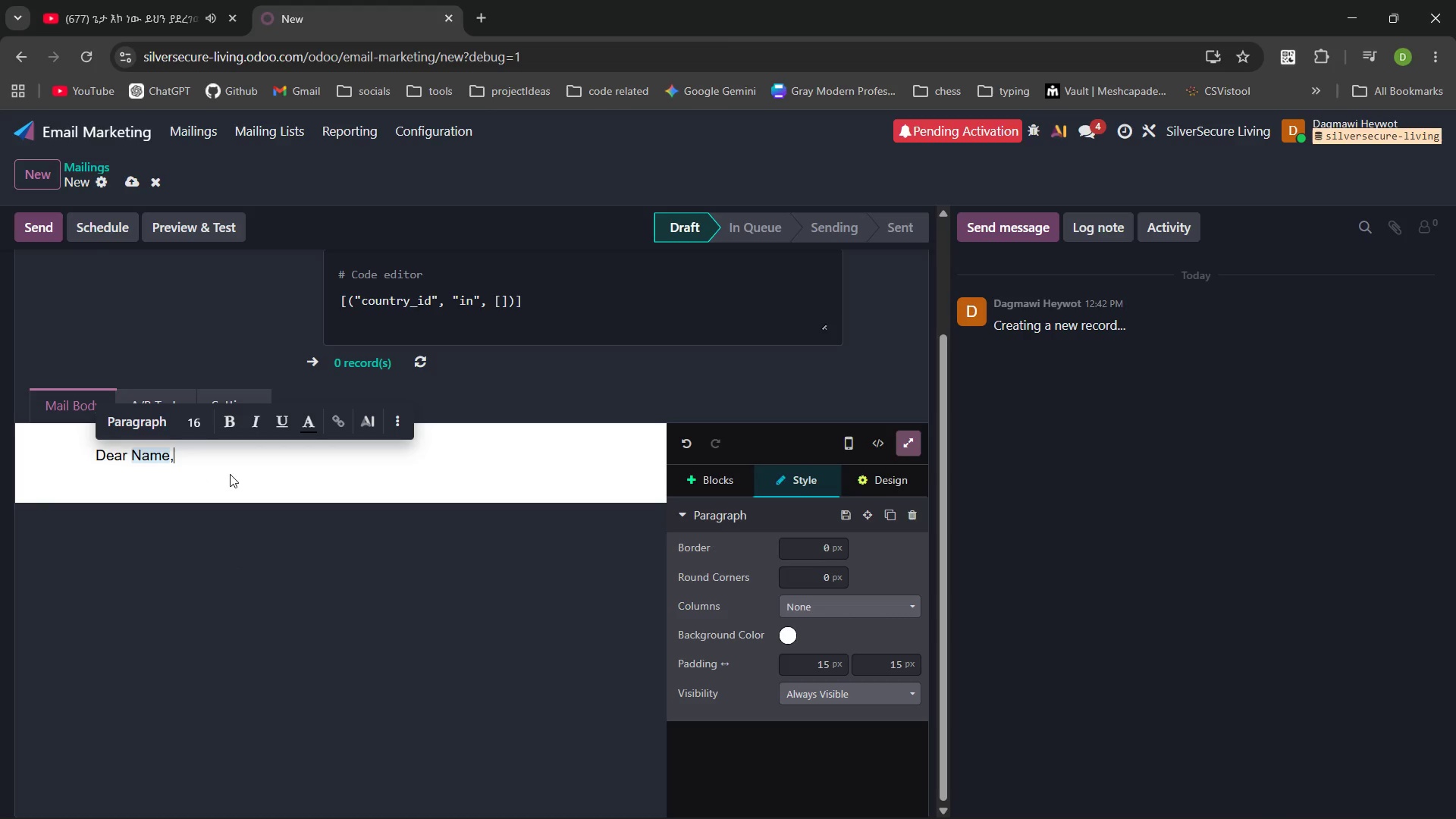 
key(Enter)
 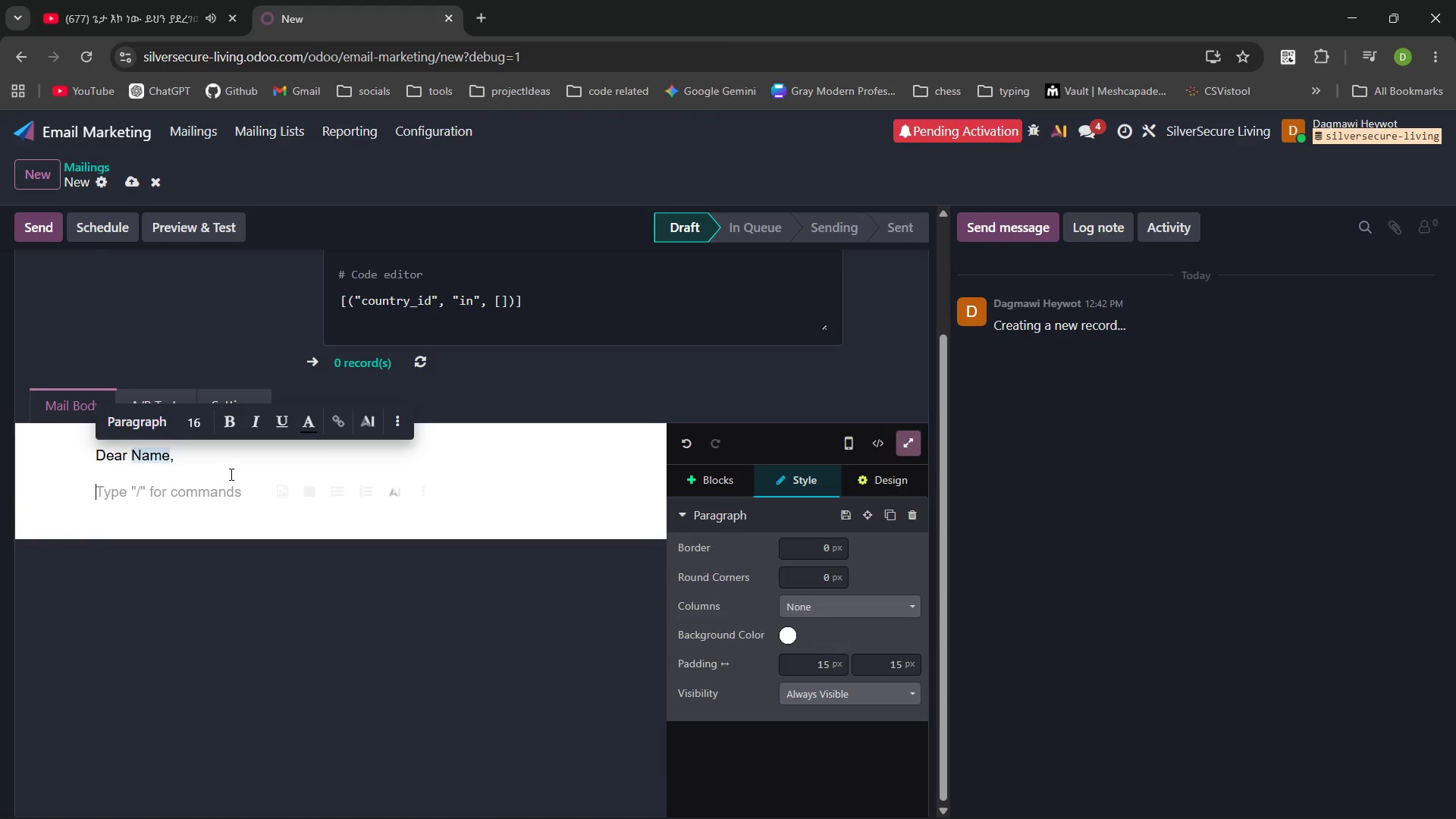 
type(Most people think of t)
key(Backspace)
type(bathe)
key(Backspace)
type(room safety fir)
 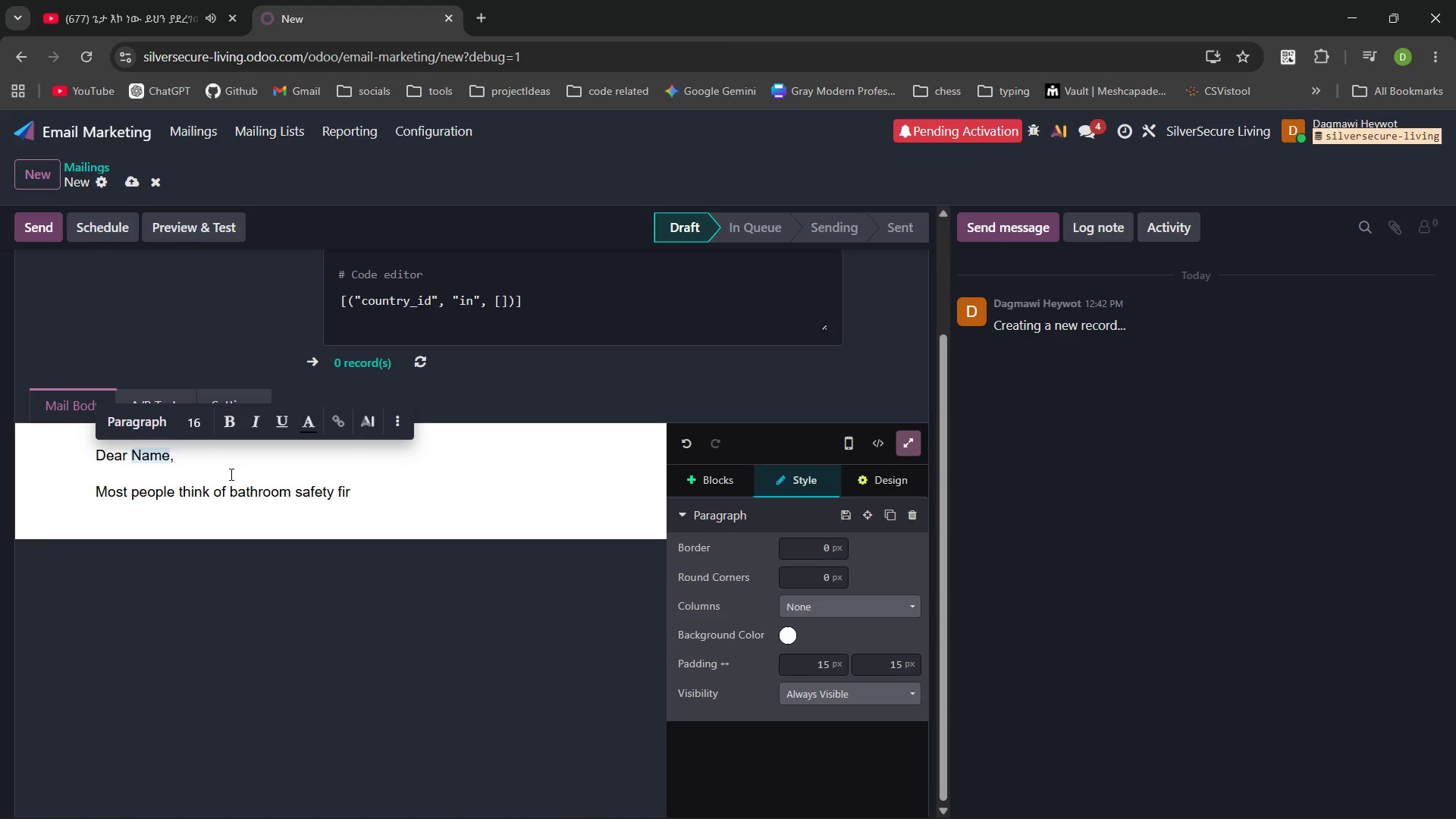 
key(Control+Equal)
 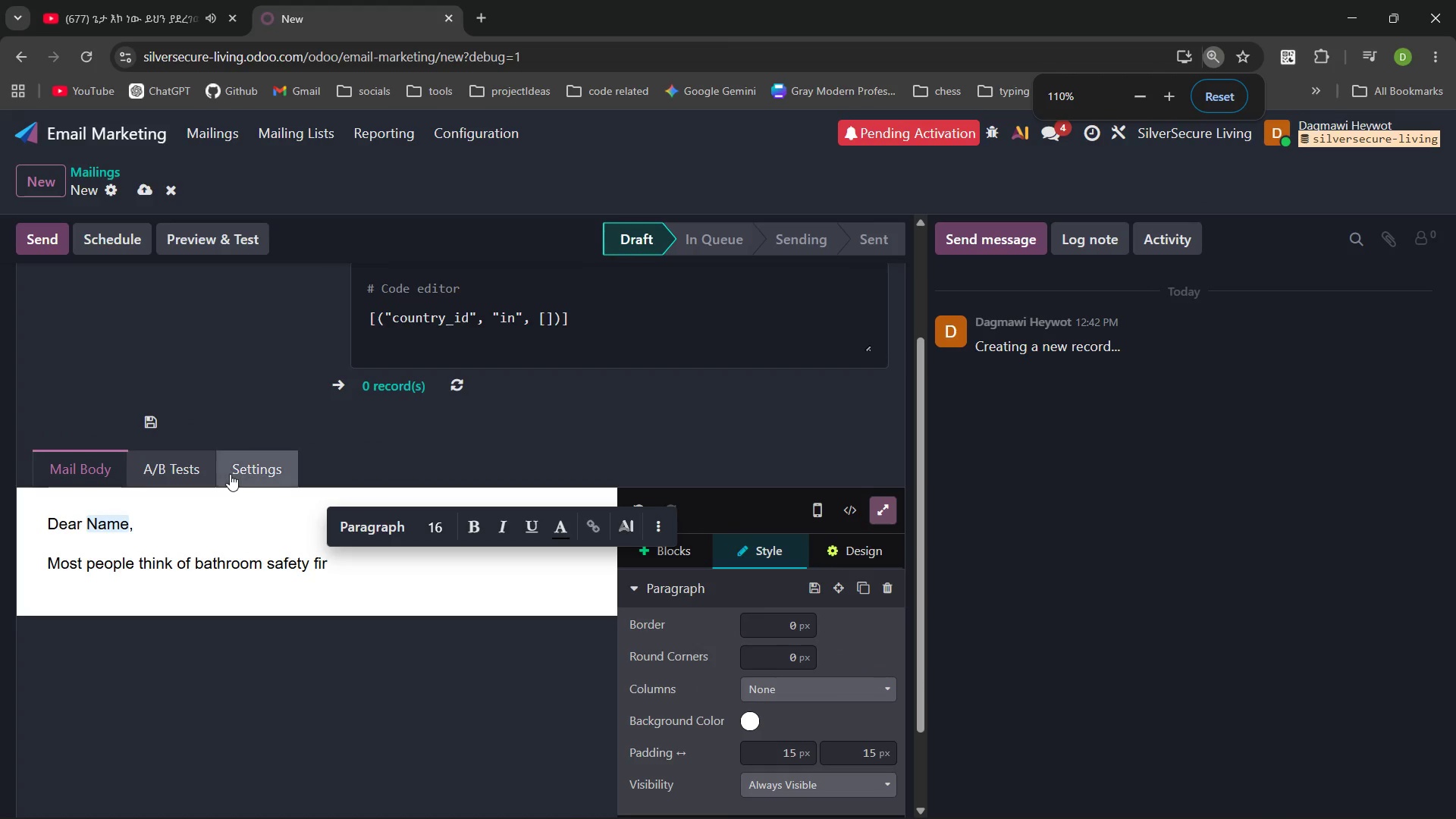 
type(as)
 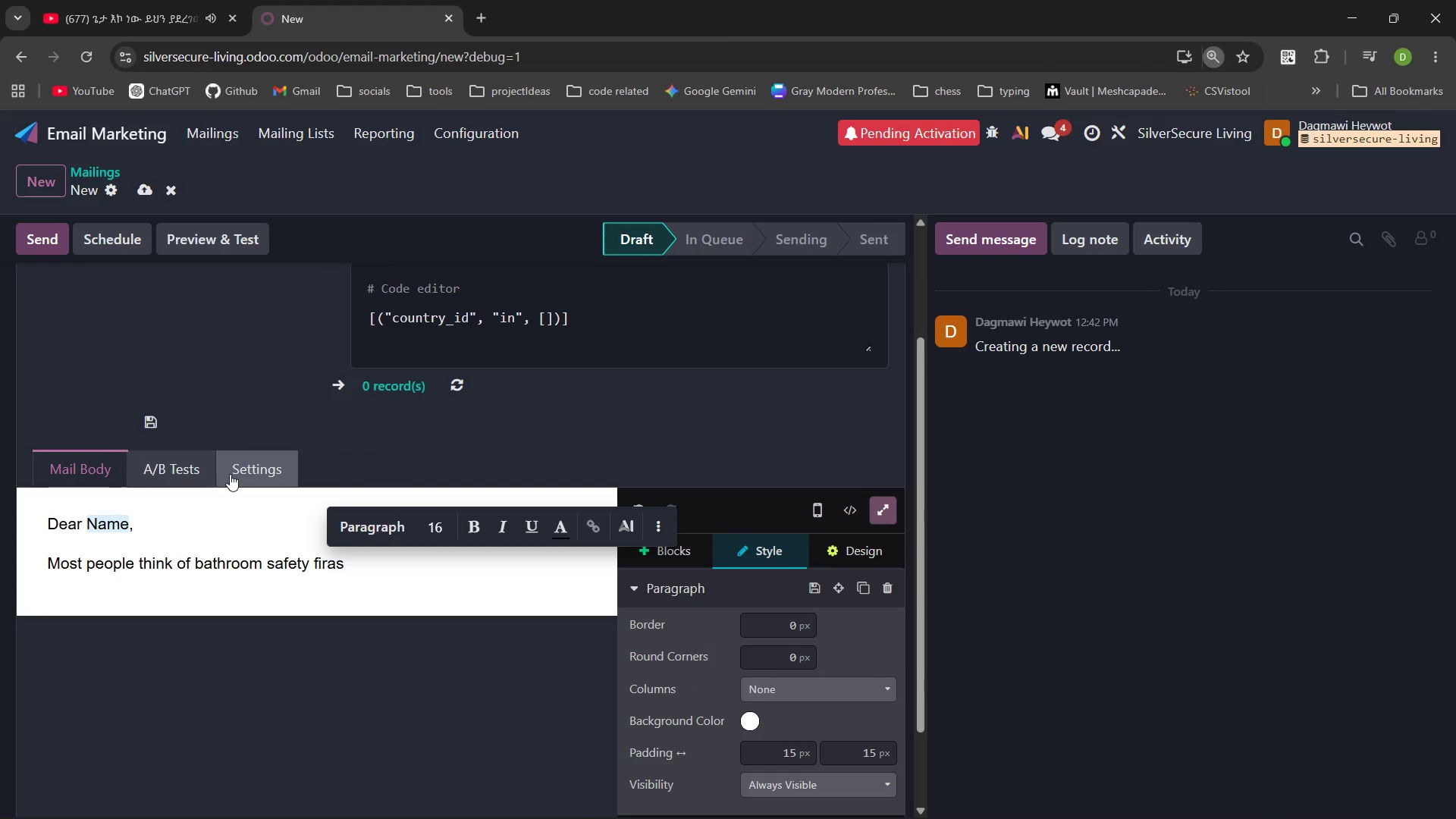 
key(Control+Backspace)
 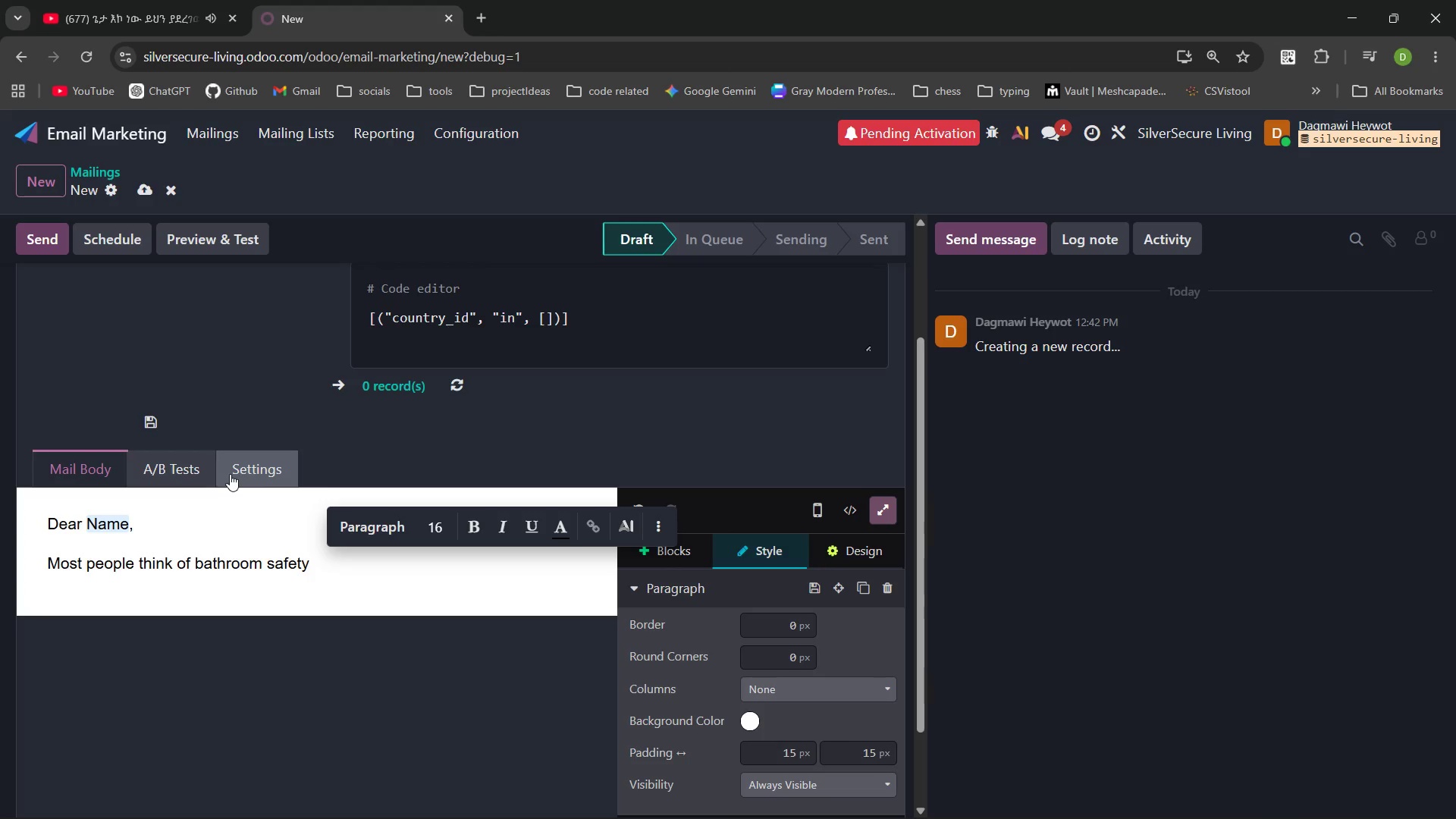 
type(as something for "later")
 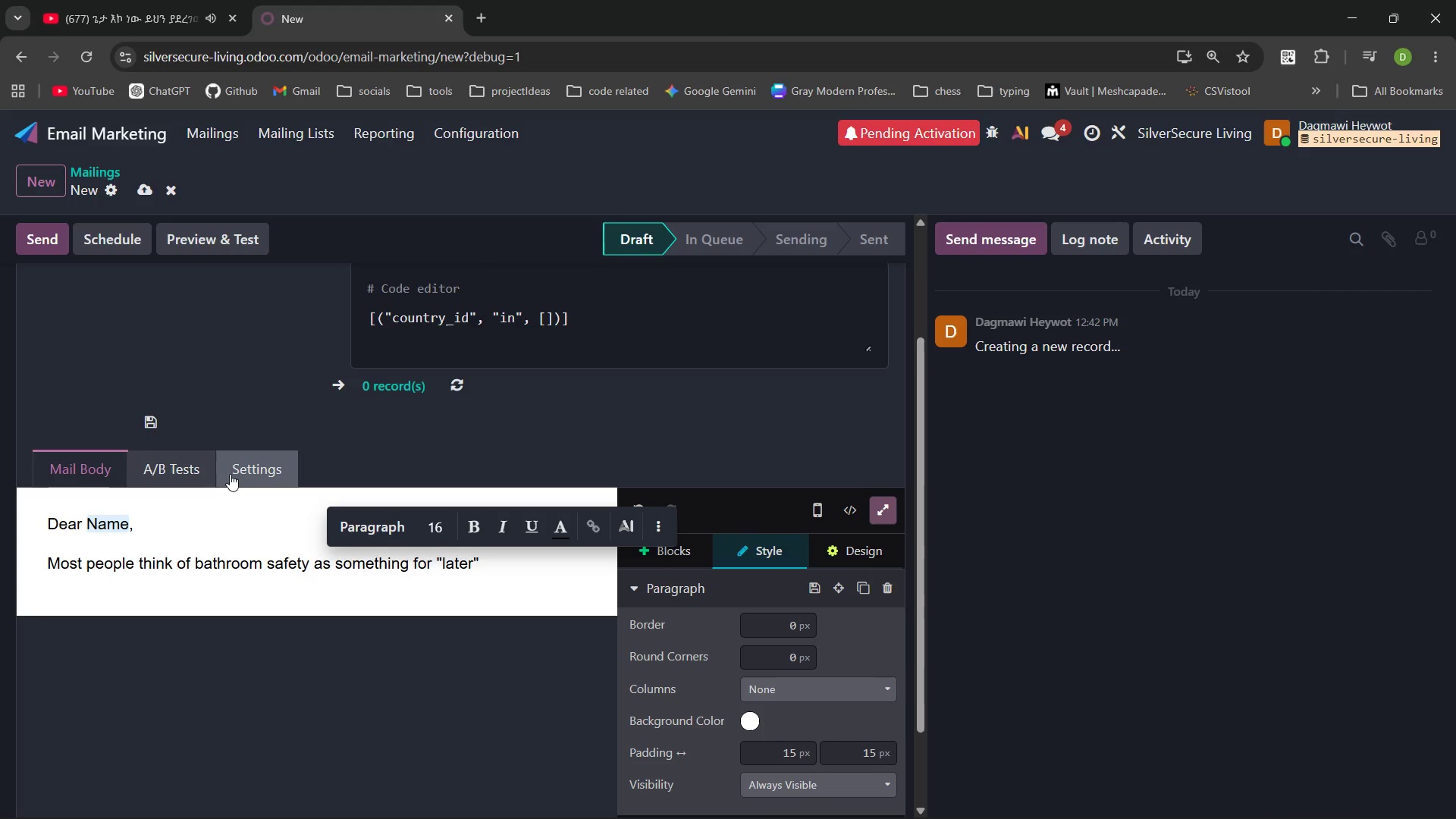 
key(ArrowLeft)
 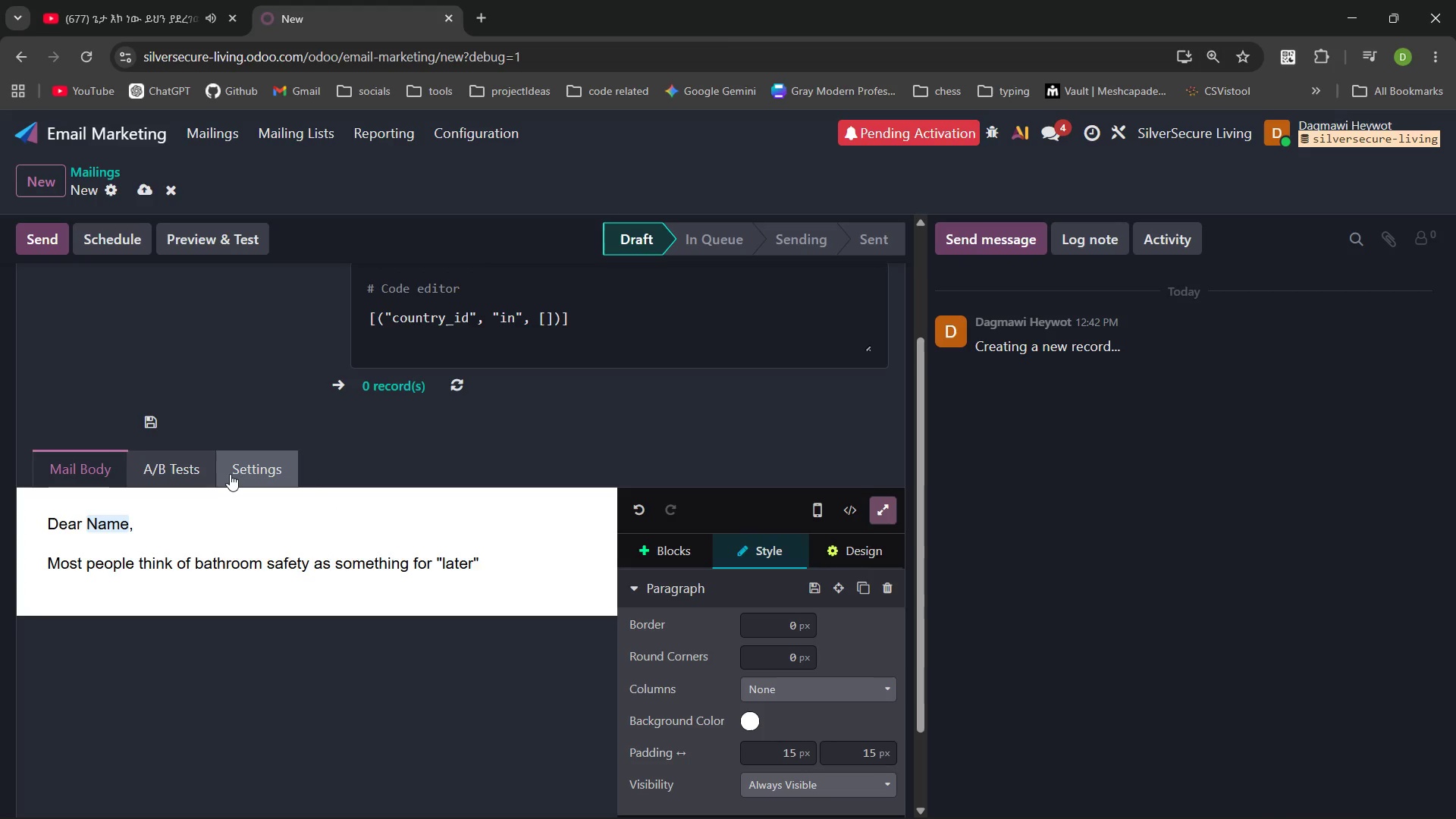 
key(Period)
 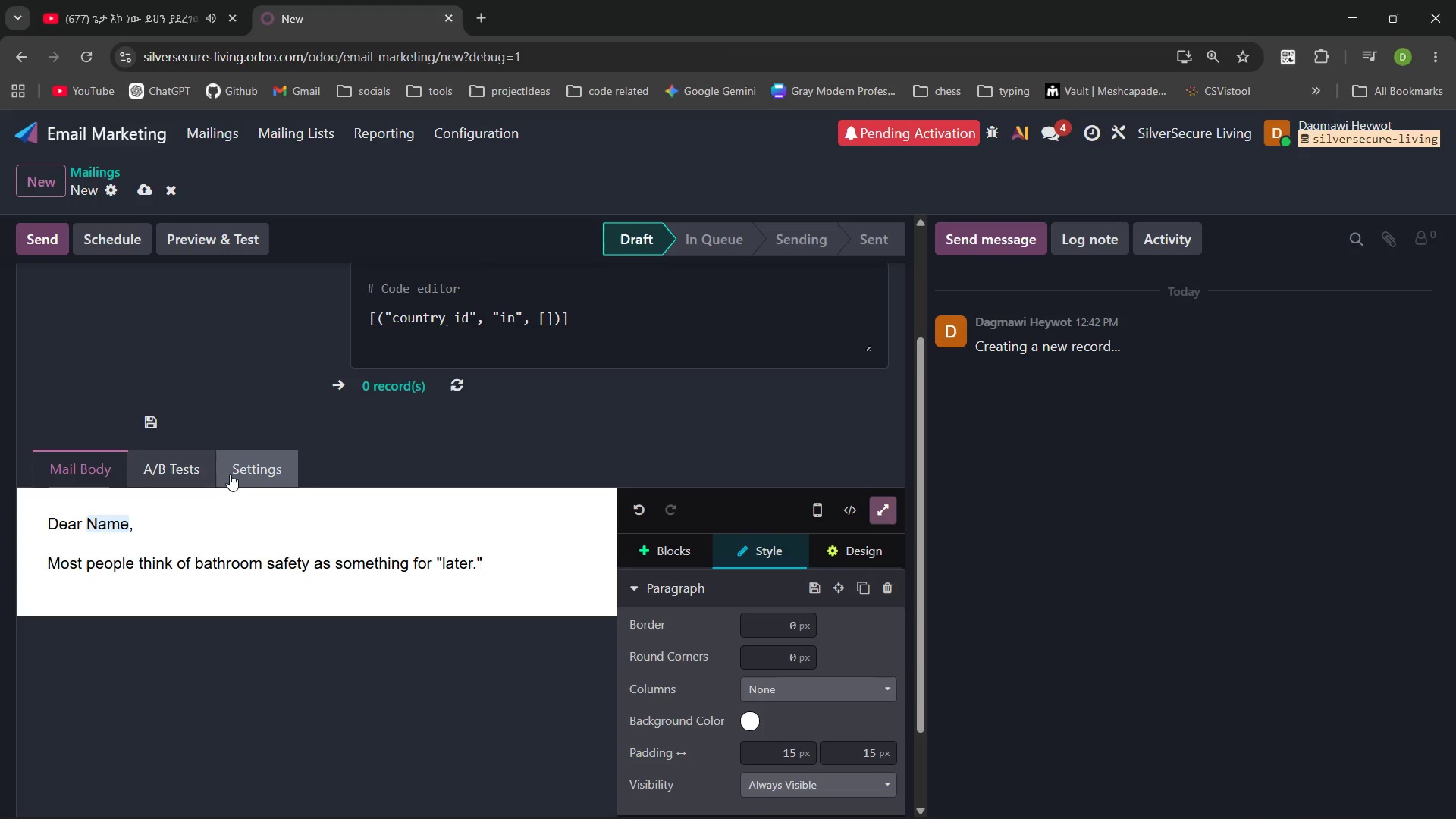 
key(ArrowRight)
 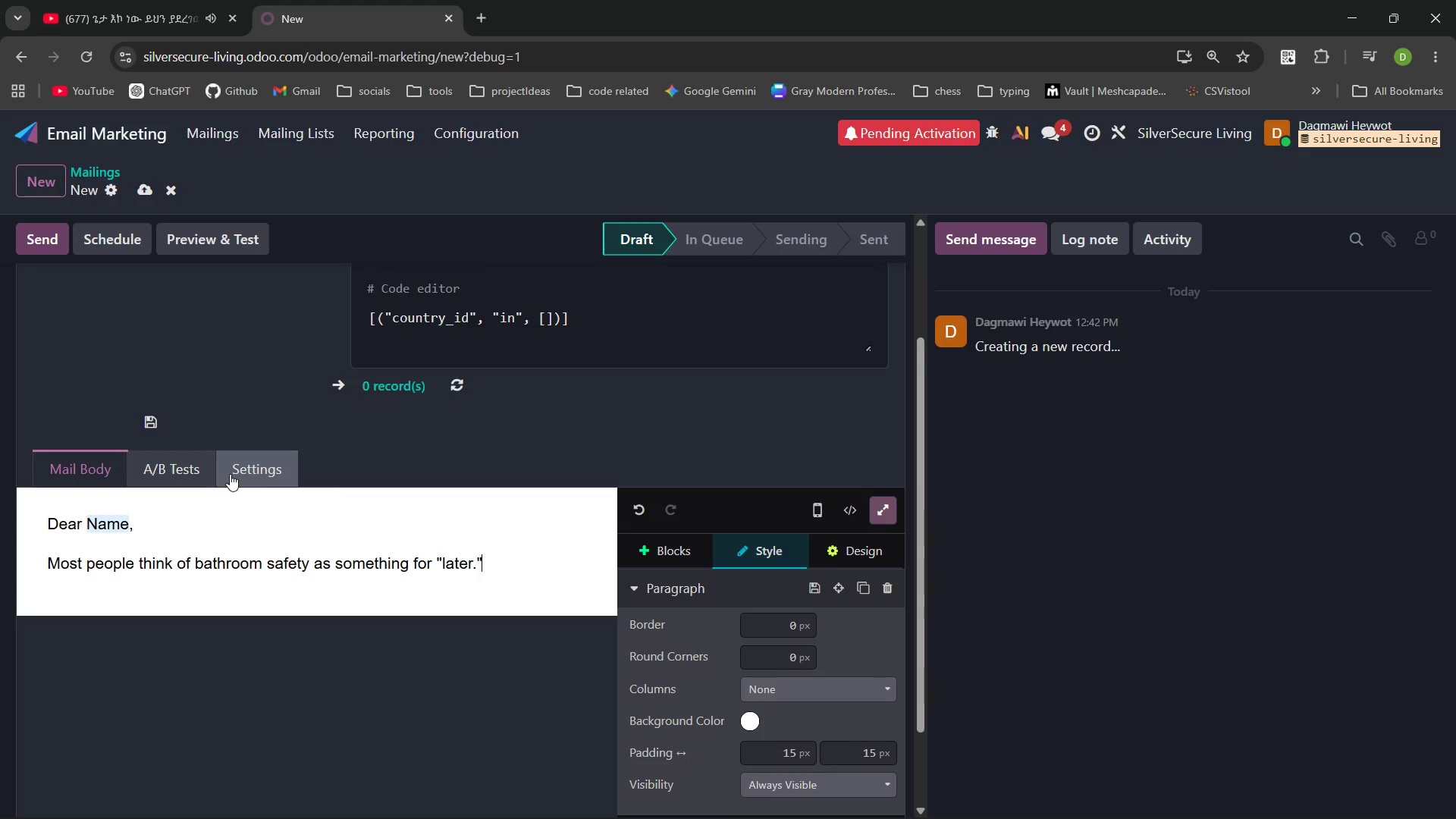 
type( But the reality of agining )
 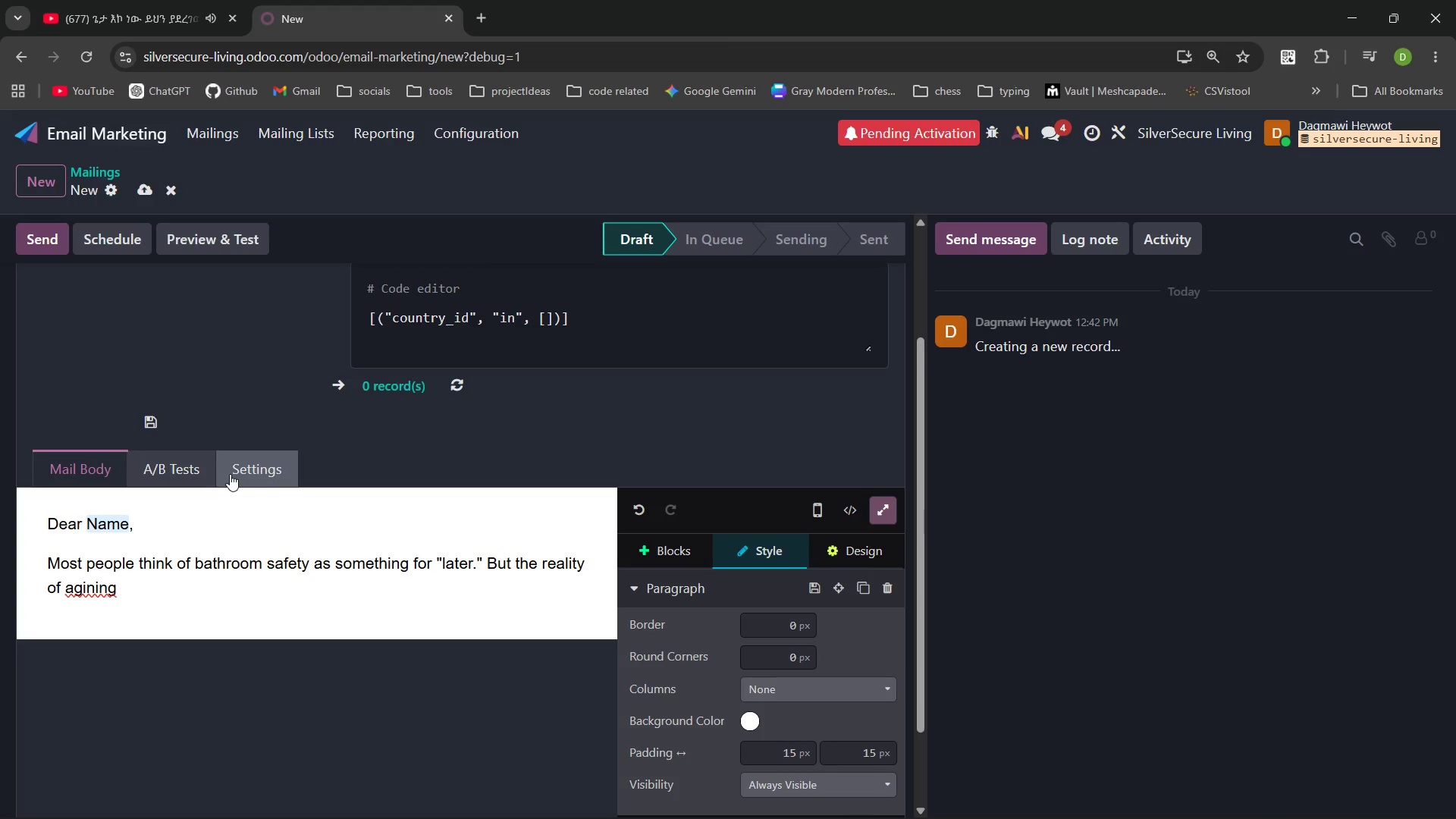 
key(Control+Backspace)
 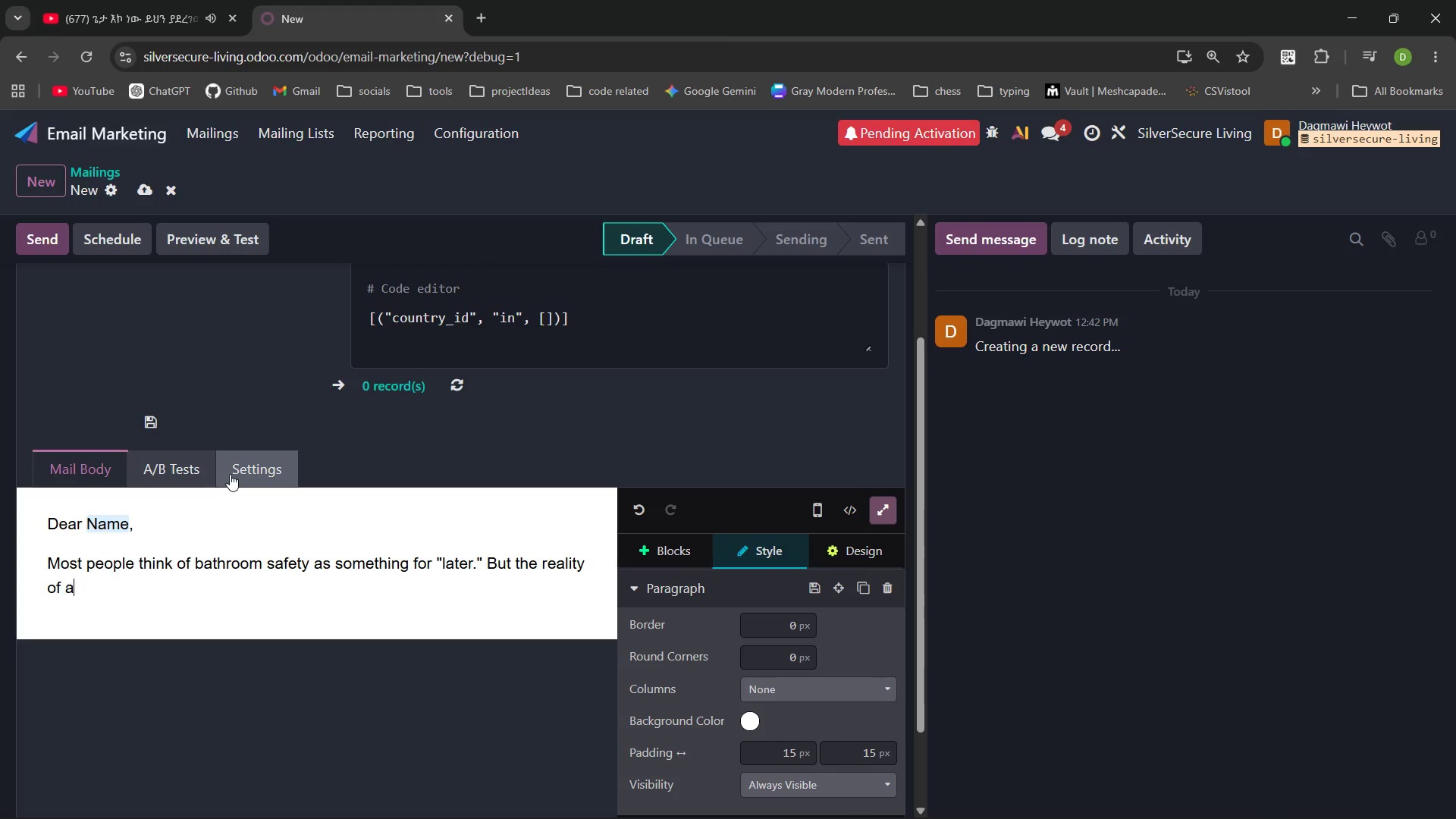 
type(agining )
key(Backspace)
key(Backspace)
key(Backspace)
key(Backspace)
type(g in place is that the bathroom remains the most high-risk in the home. A single sclip can change a)
 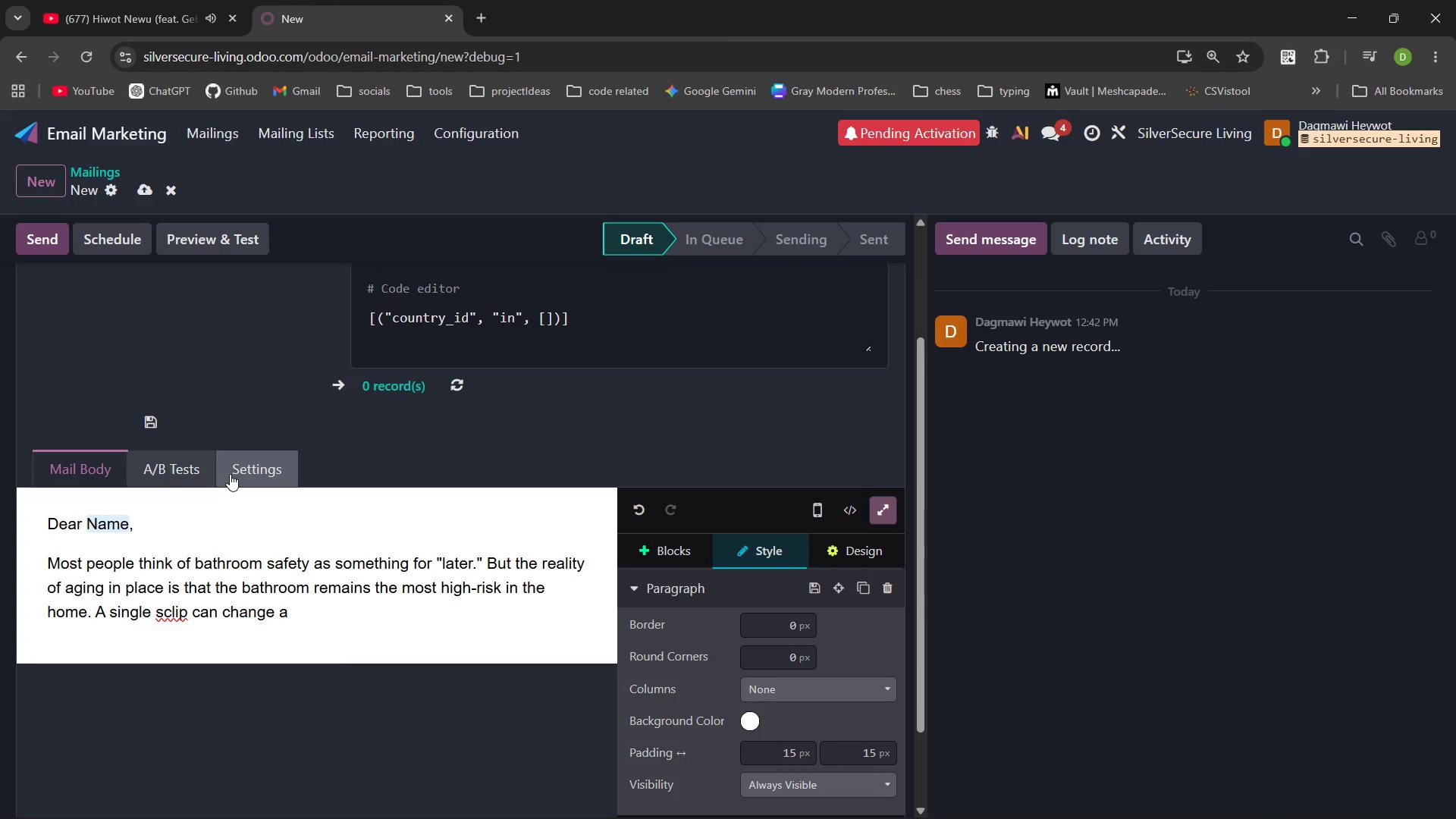 
left_click([174, 610])
 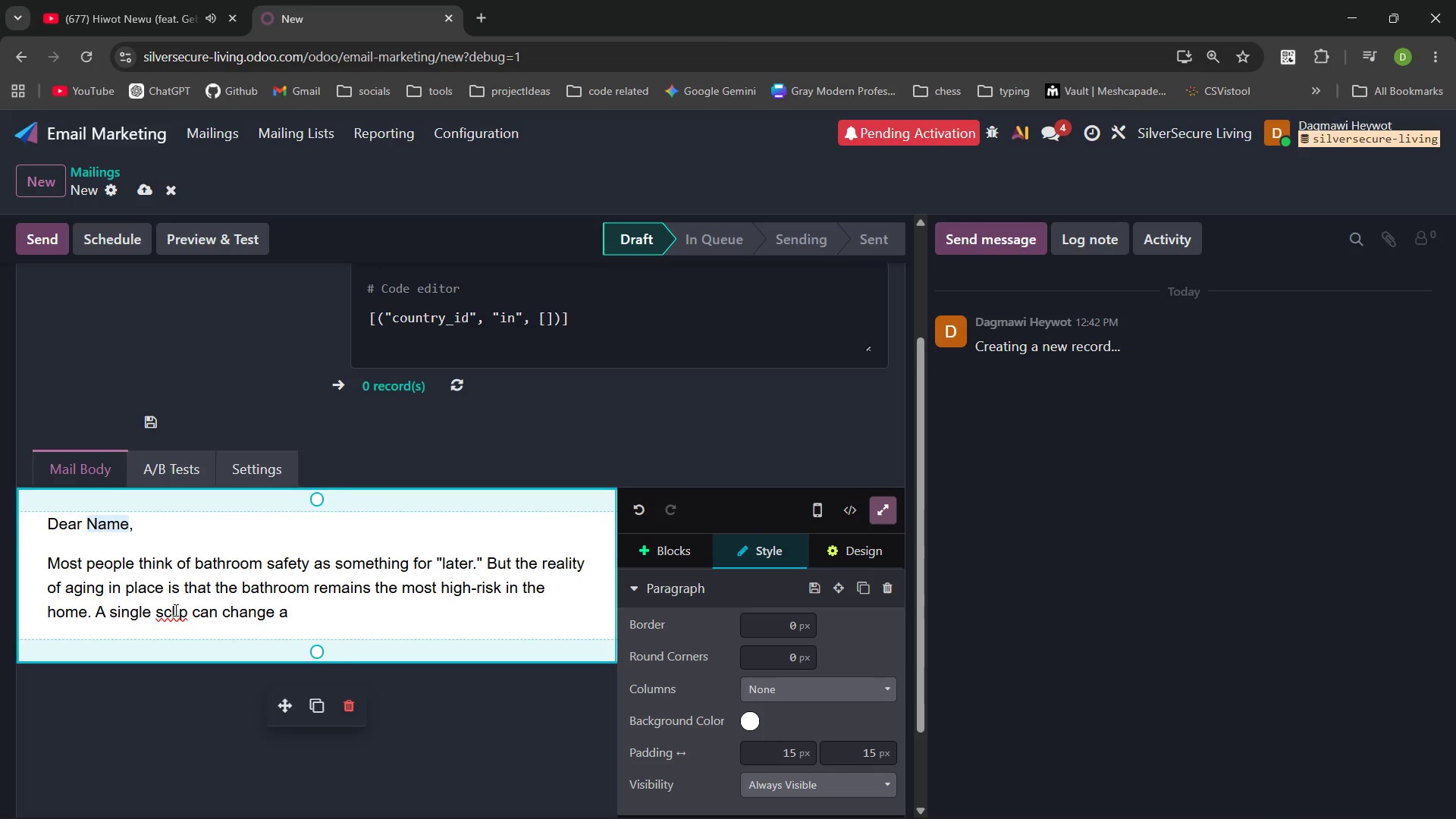 
key(ArrowLeft)
 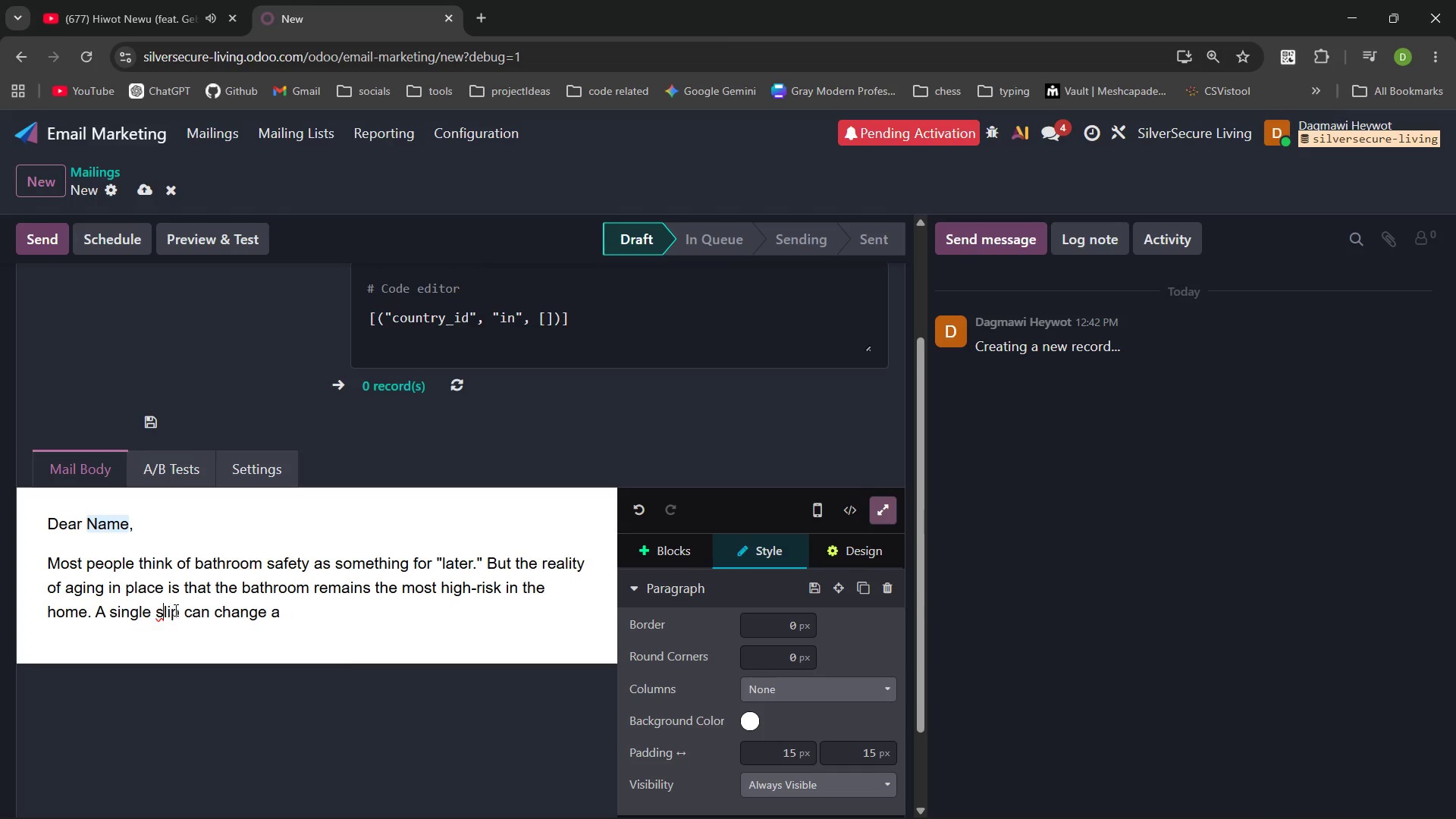 
key(Backspace)
 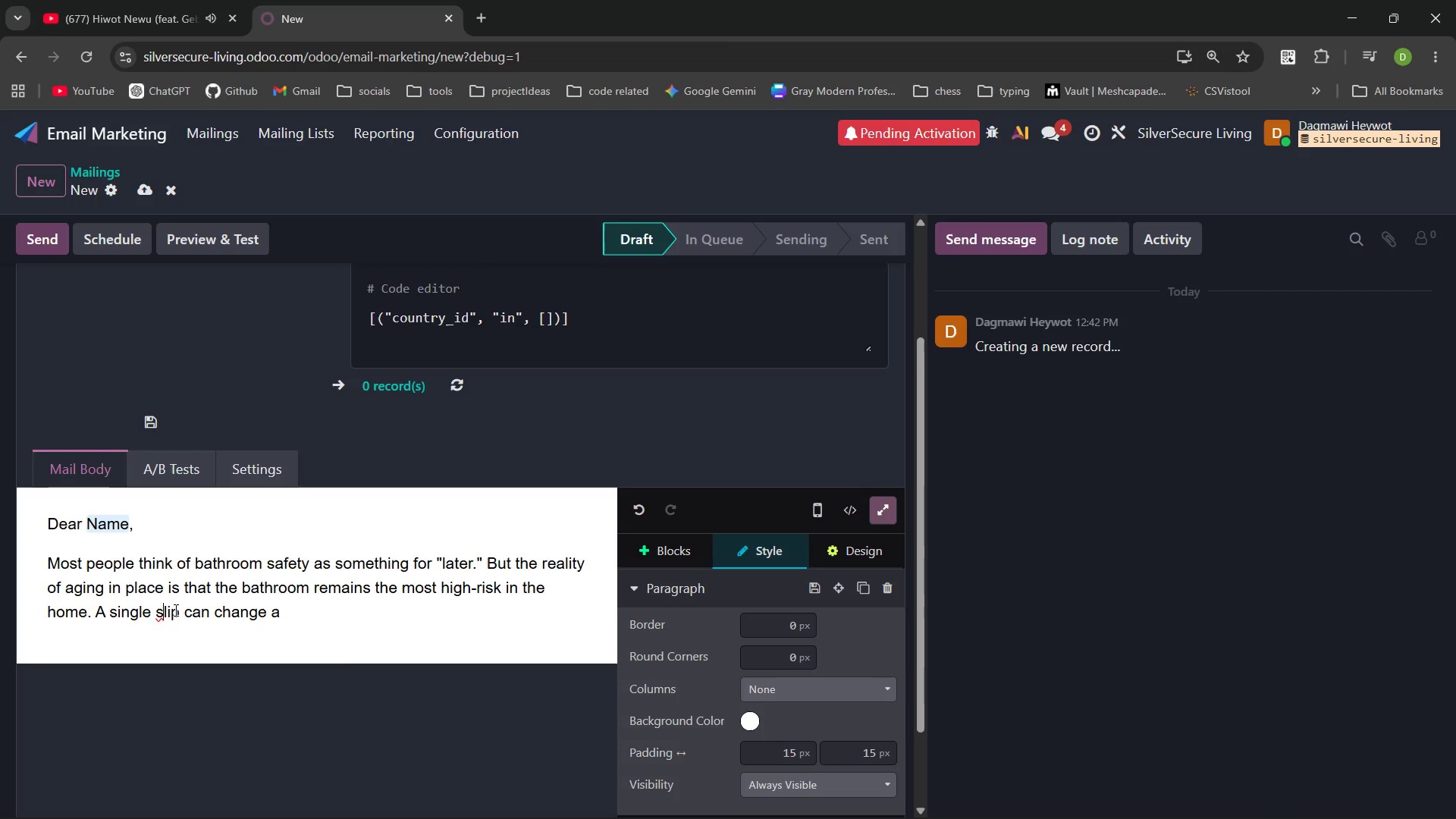 
key(Control+ArrowRight)
 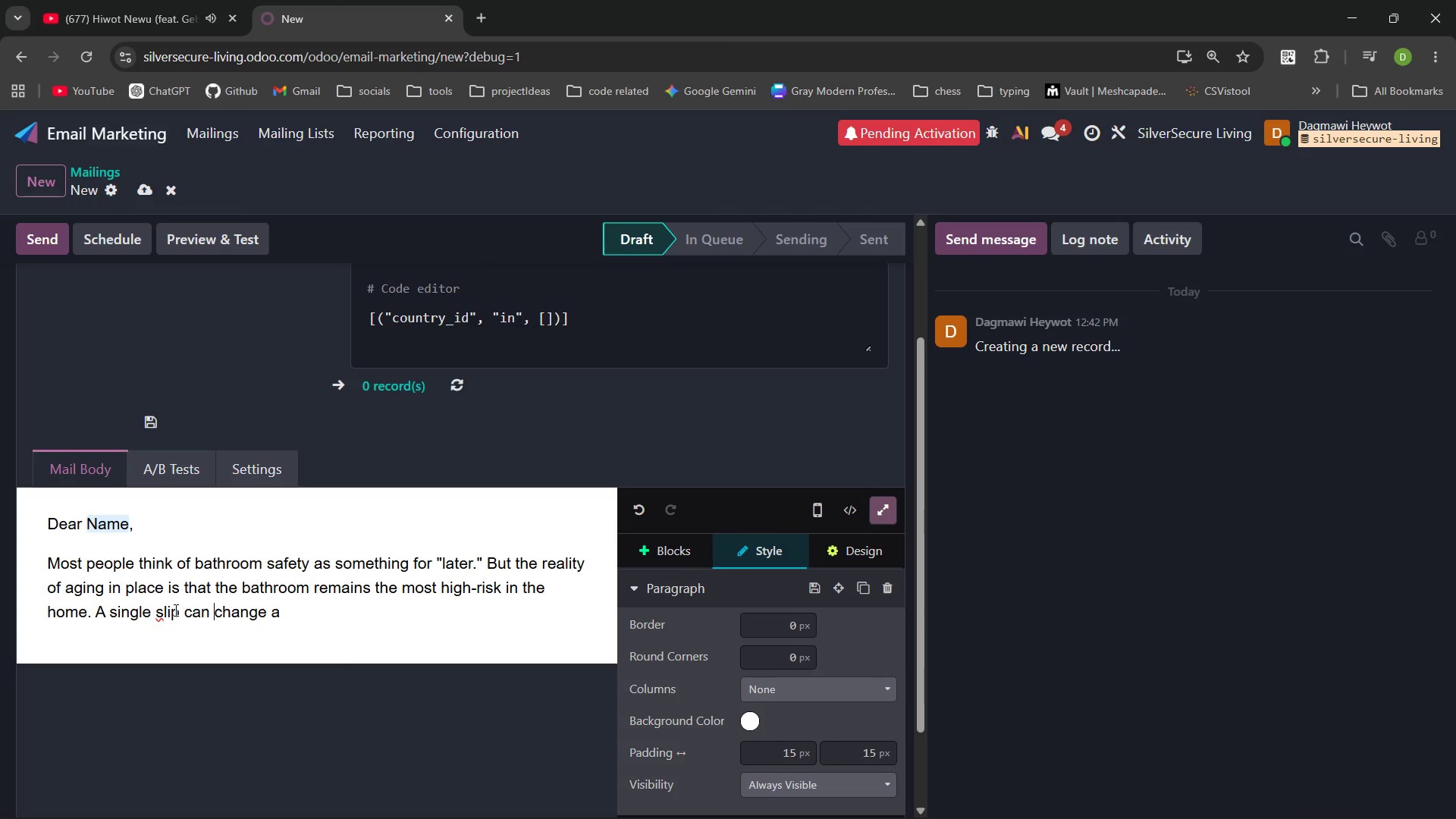 
key(Control+ArrowRight)
 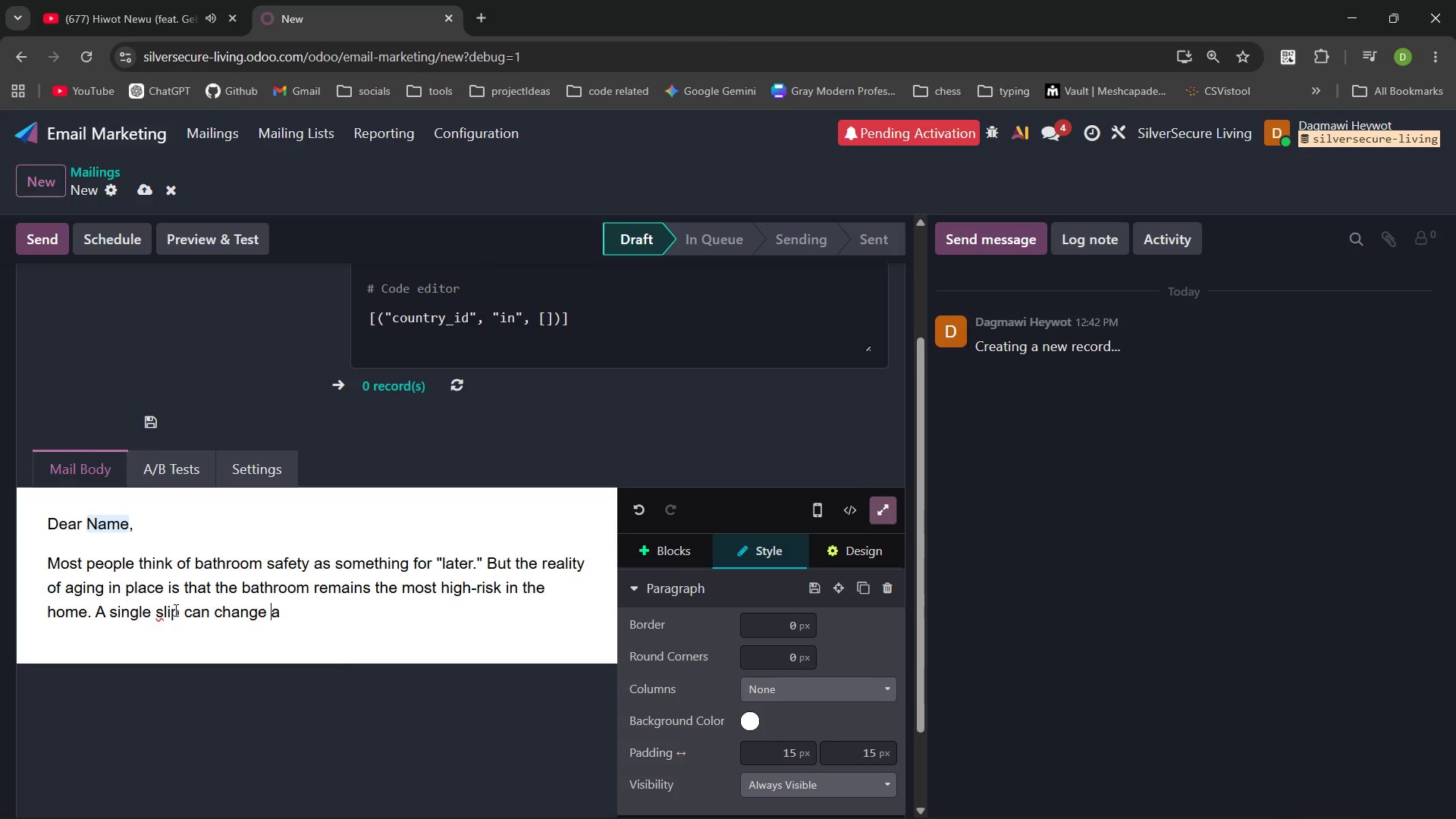 
key(Control+ArrowRight)
 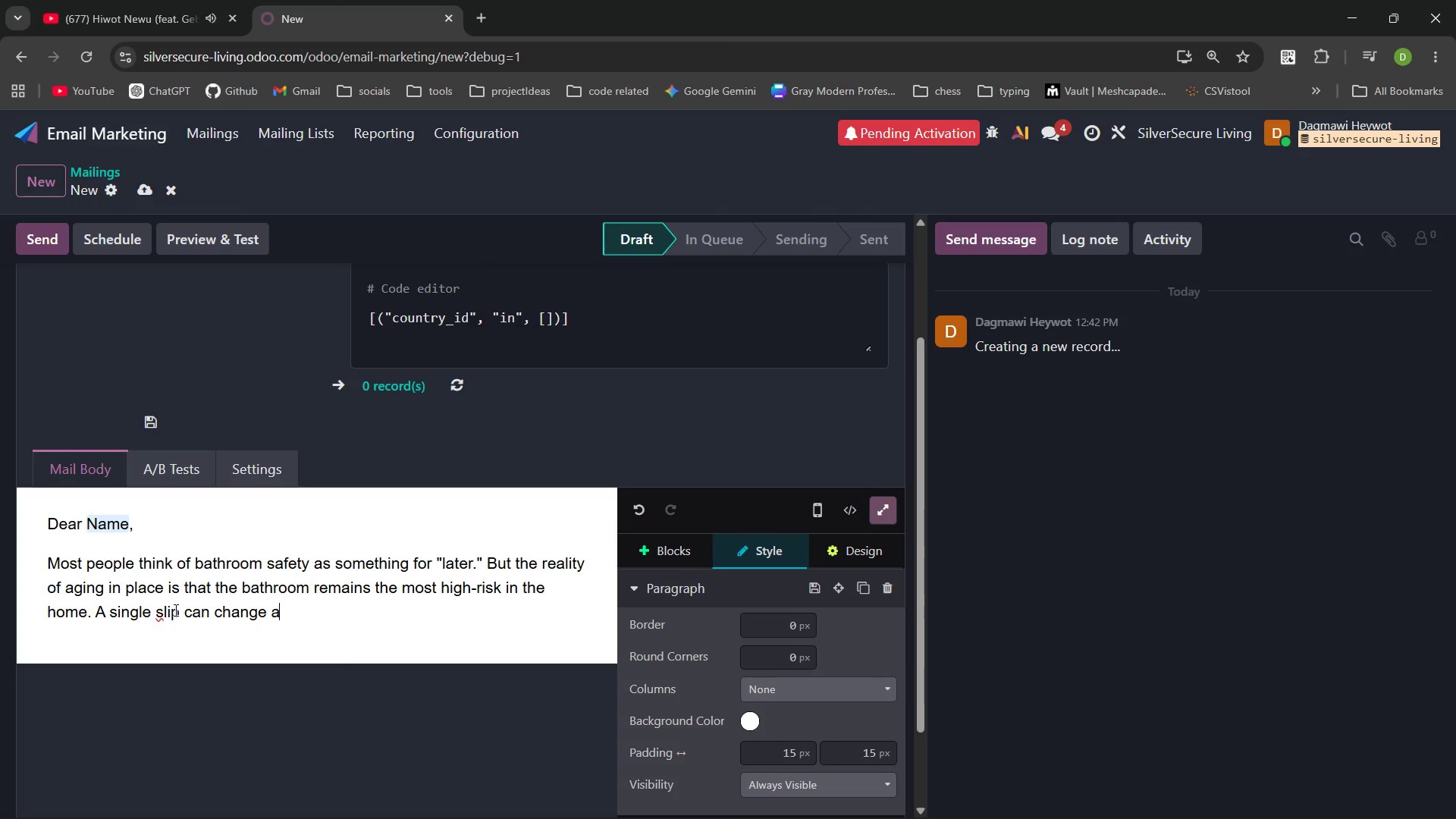 
key(Control+ArrowRight)
 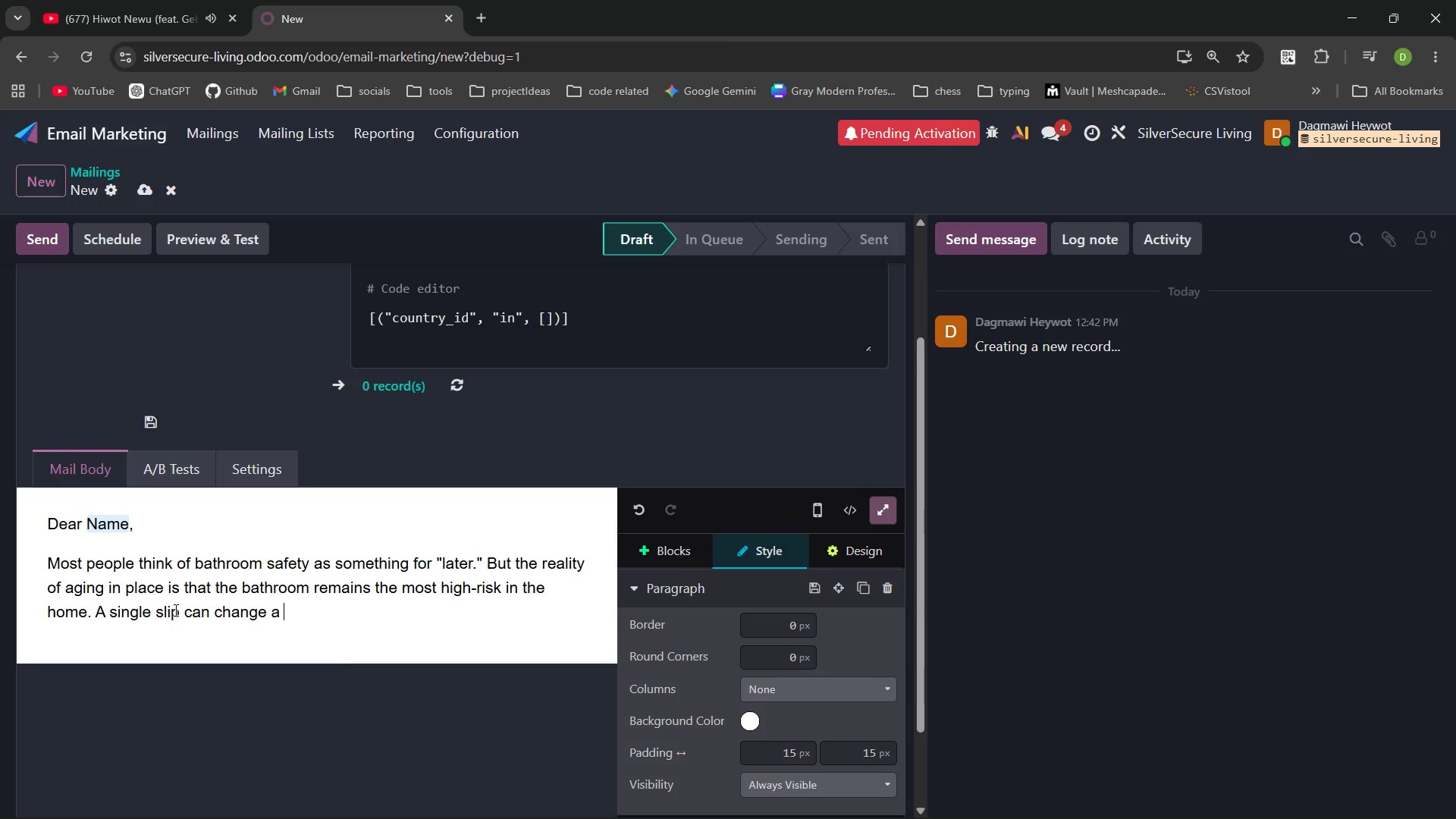 
type( lifestyle overnight, especially when dealing with /)
 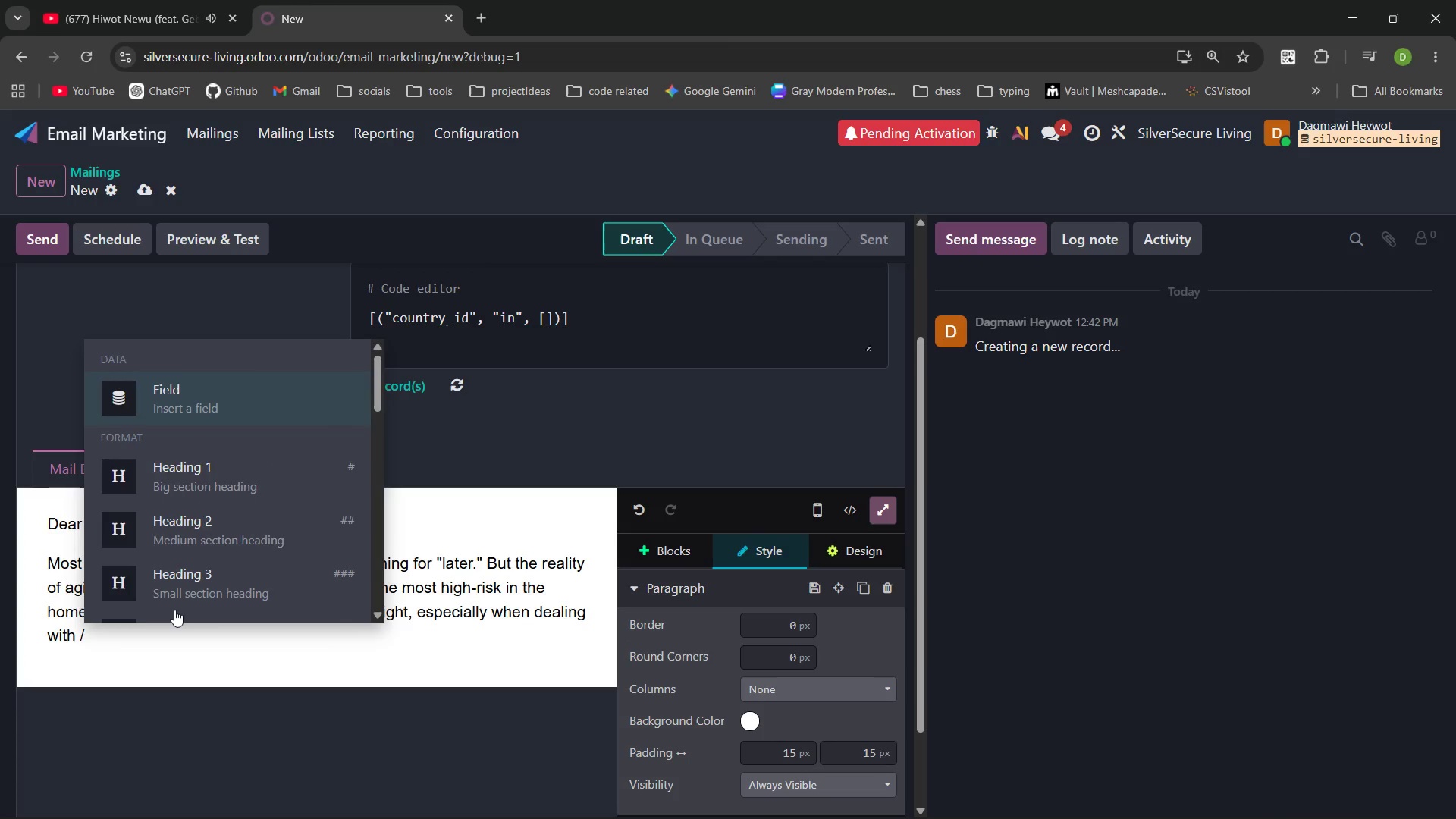 
key(Enter)
 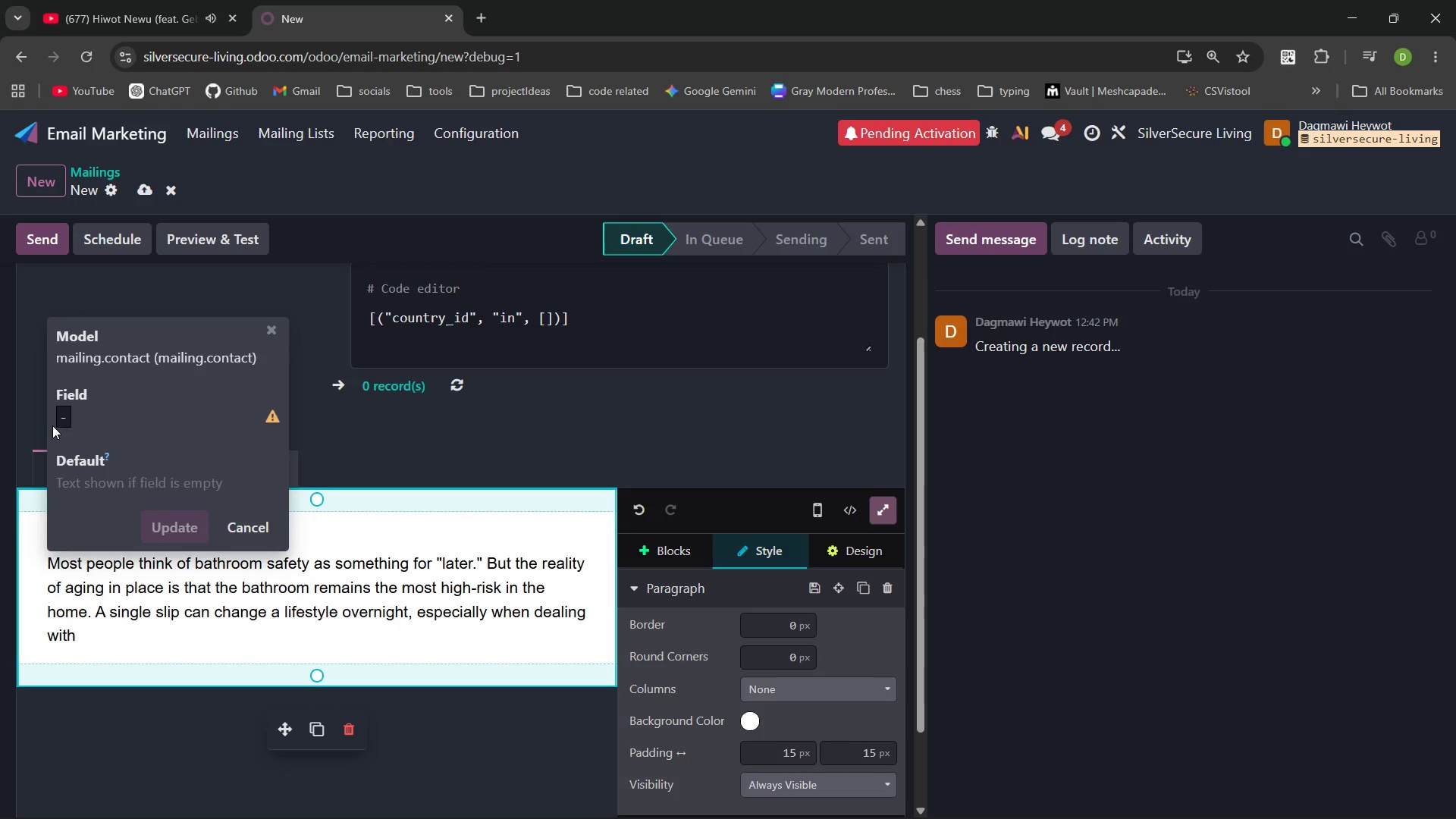 
left_click([61, 414])
 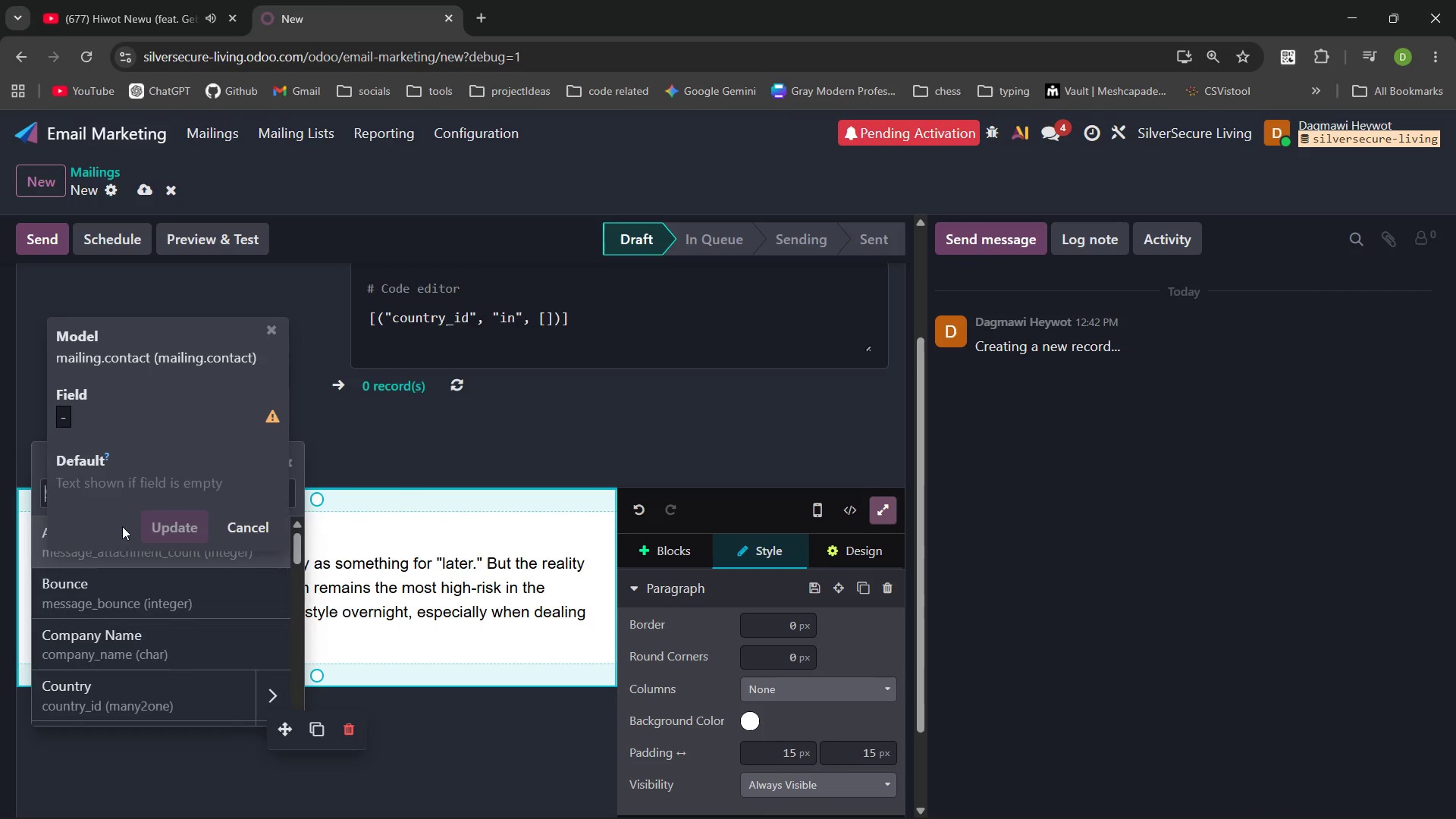 
type(mobili)
 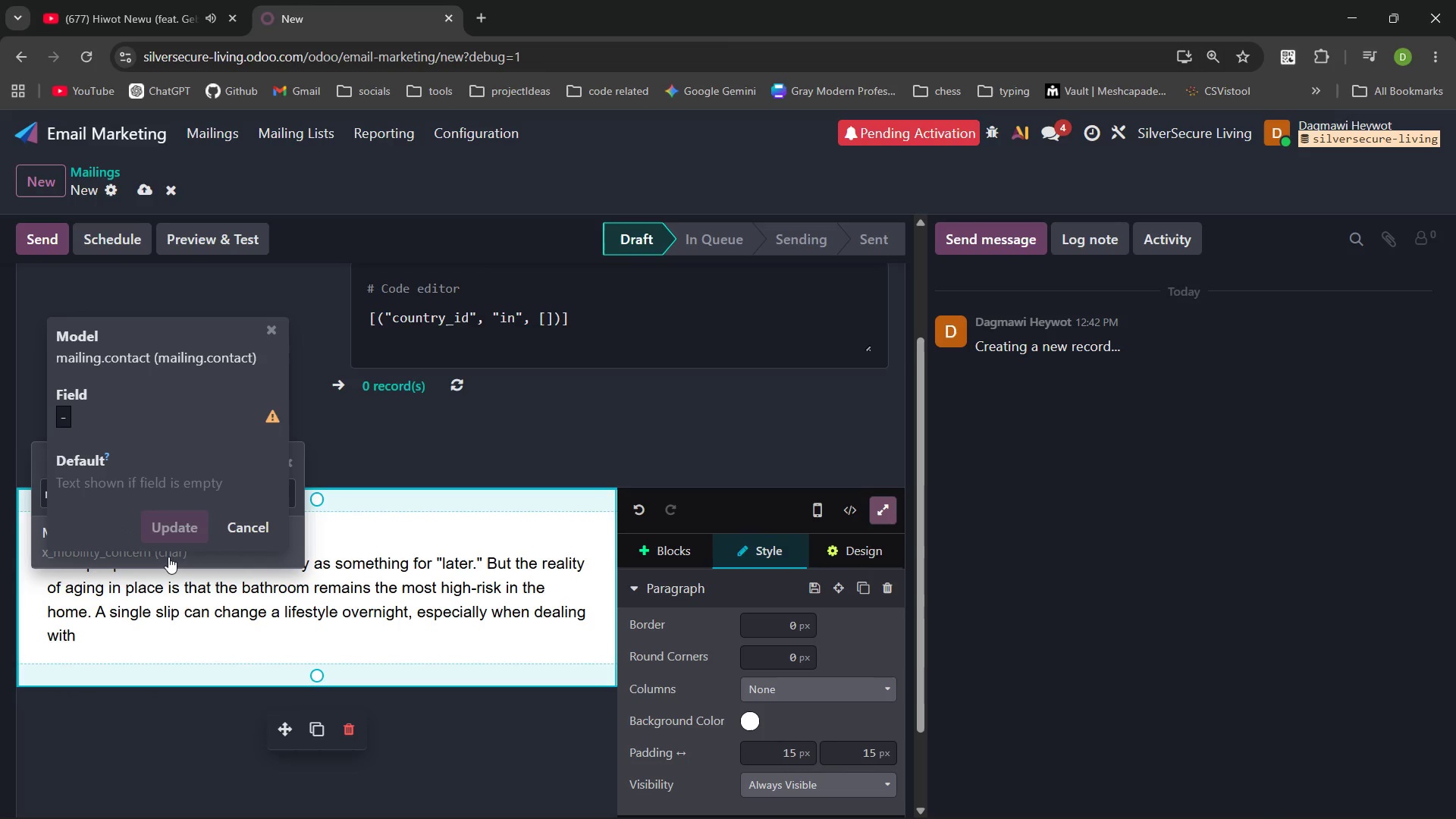 
left_click([171, 557])
 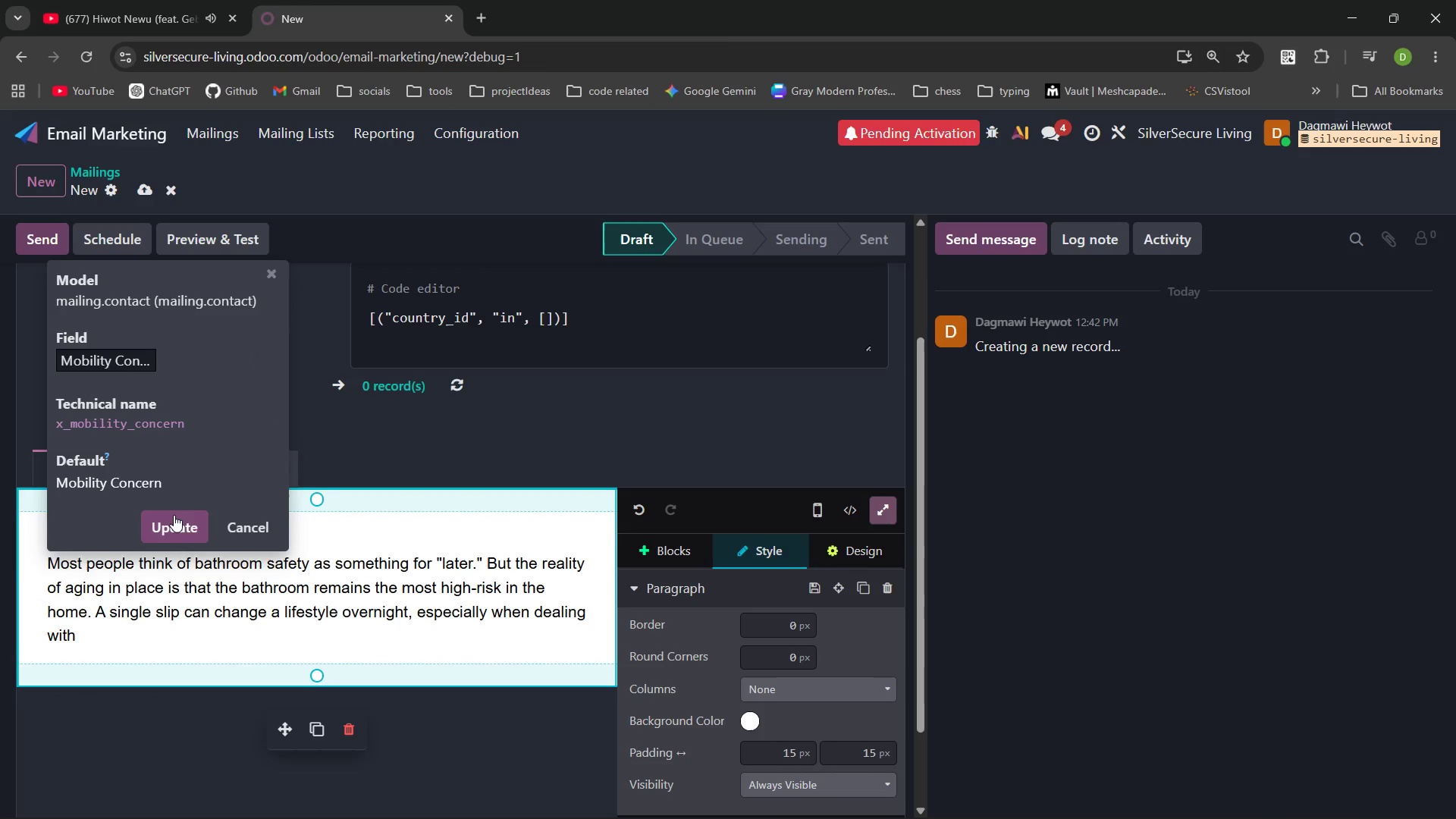 
left_click([174, 525])
 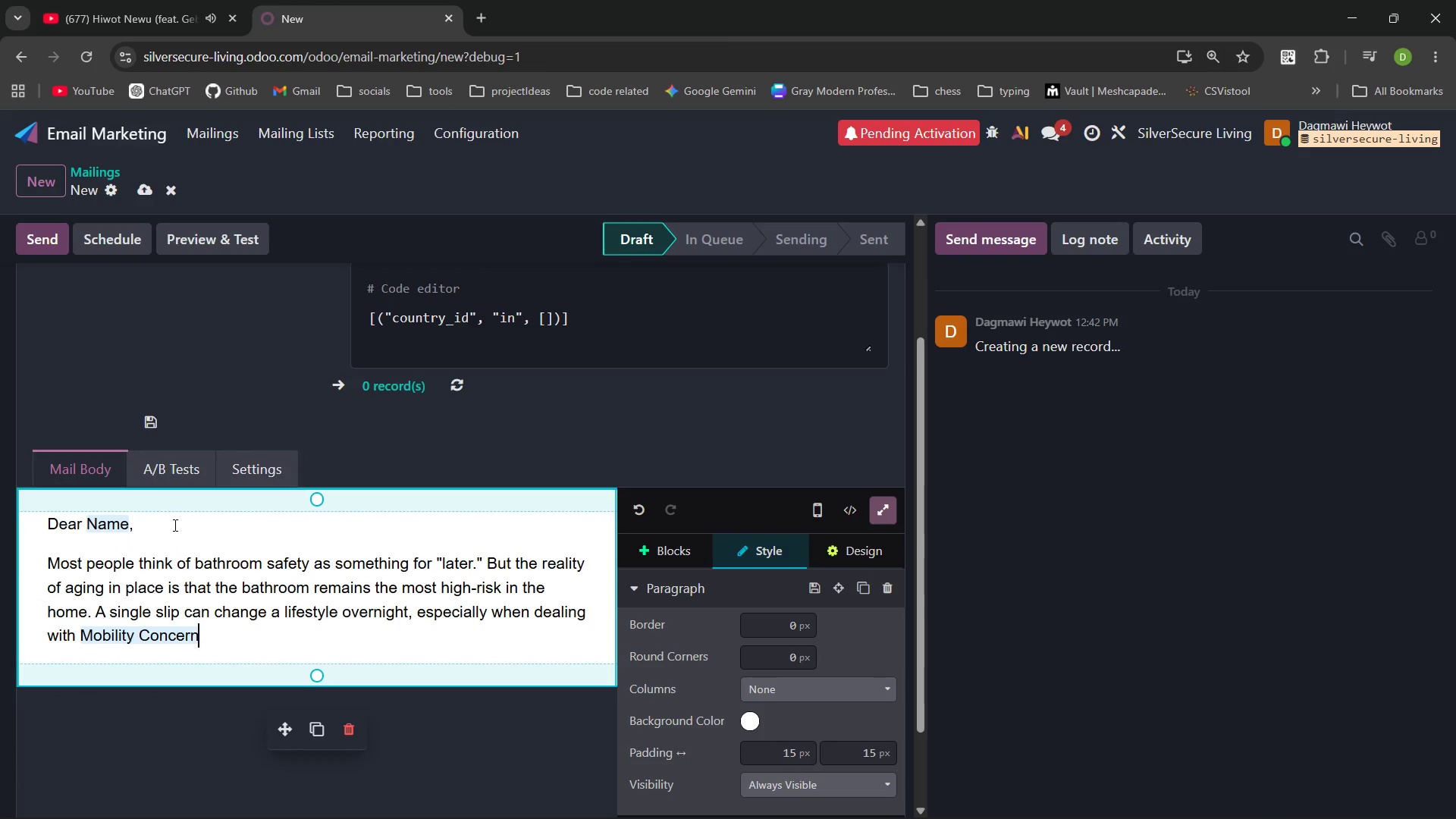 
key(Period)
 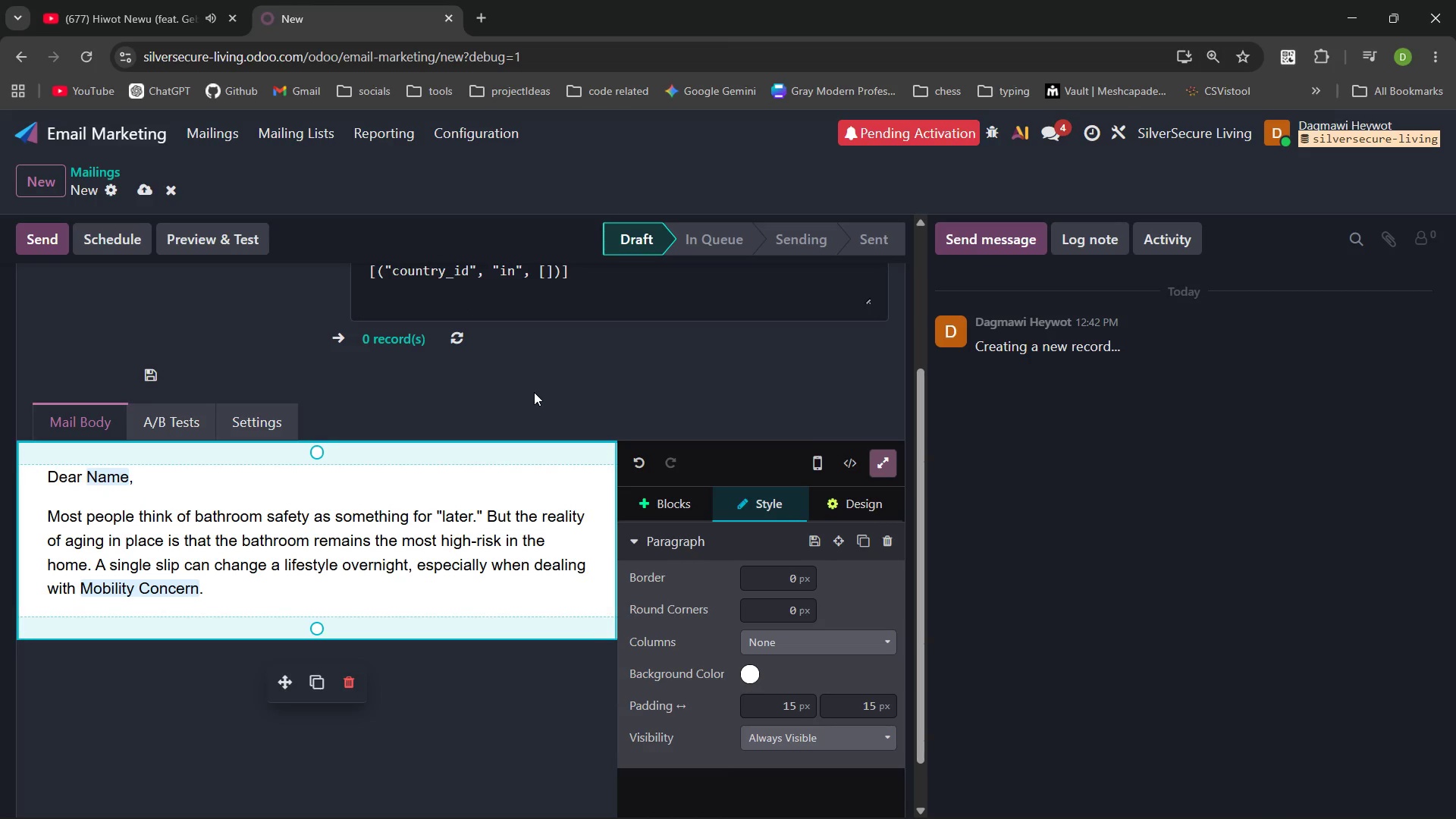 
wait(5.17)
 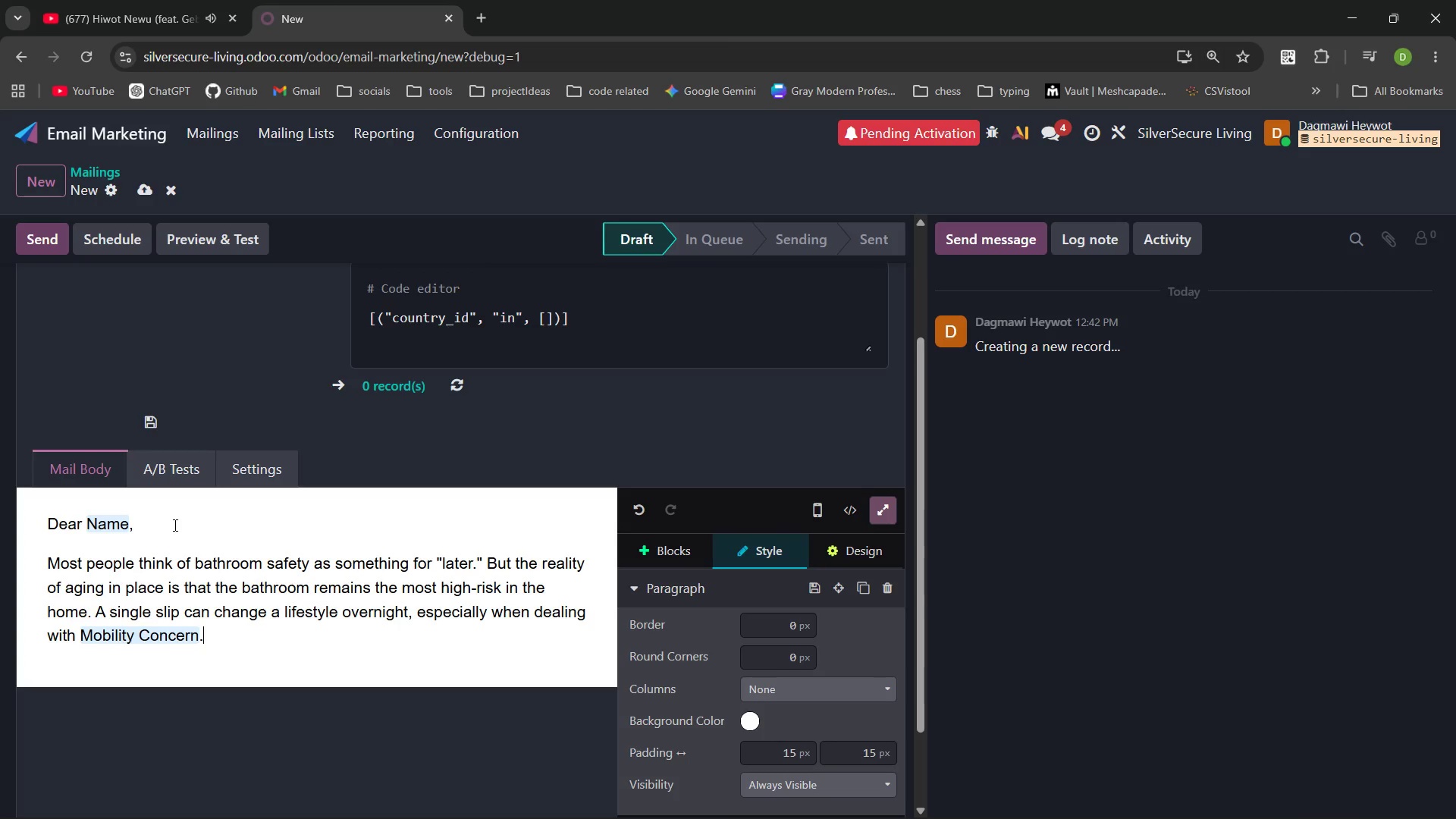 
left_click([145, 192])
 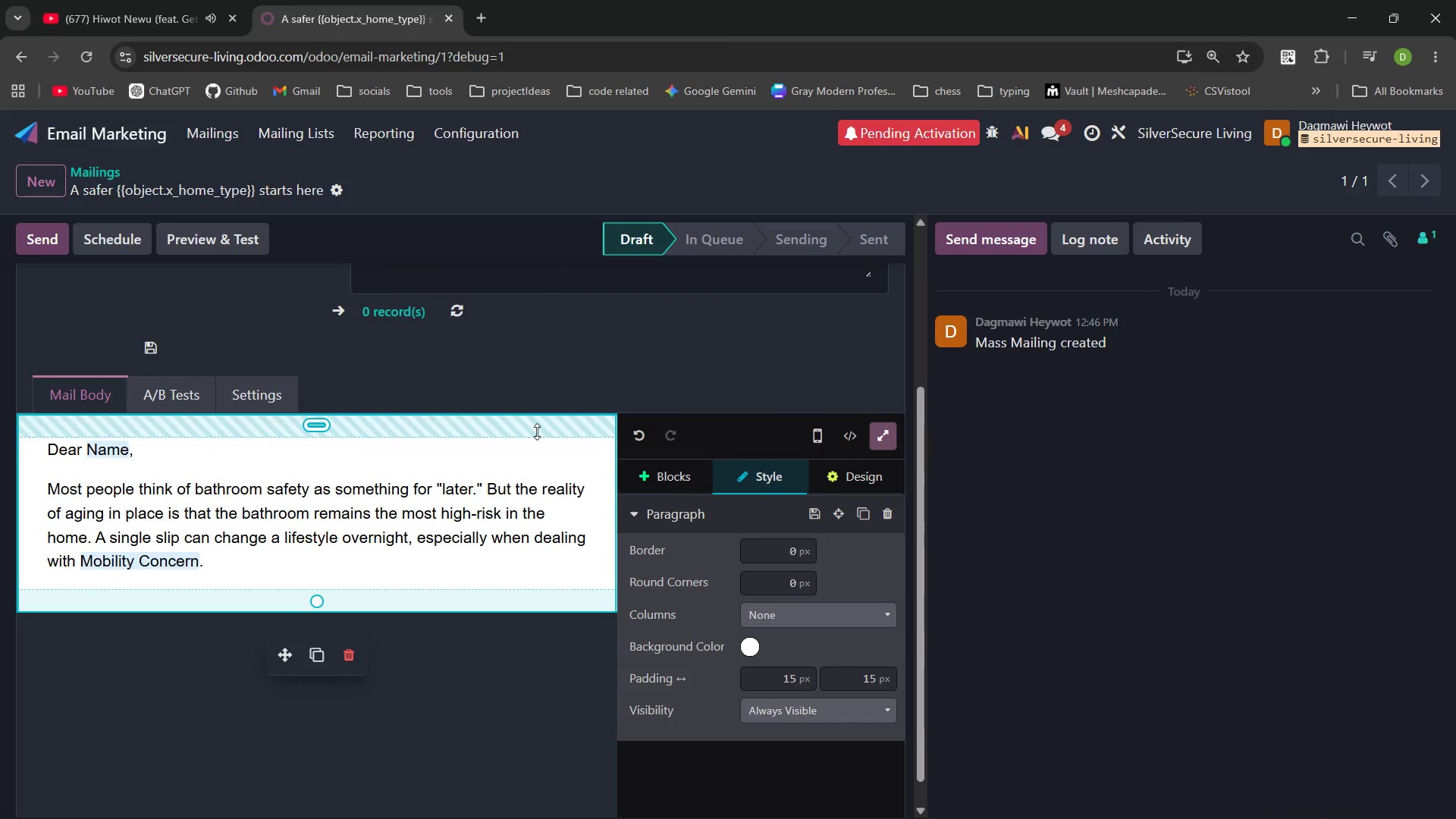 
wait(8.45)
 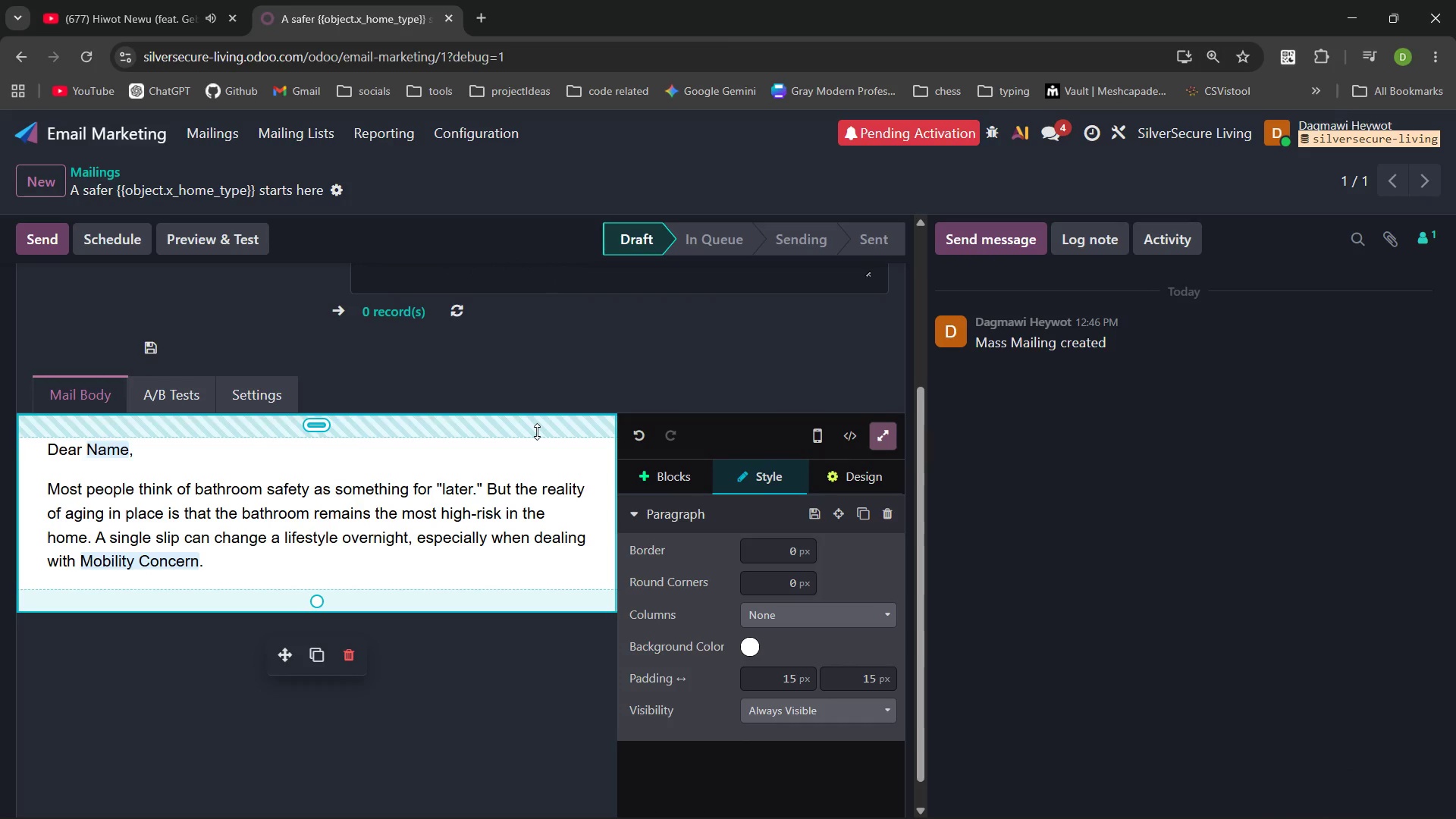 
left_click([592, 465])
 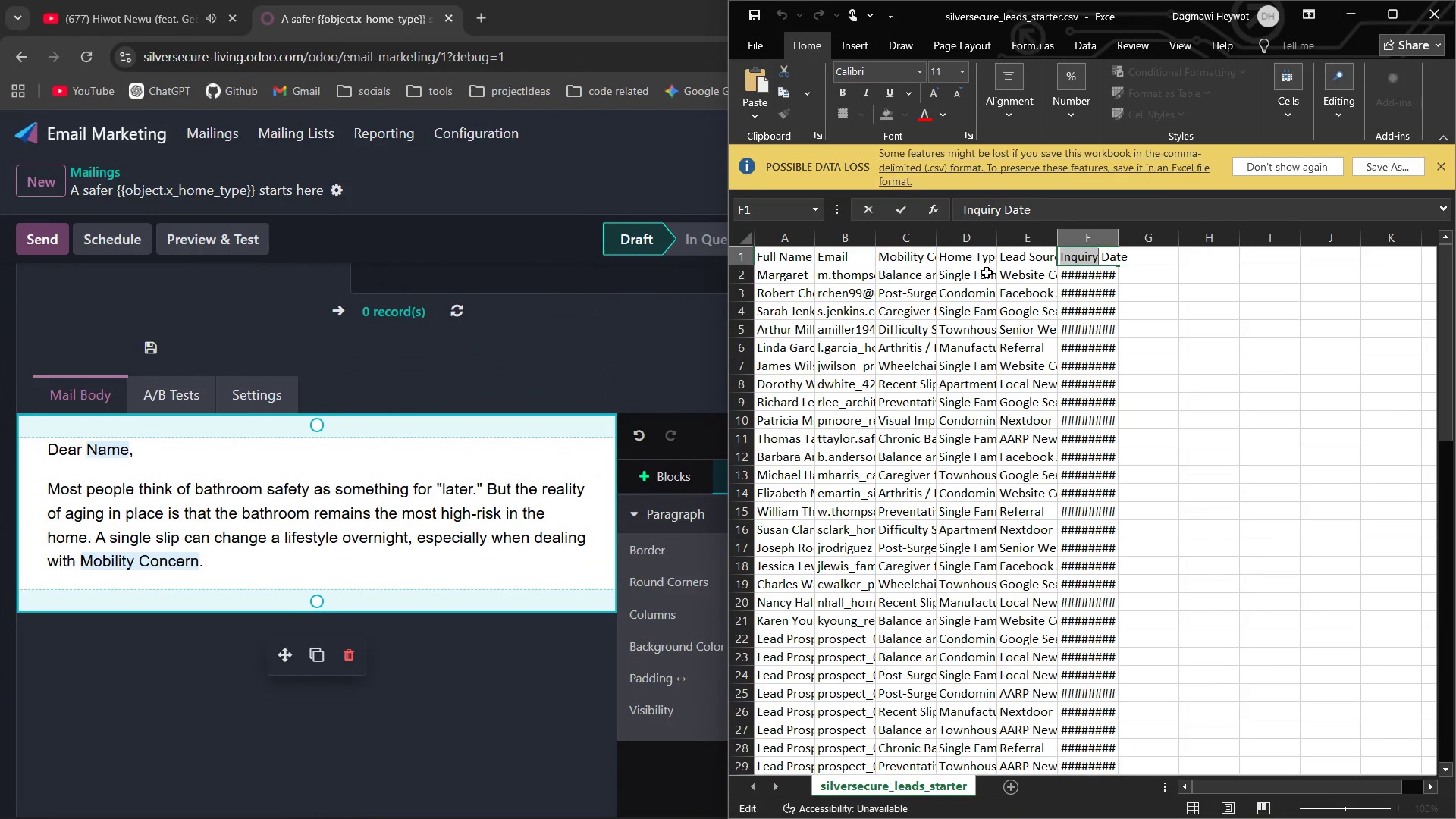 
left_click([572, 347])
 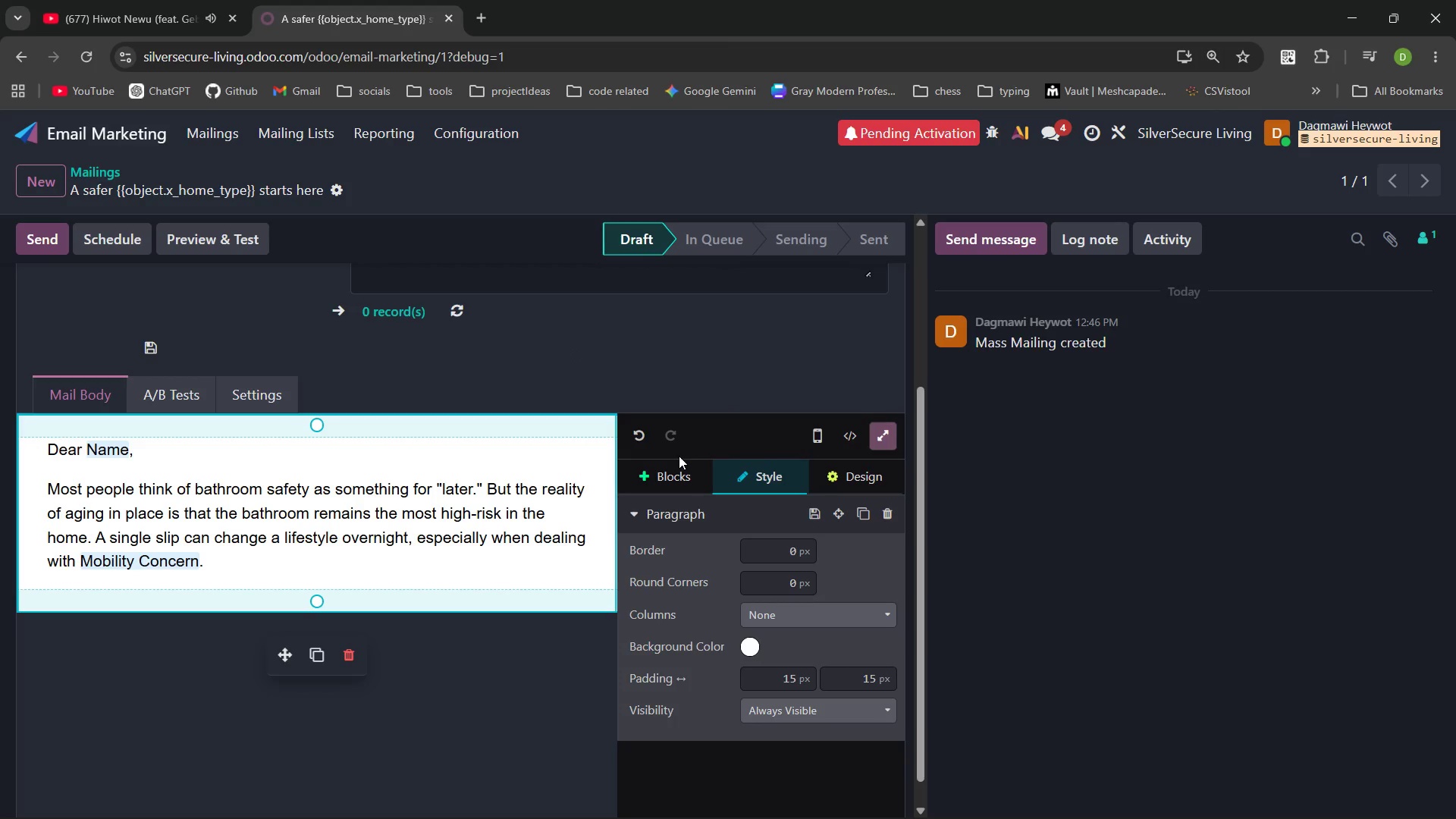 
left_click([673, 491])
 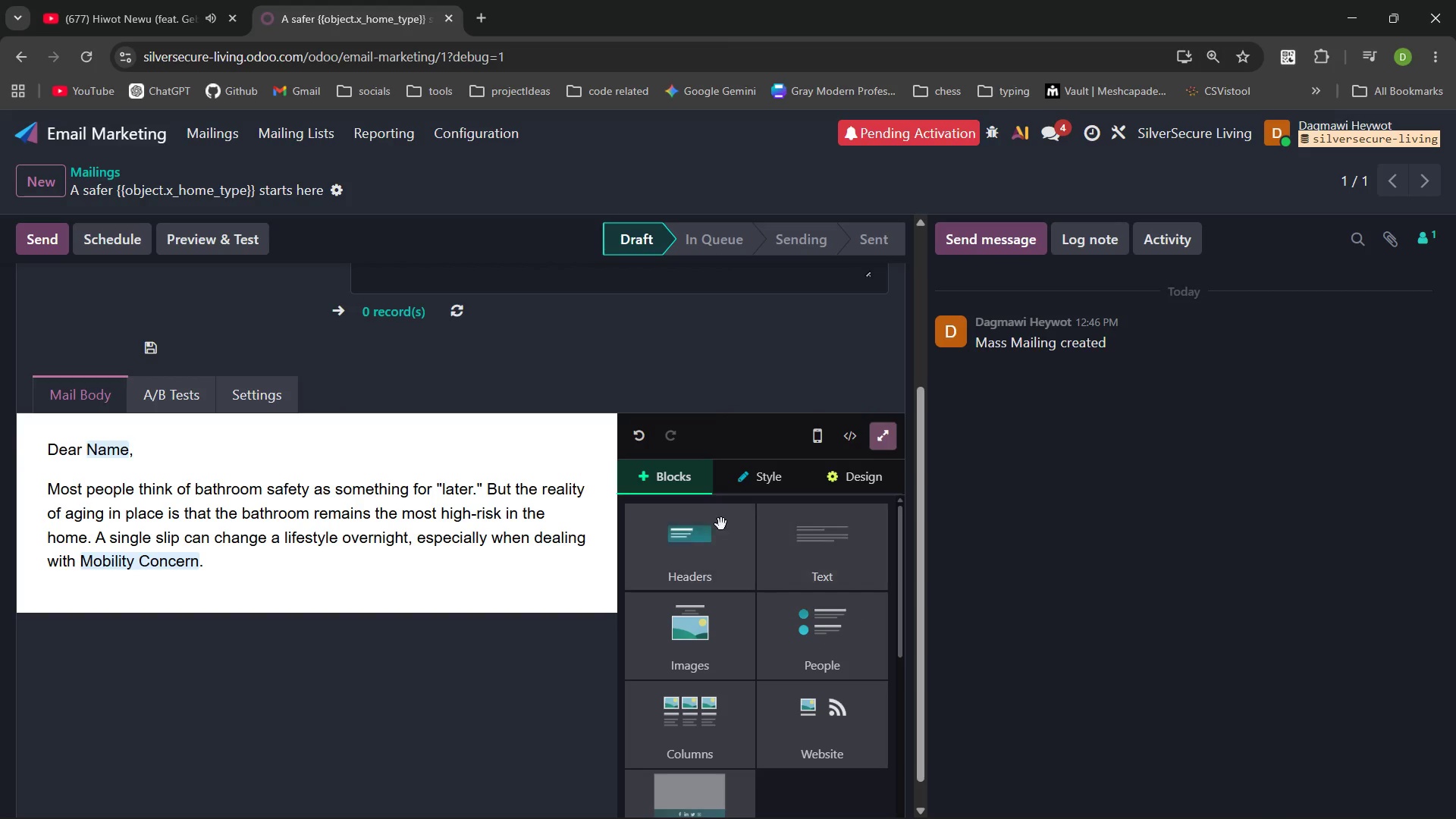 
wait(6.61)
 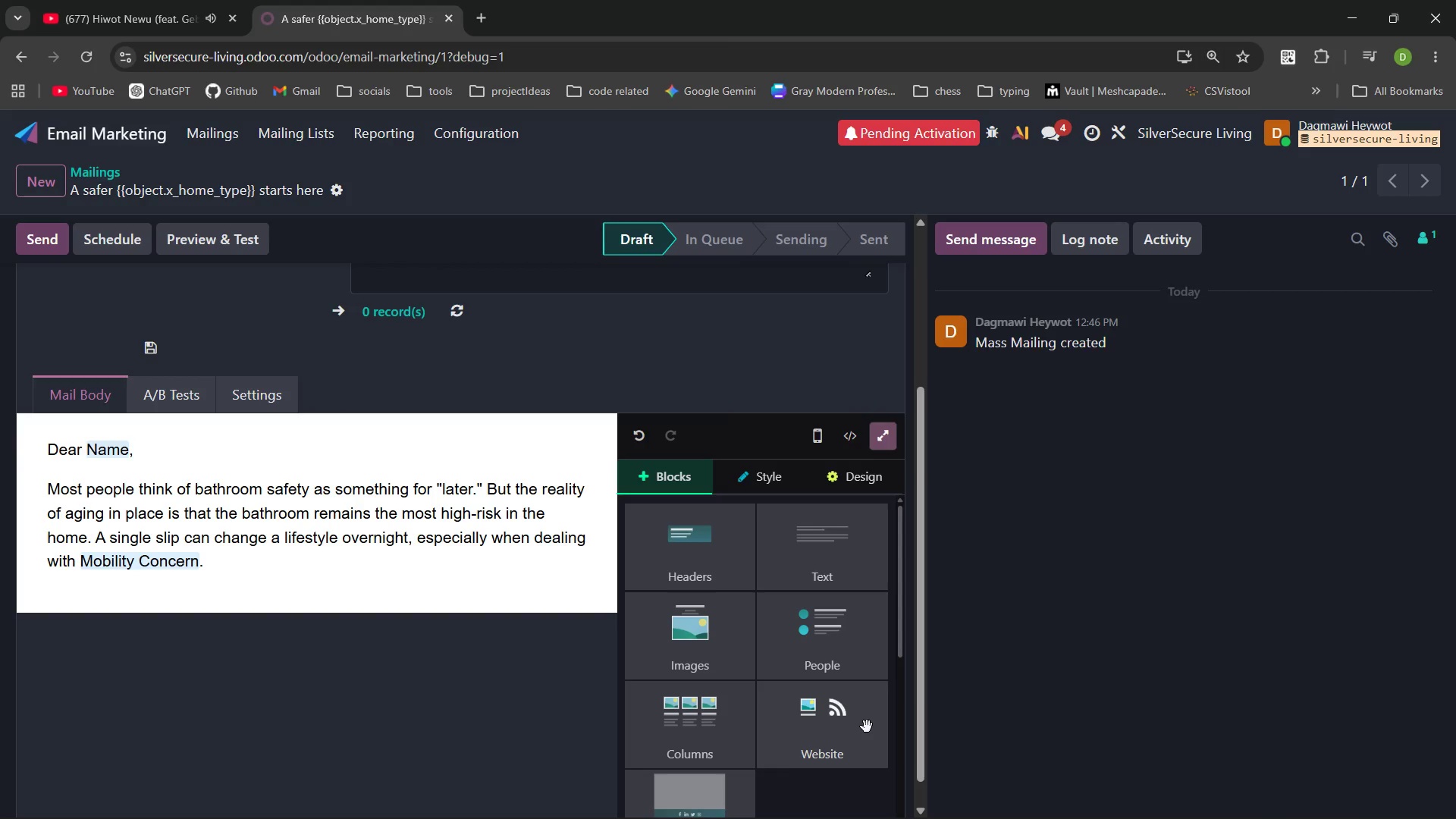 
left_click([814, 558])
 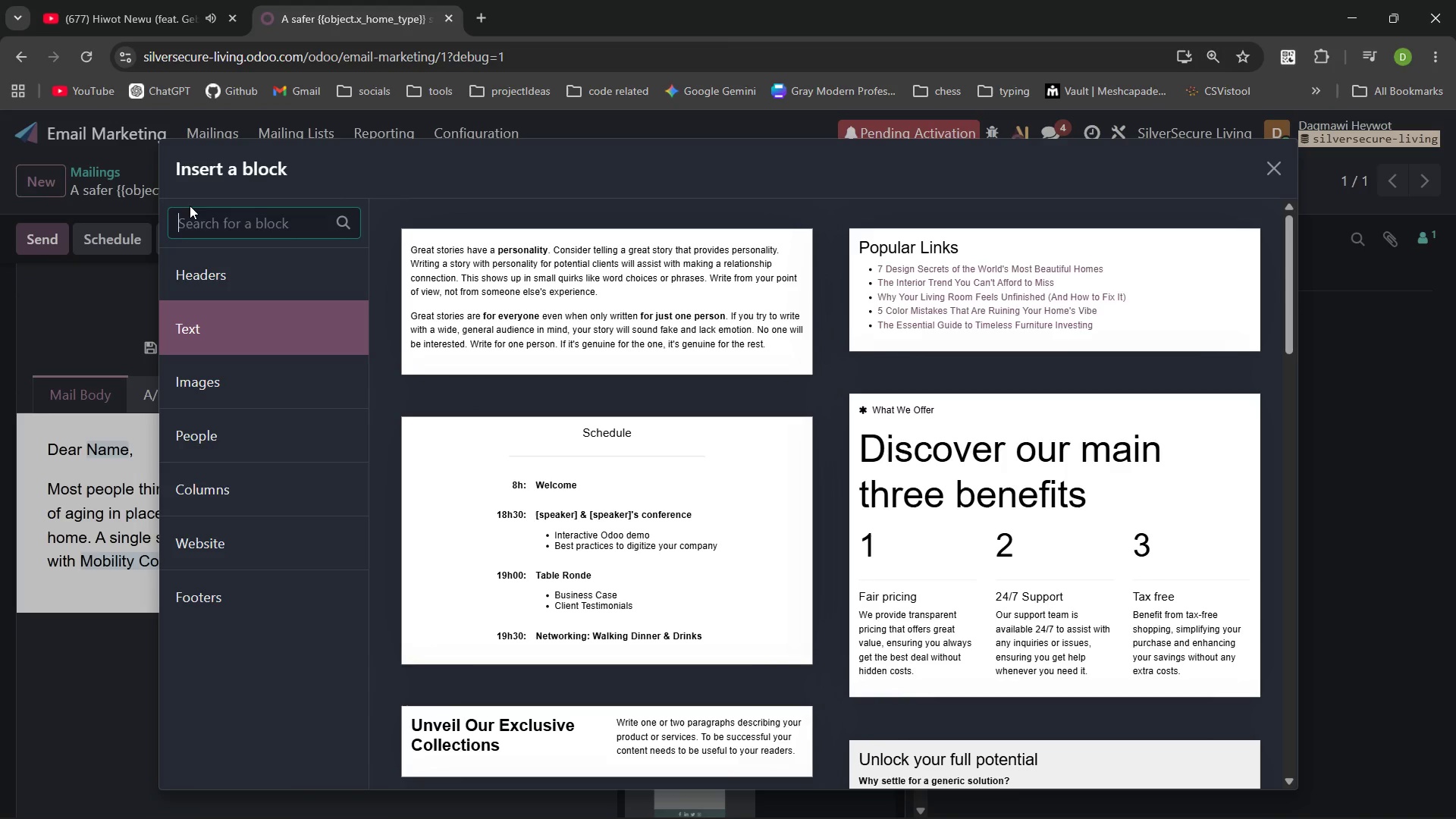 
wait(6.11)
 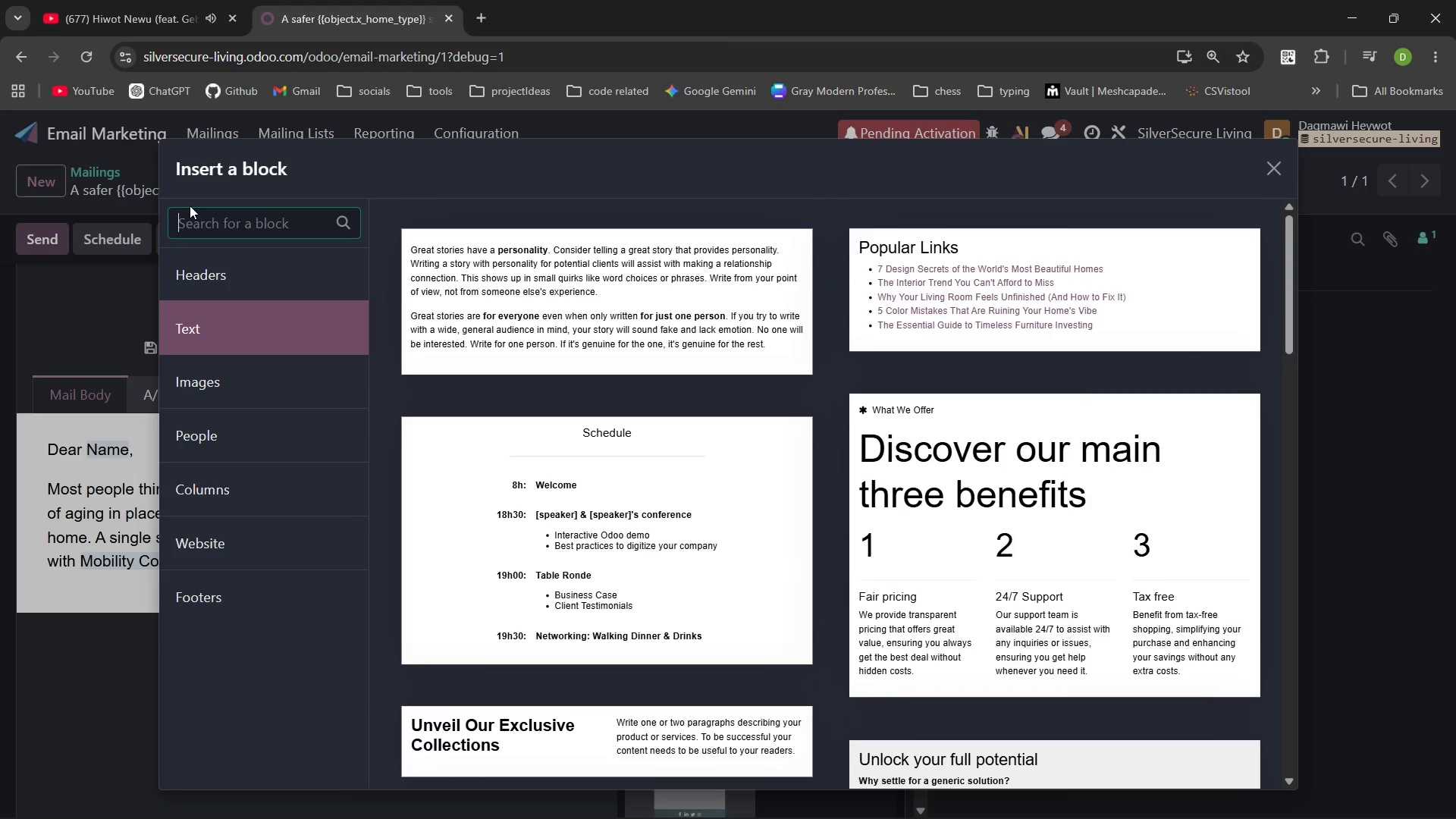 
left_click([231, 373])
 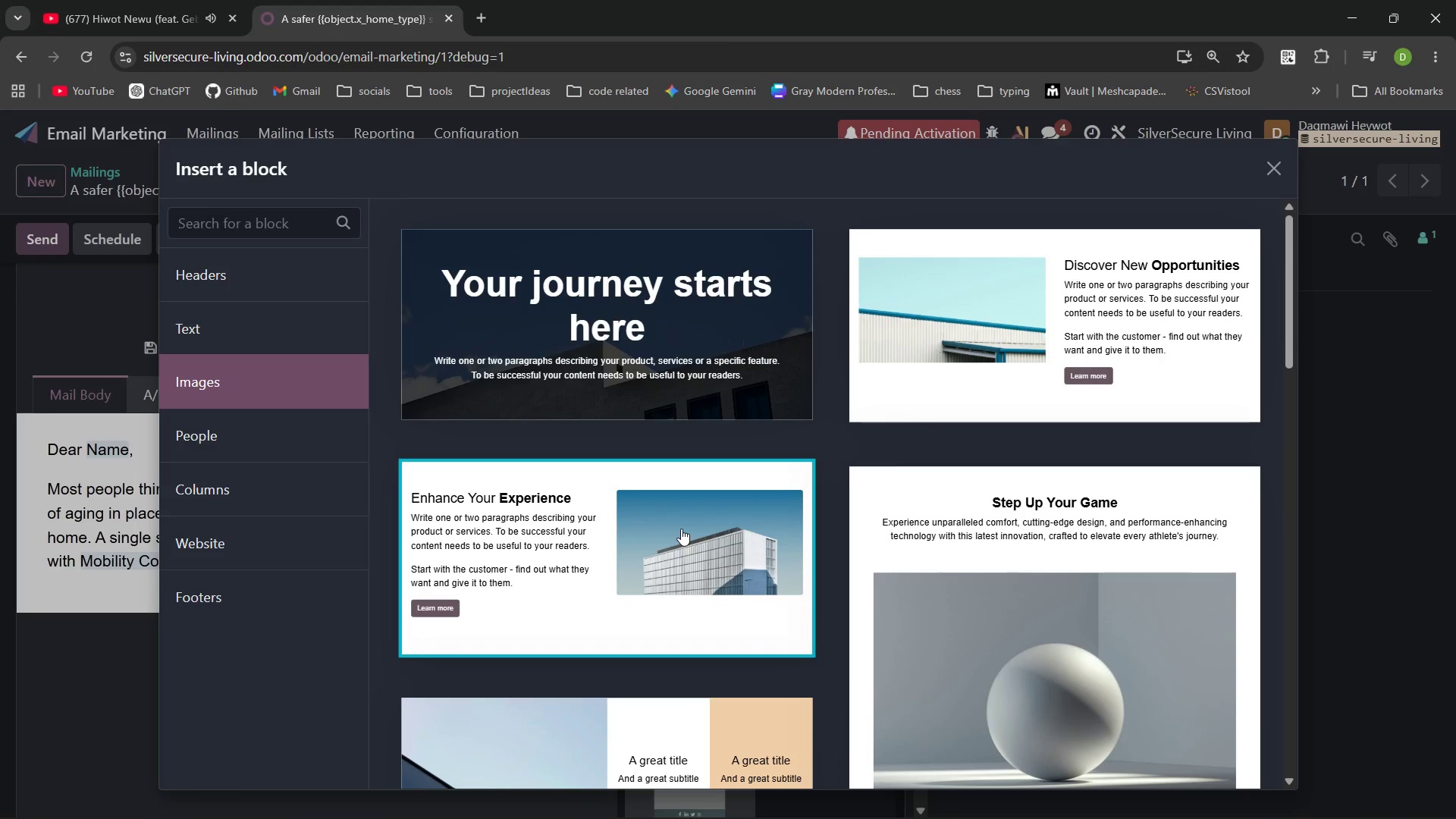 
wait(11.92)
 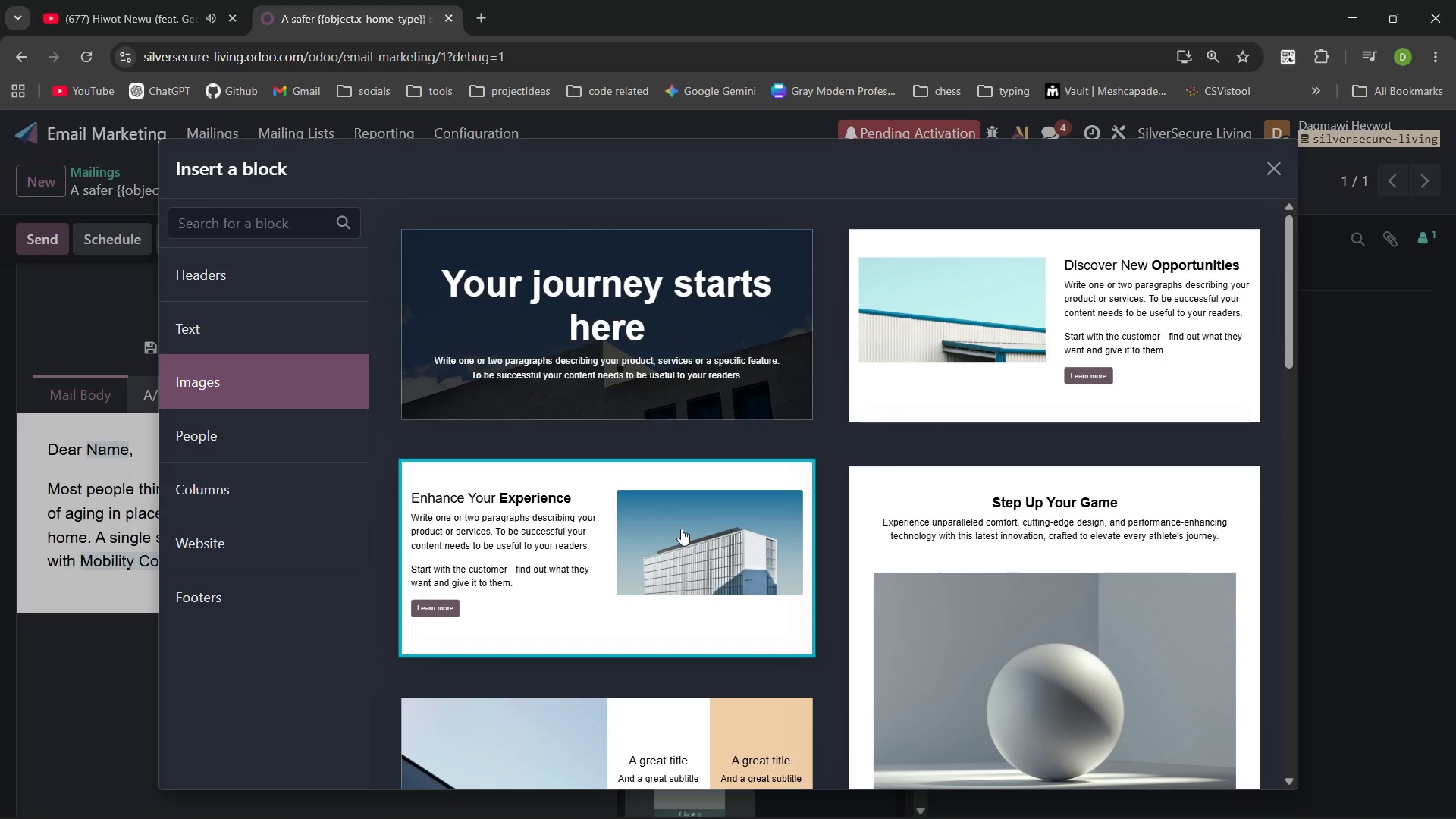 
left_click([681, 529])
 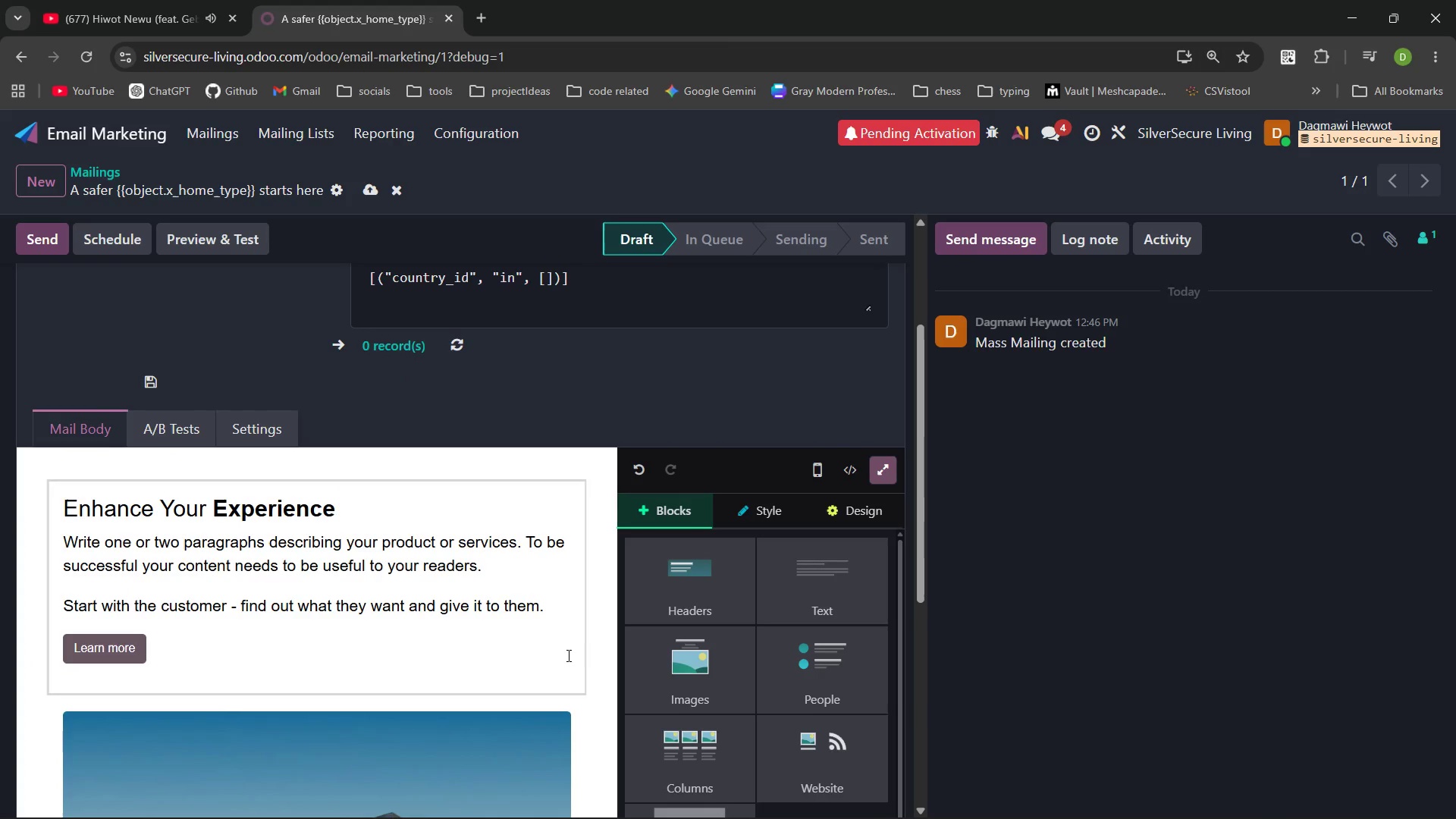 
left_click([548, 695])
 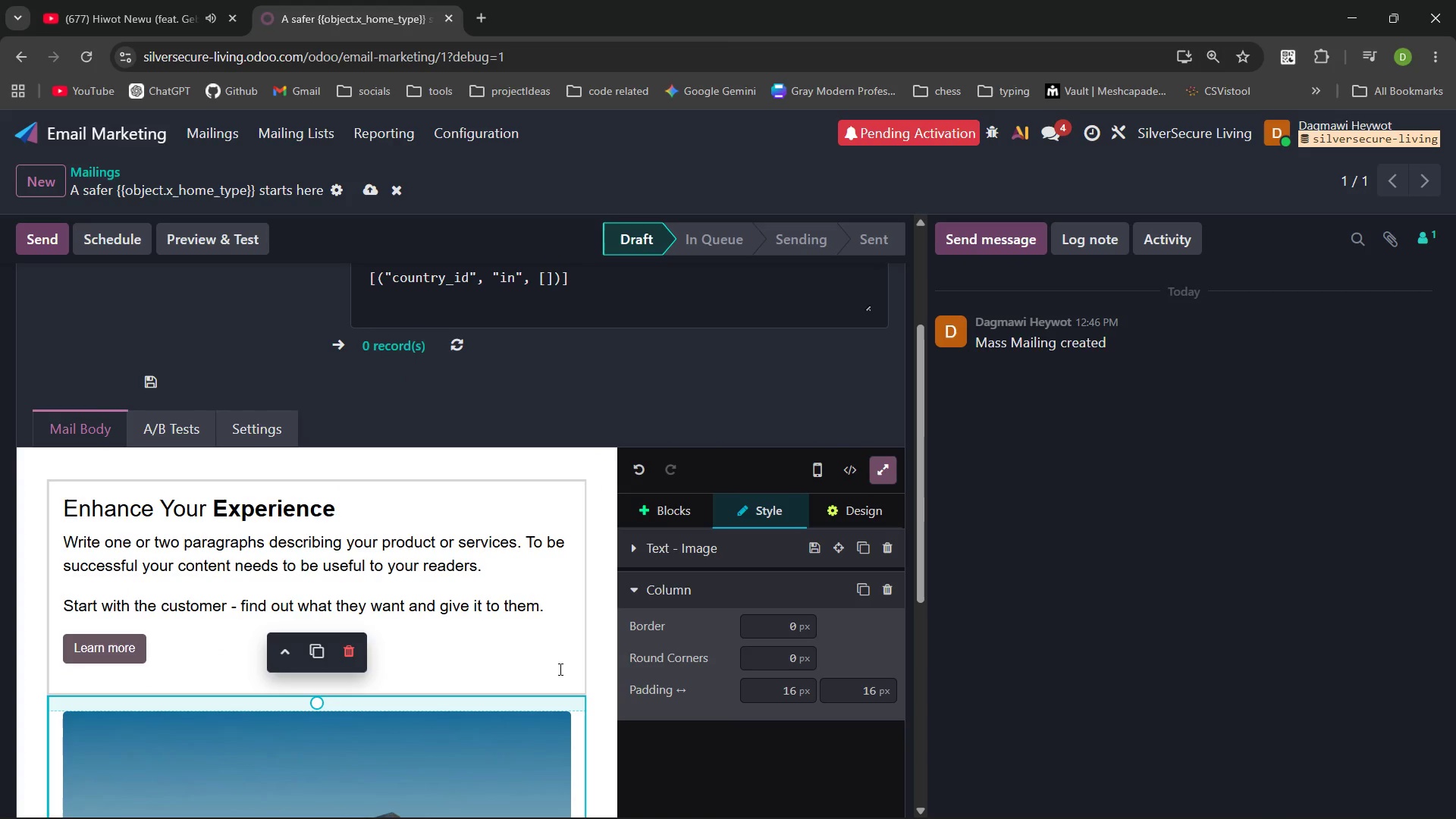 
left_click([559, 669])
 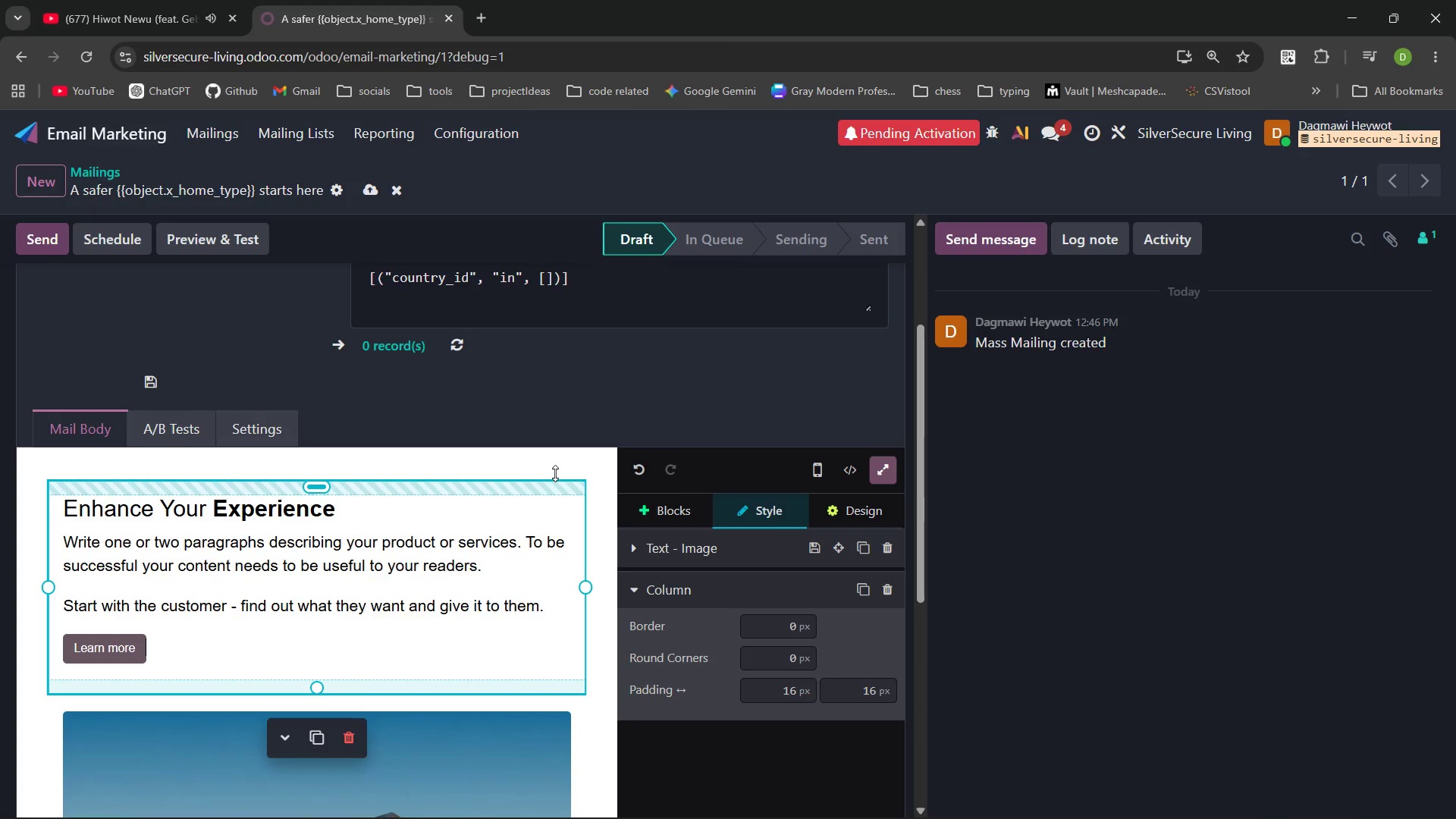 
left_click([554, 471])
 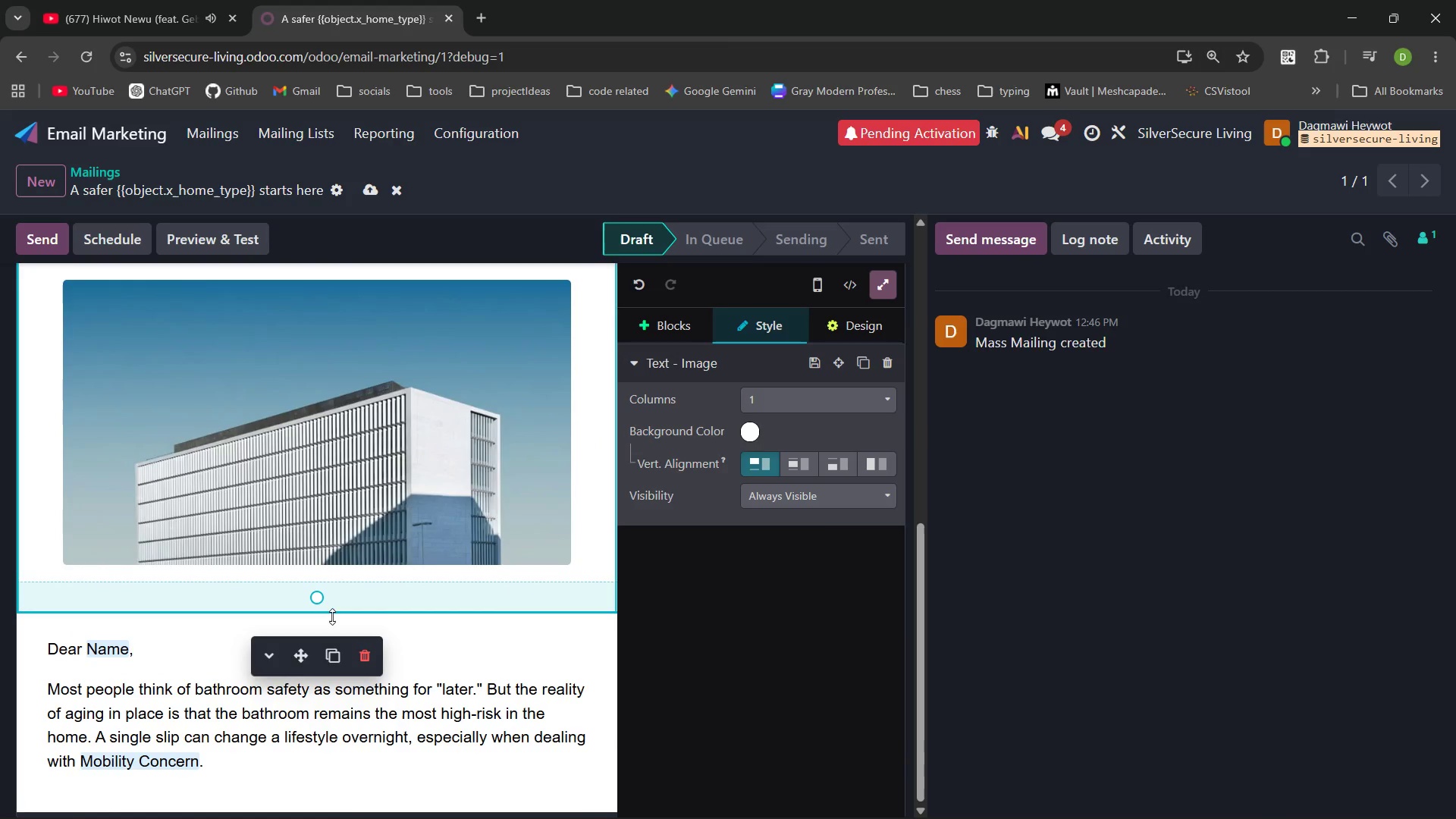 
left_click([266, 664])
 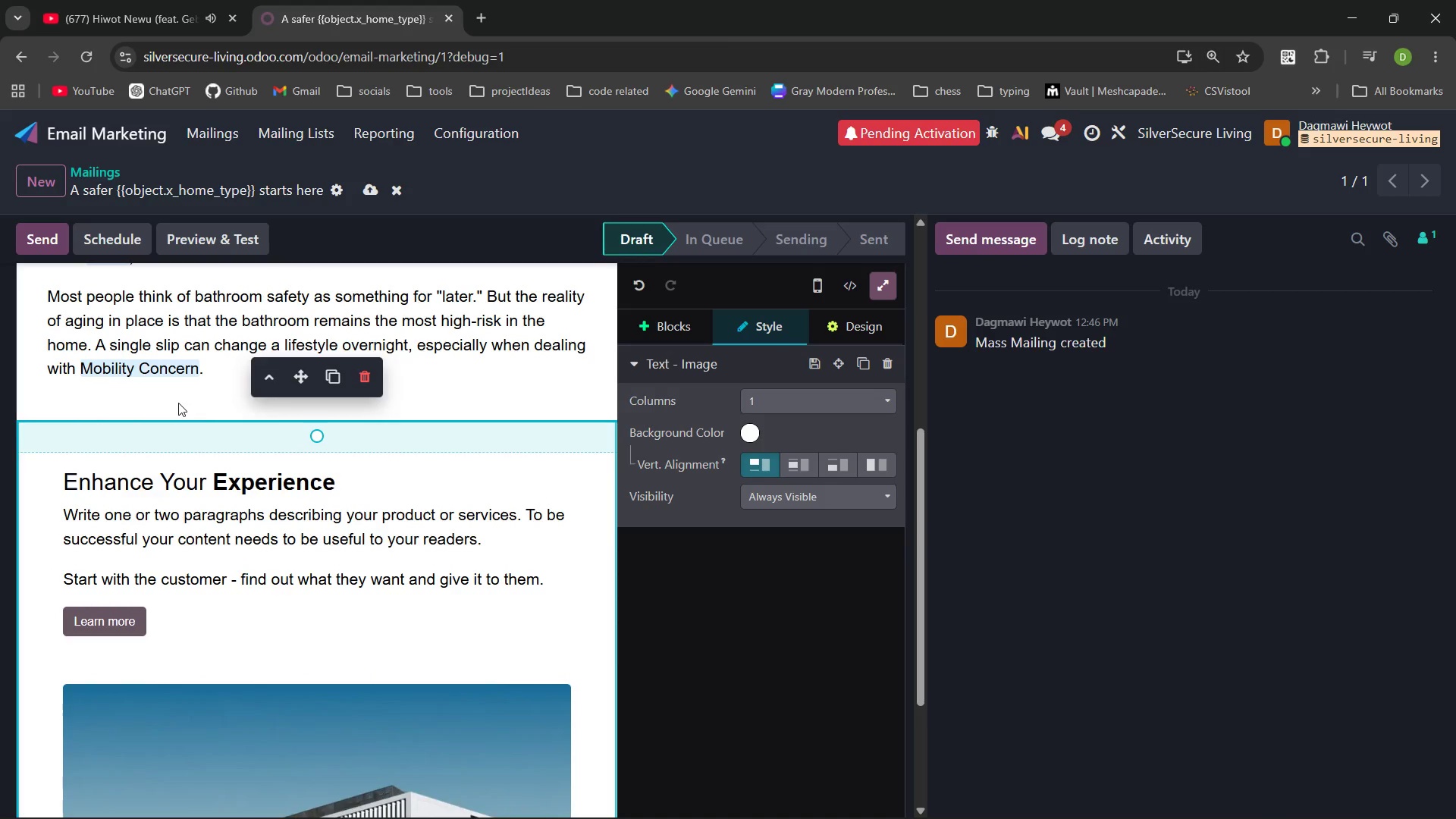 
wait(5.22)
 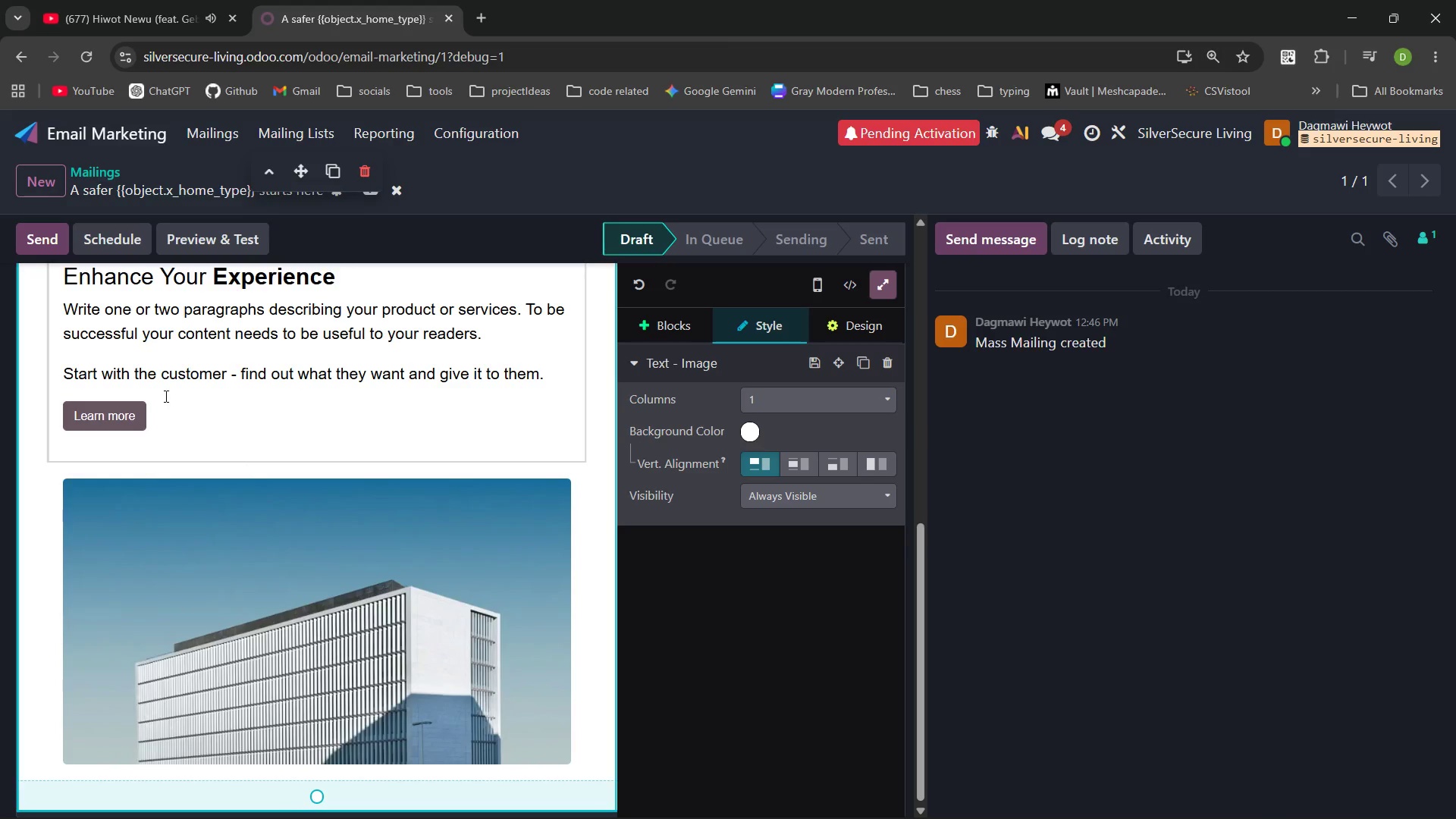 
left_click_drag(start_coordinate=[344, 482], to_coordinate=[64, 482])
 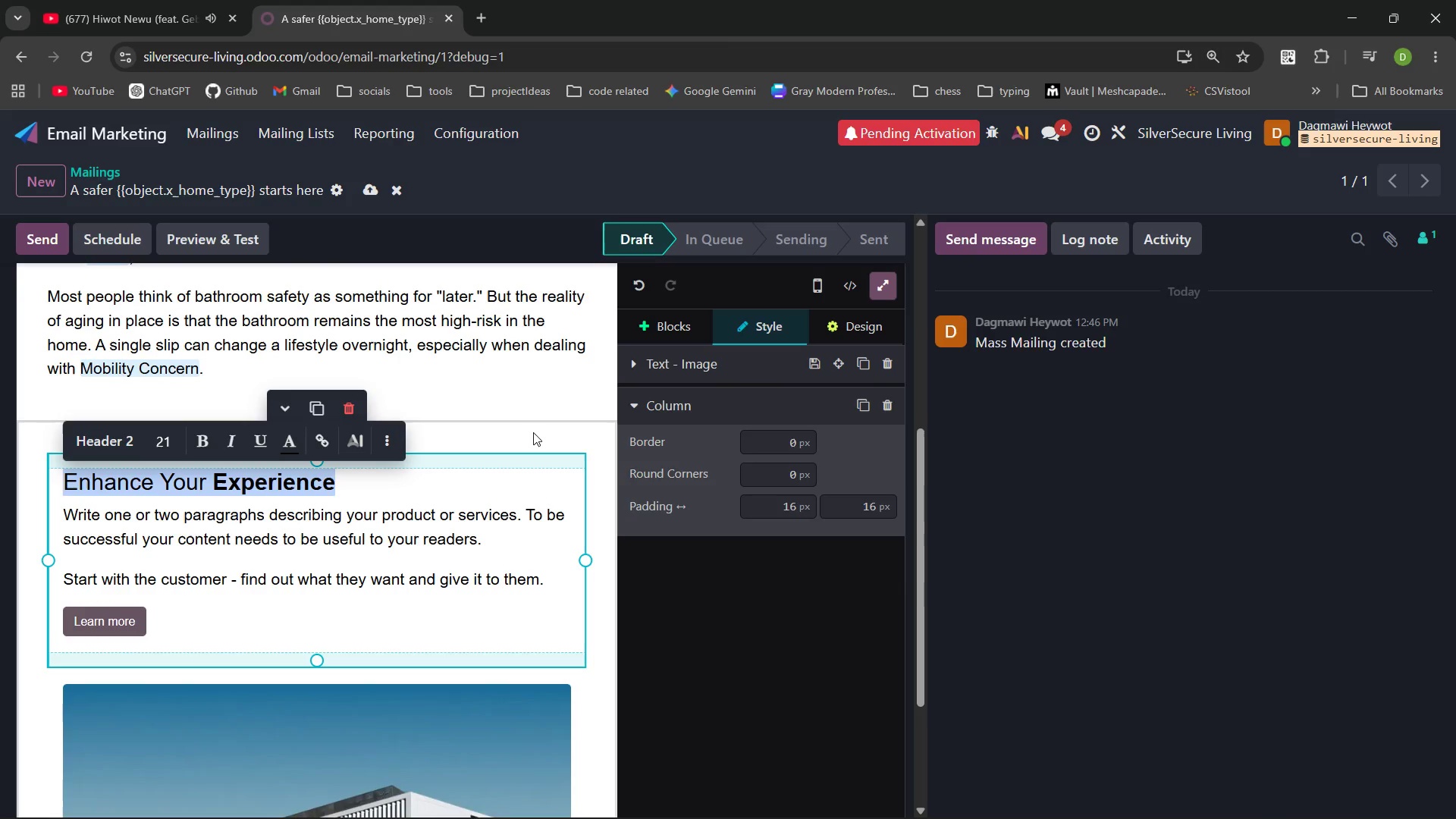 
left_click([533, 432])
 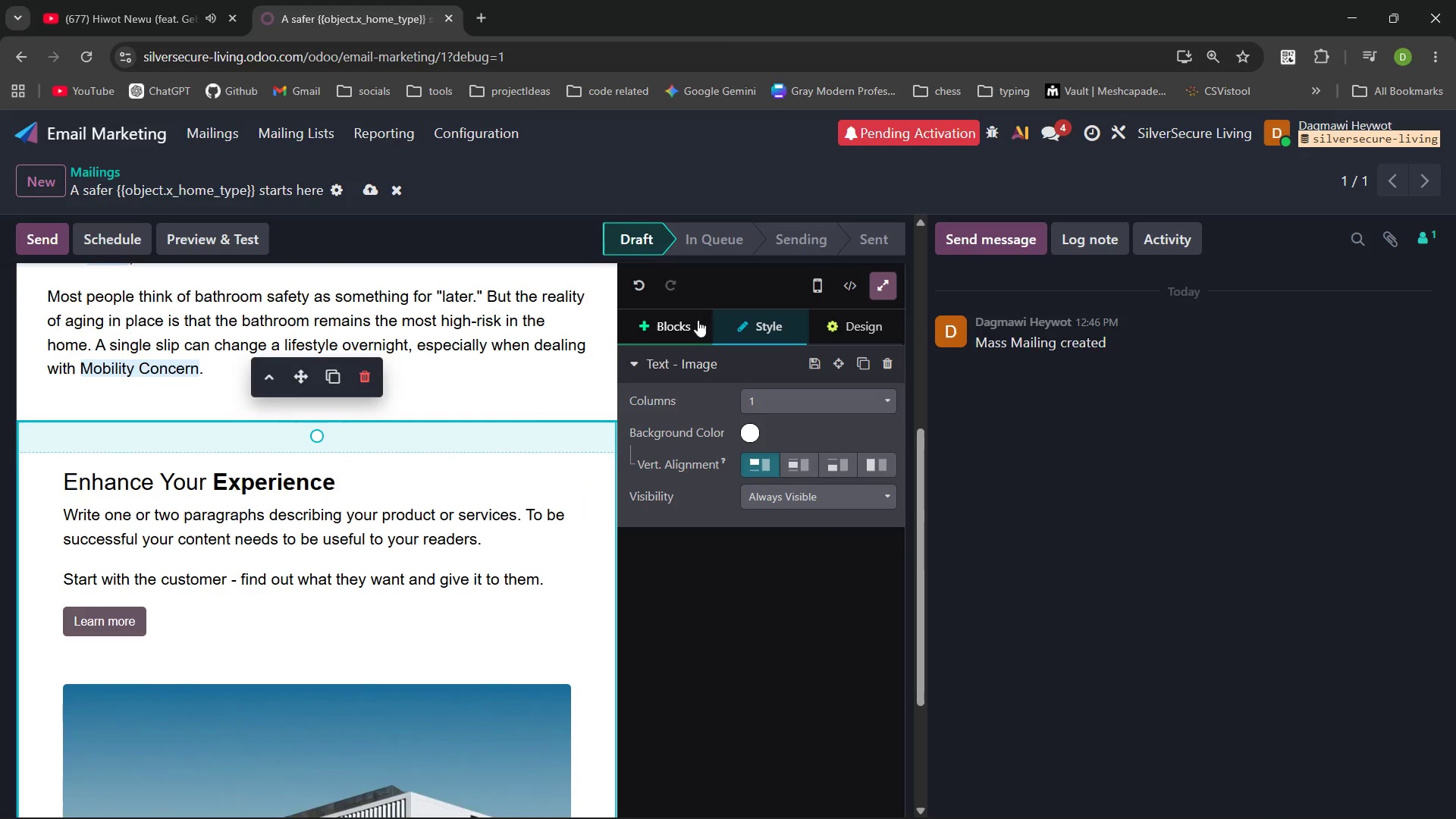 
left_click([681, 327])
 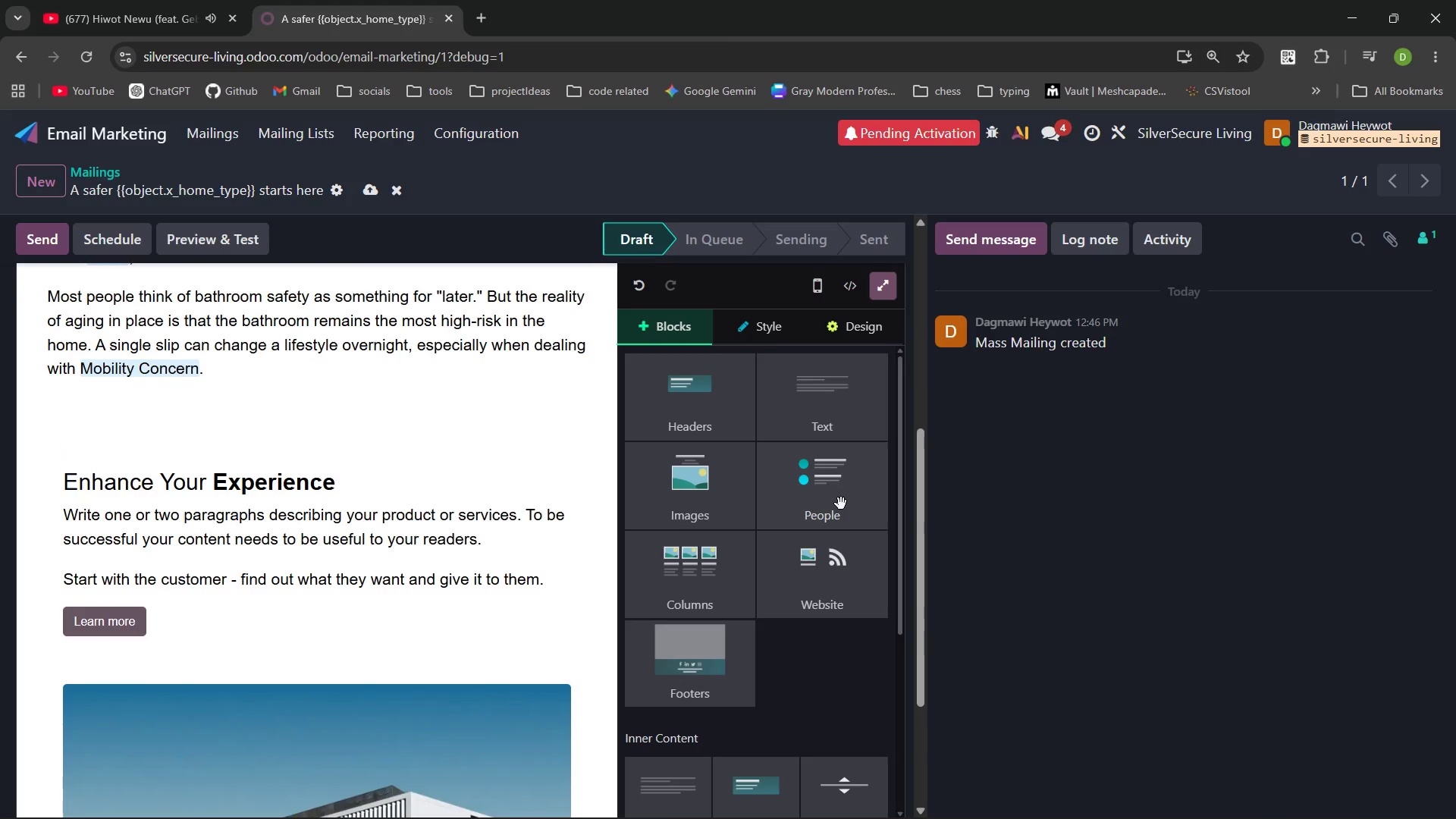 
left_click([725, 513])
 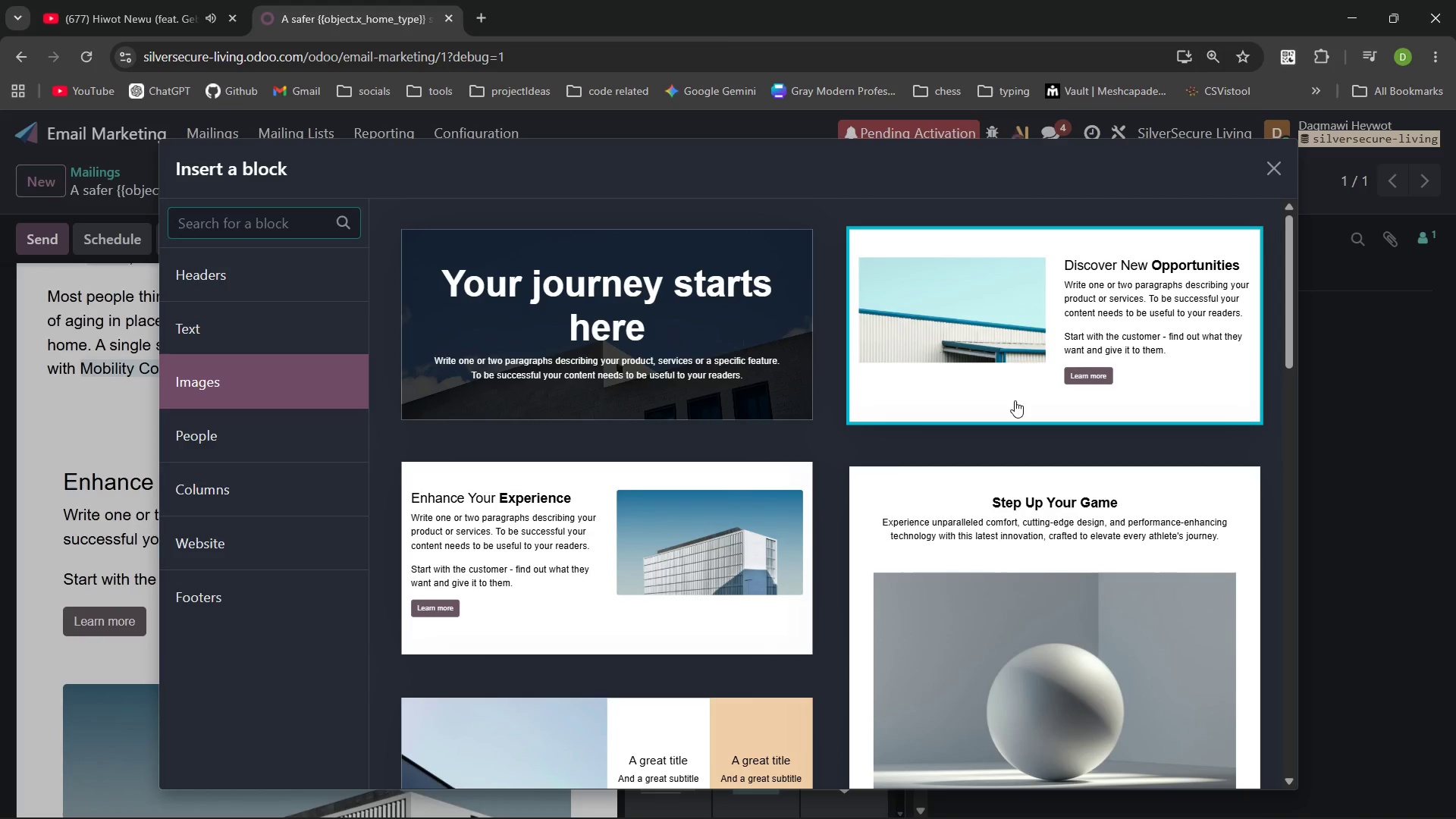 
left_click([1002, 363])
 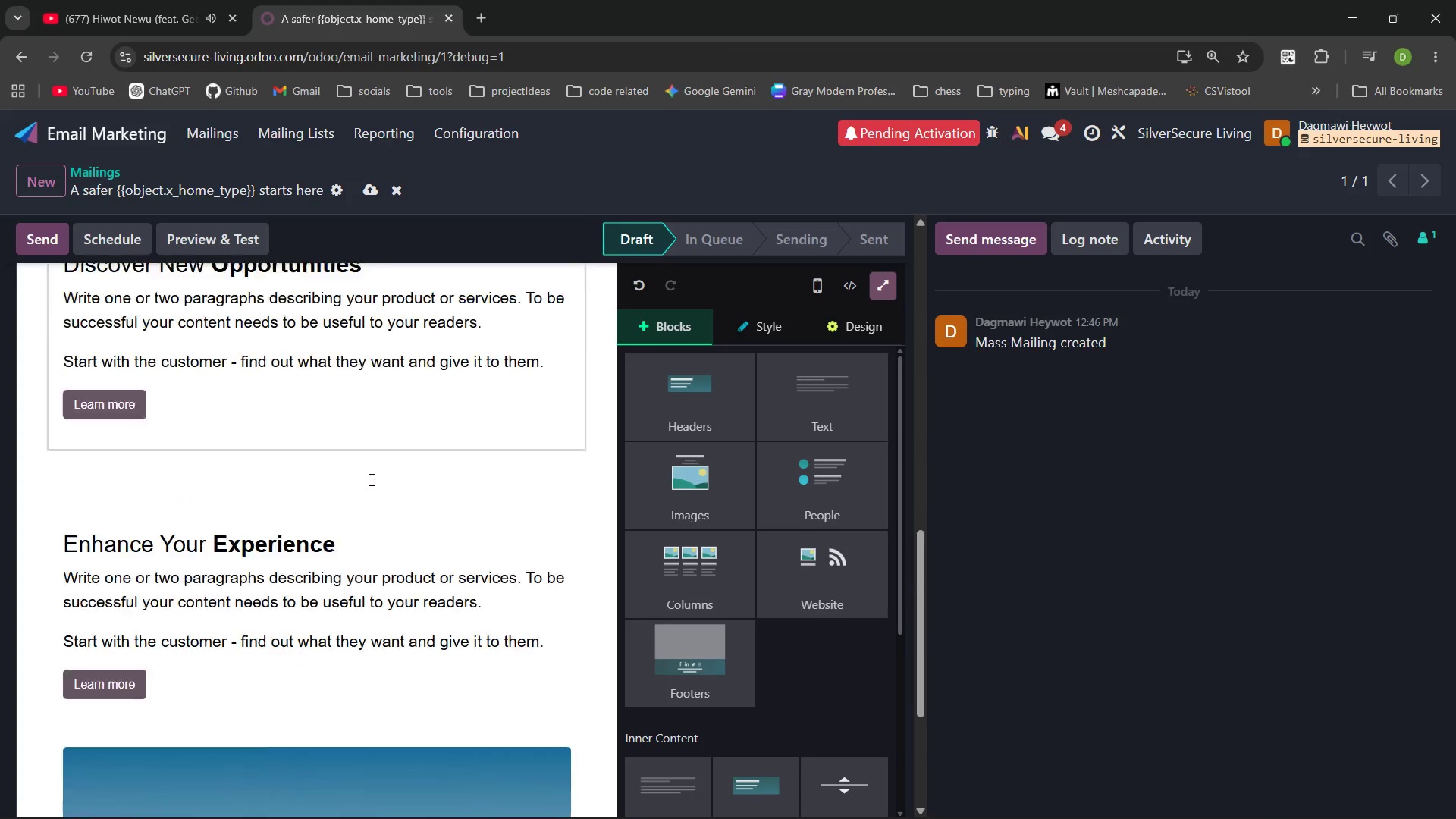 
wait(5.66)
 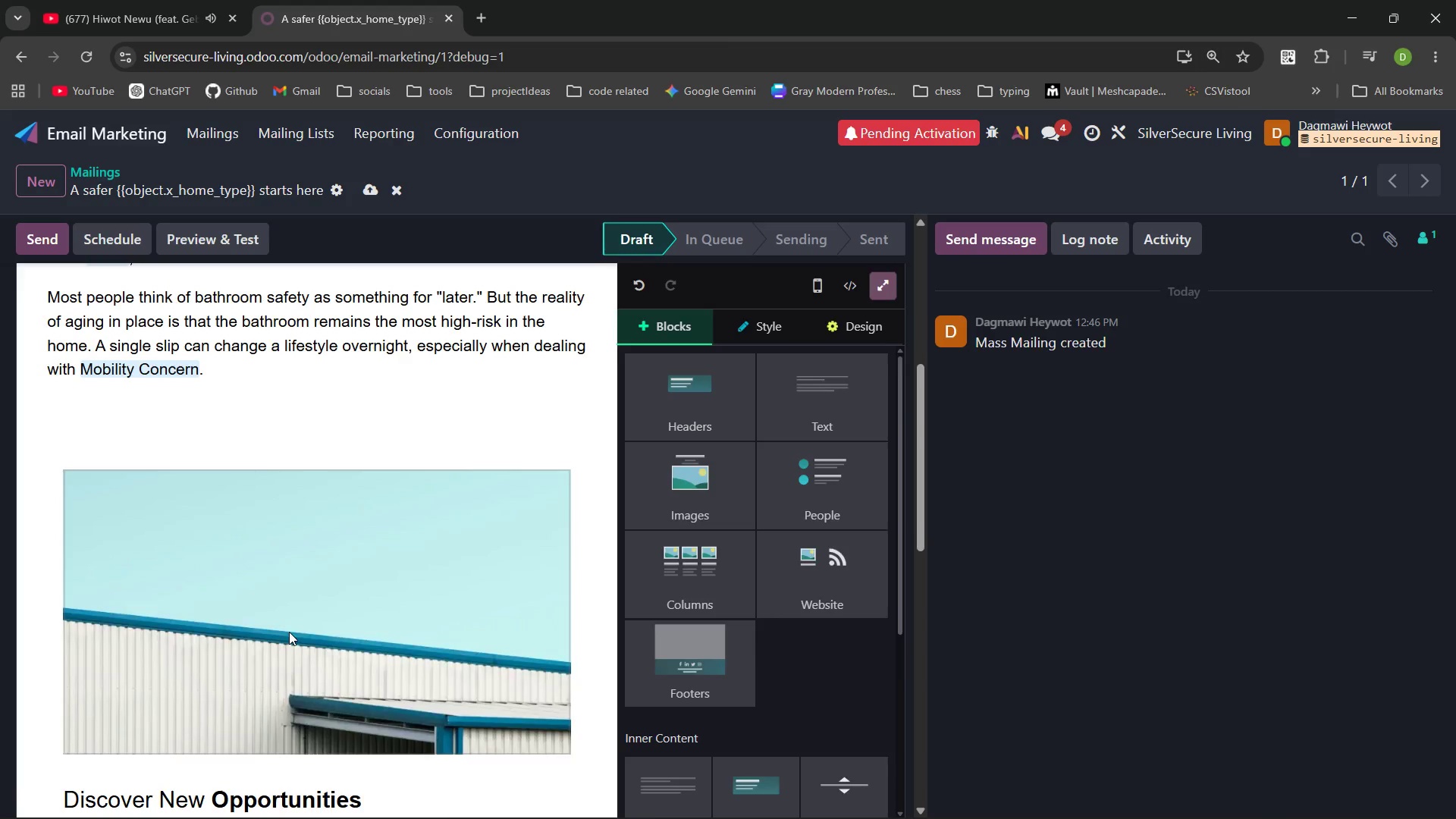 
left_click([340, 407])
 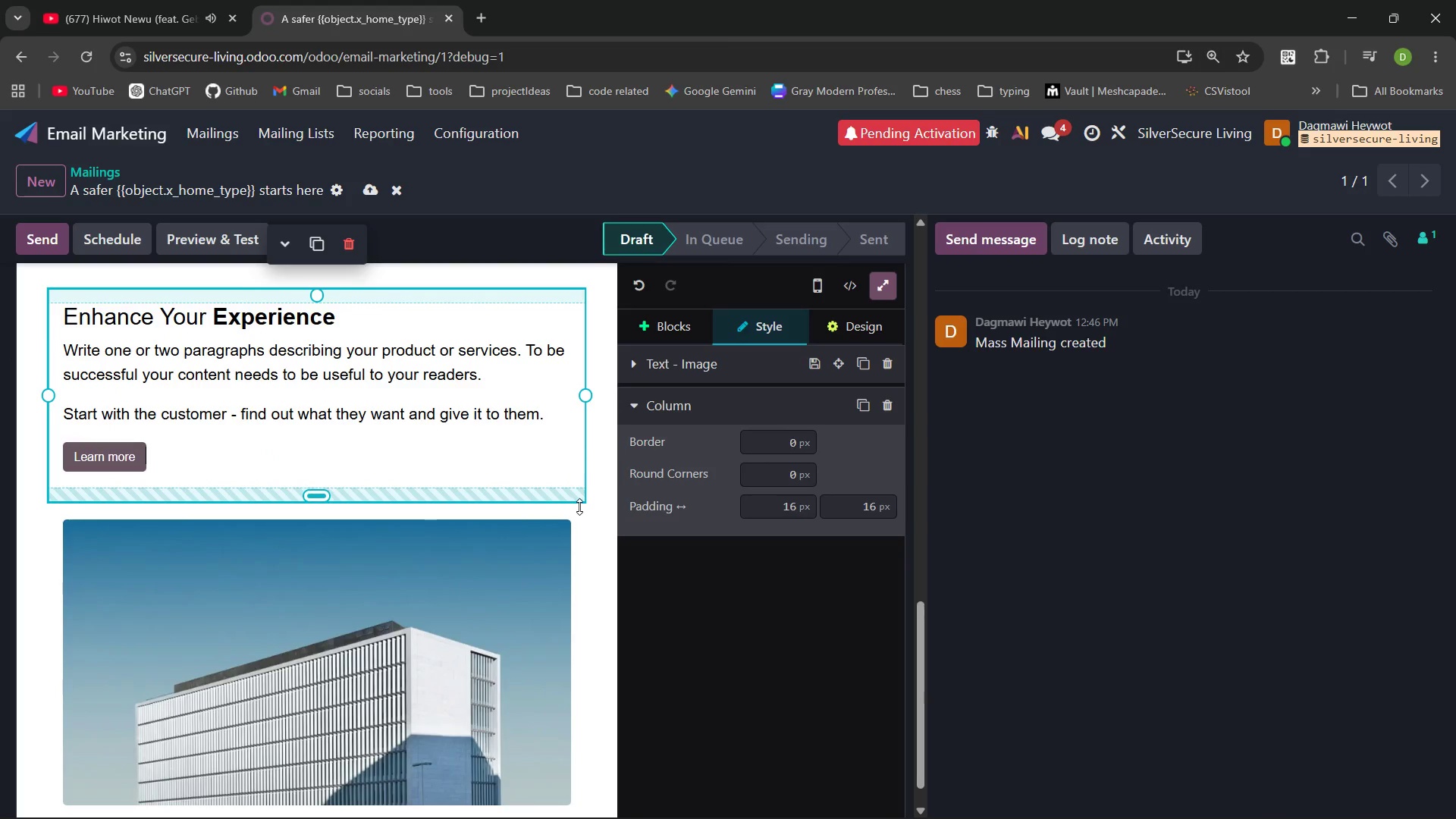 
left_click([581, 516])
 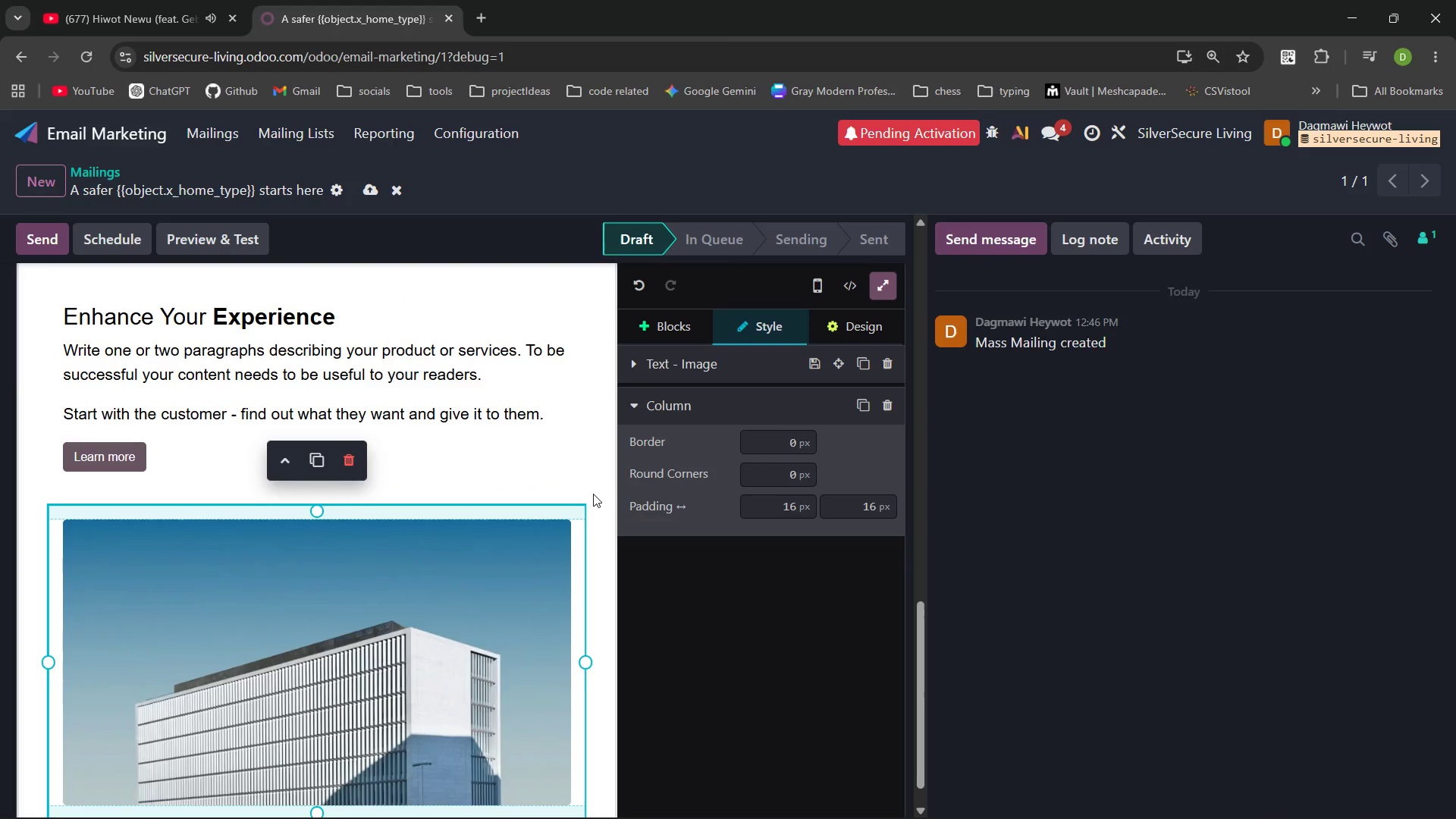 
left_click([593, 493])
 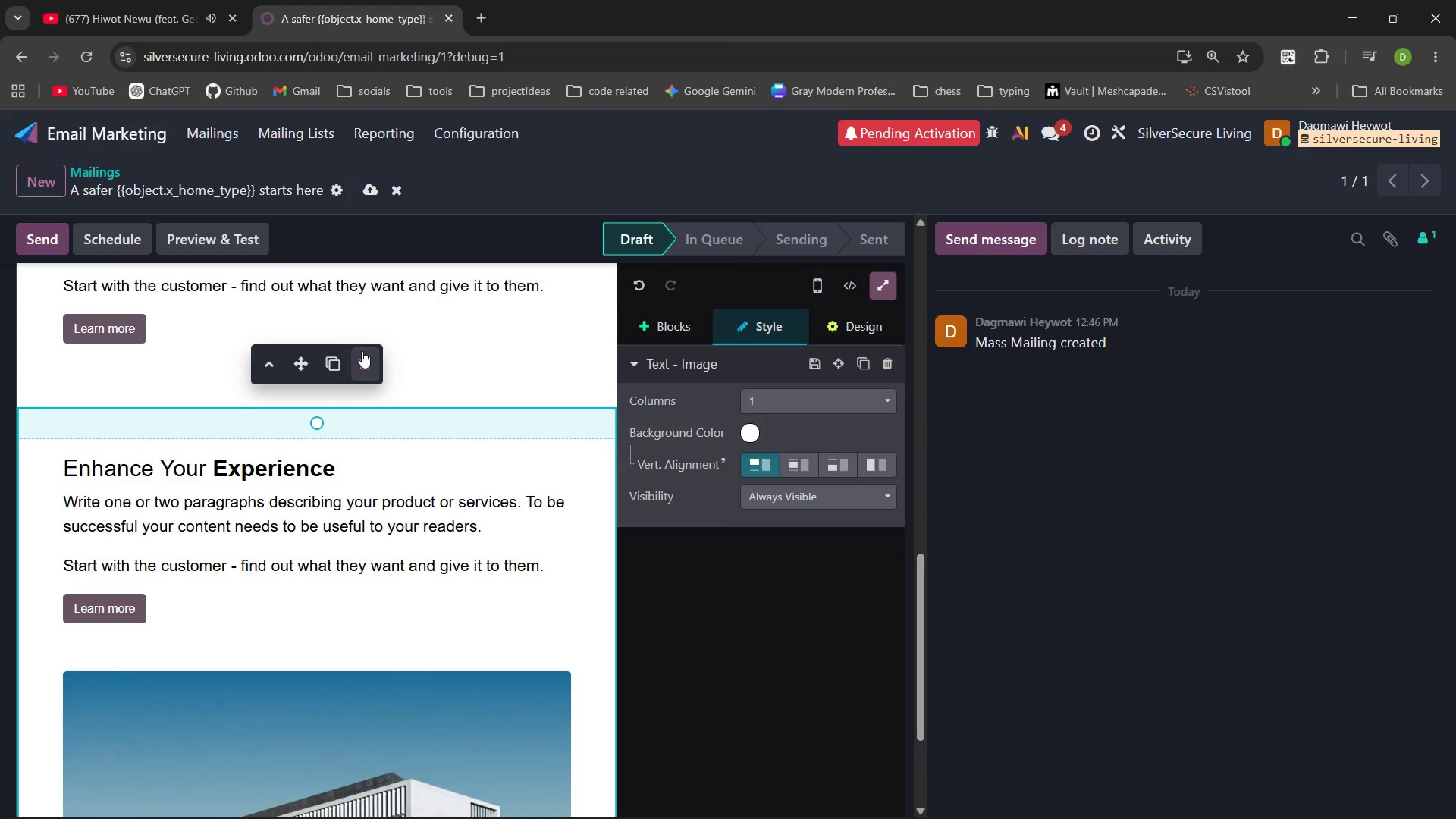 
left_click([362, 351])
 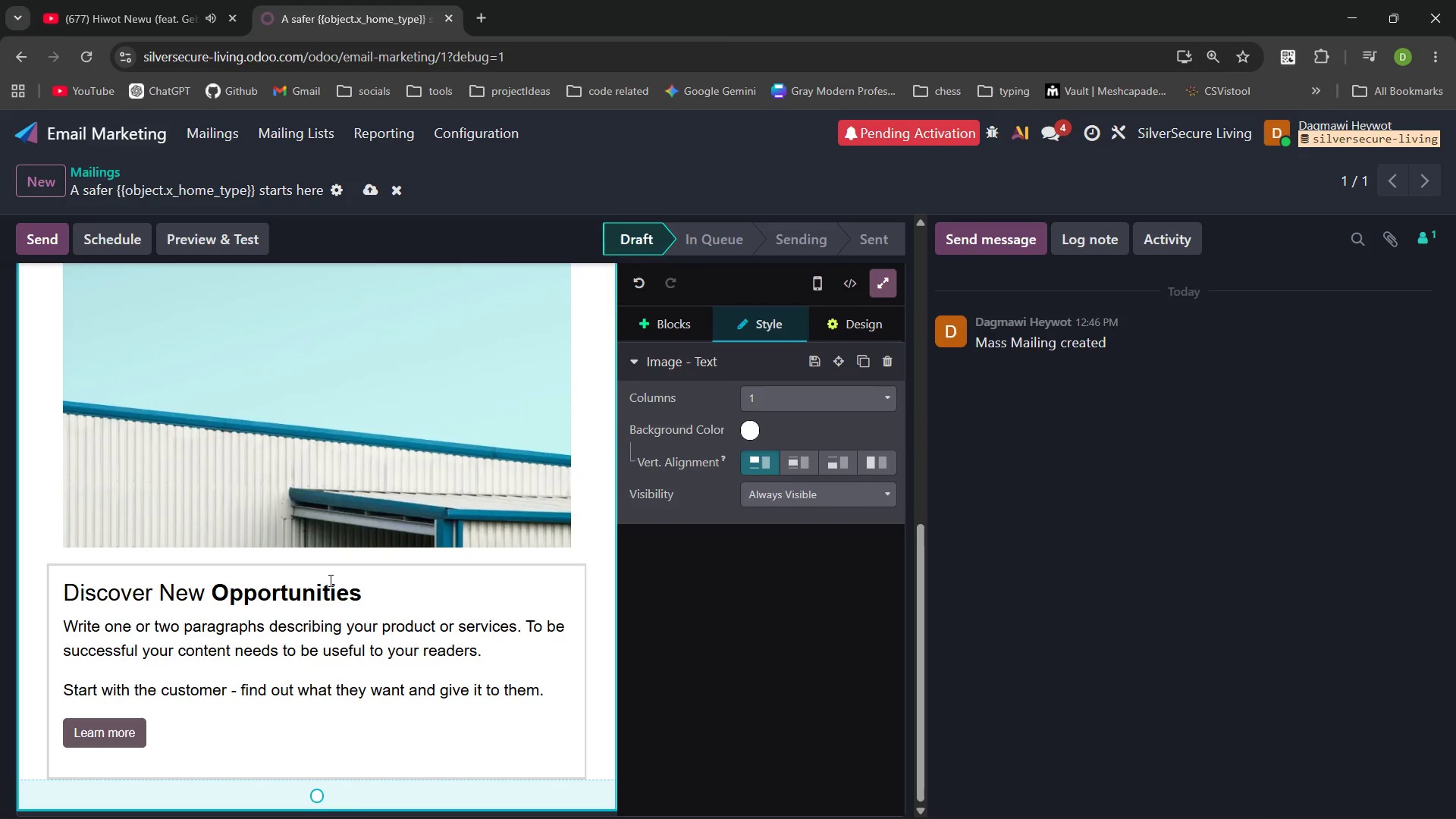 
left_click_drag(start_coordinate=[355, 595], to_coordinate=[376, 595])
 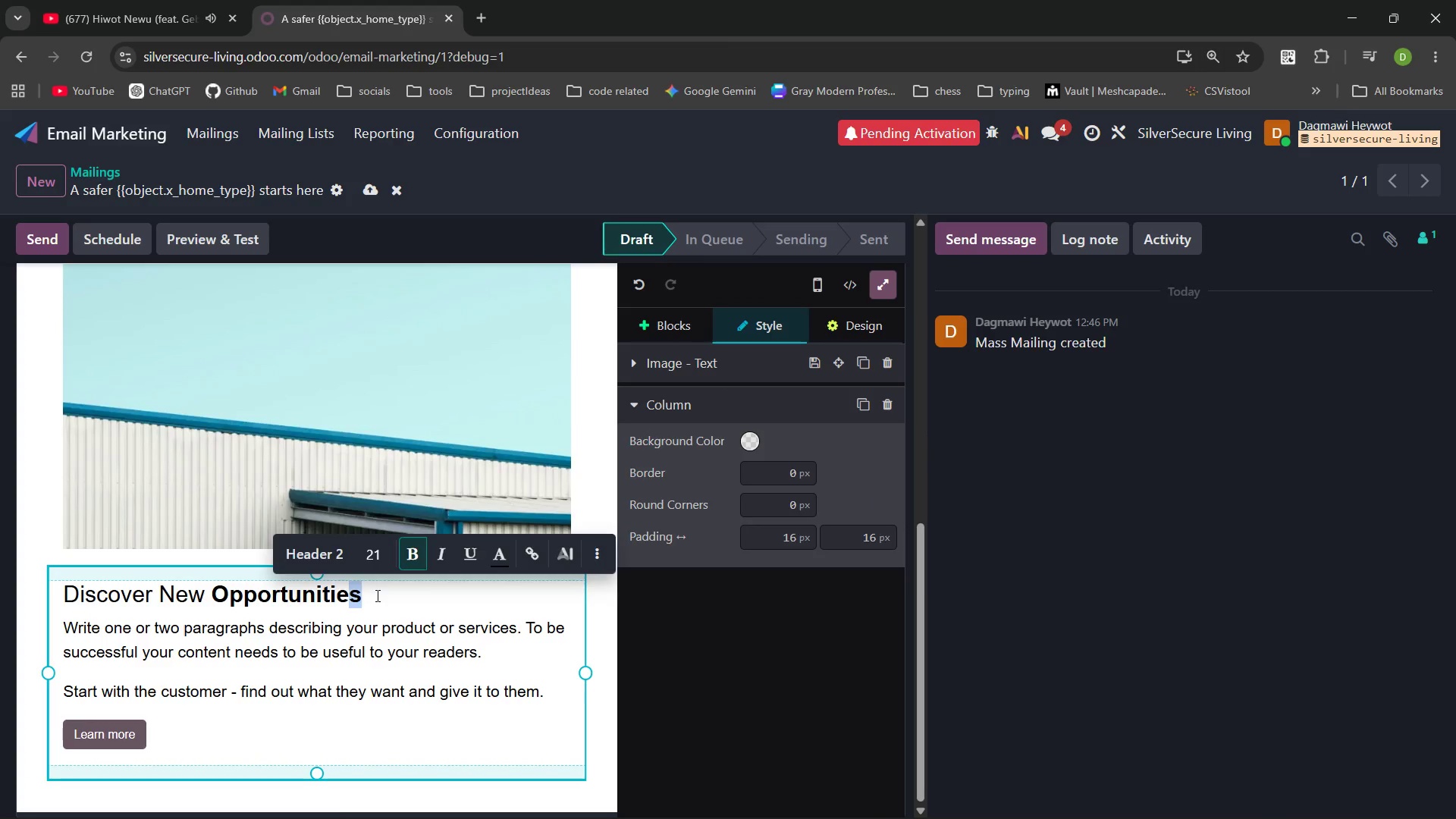 
left_click([376, 595])
 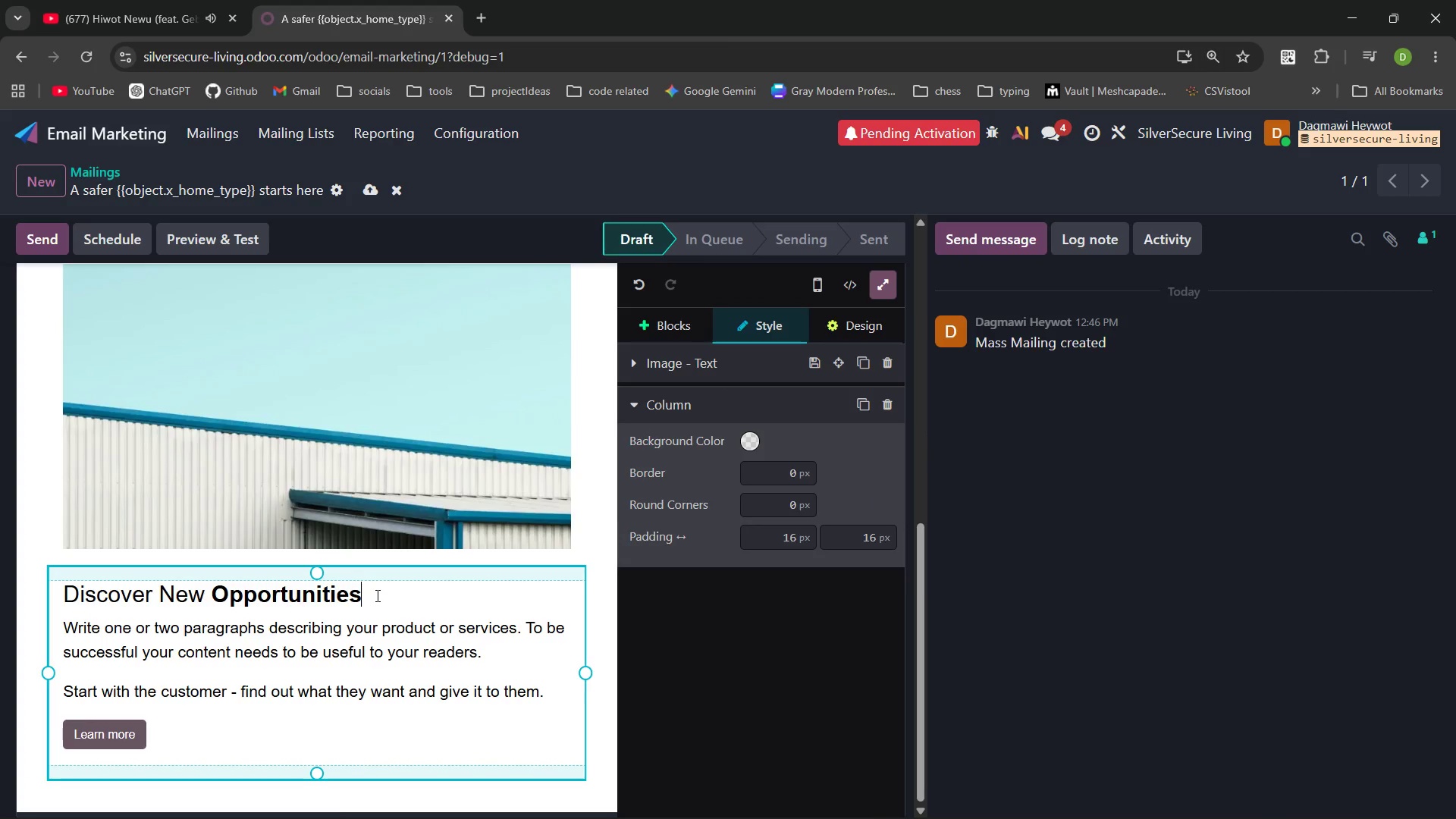 
left_click_drag(start_coordinate=[376, 595], to_coordinate=[62, 591])
 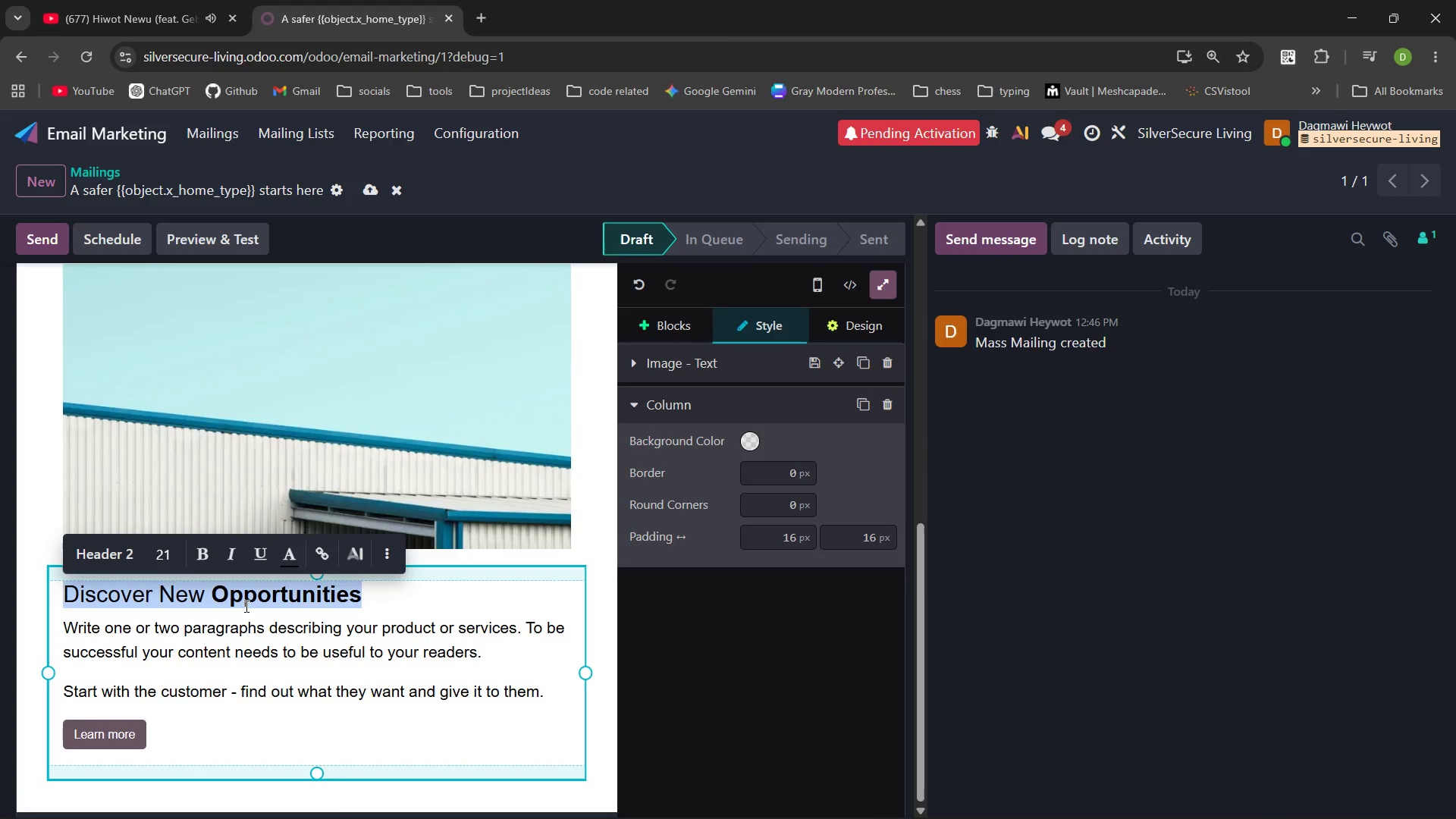 
wait(5.95)
 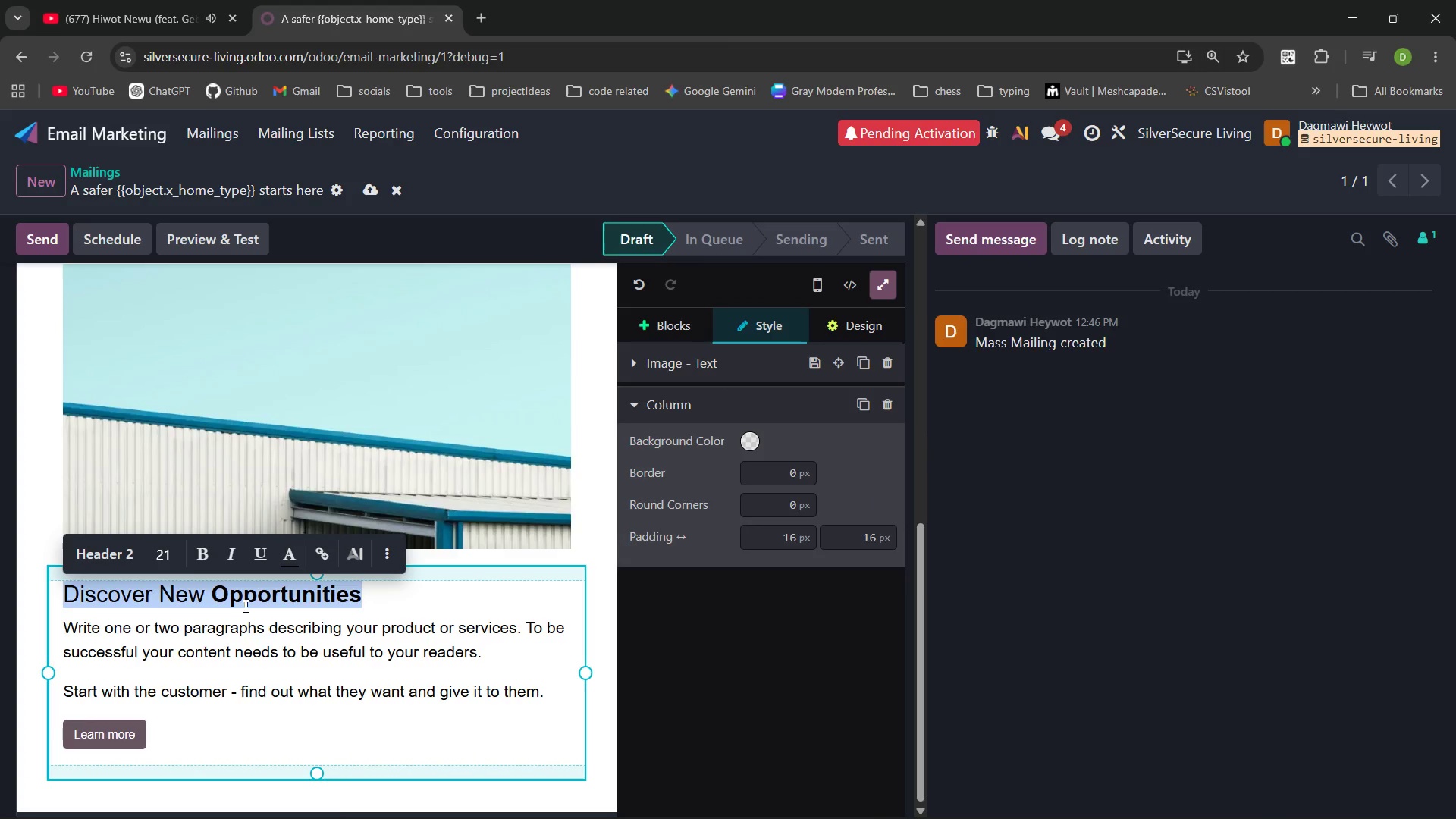 
type(Why prof)
 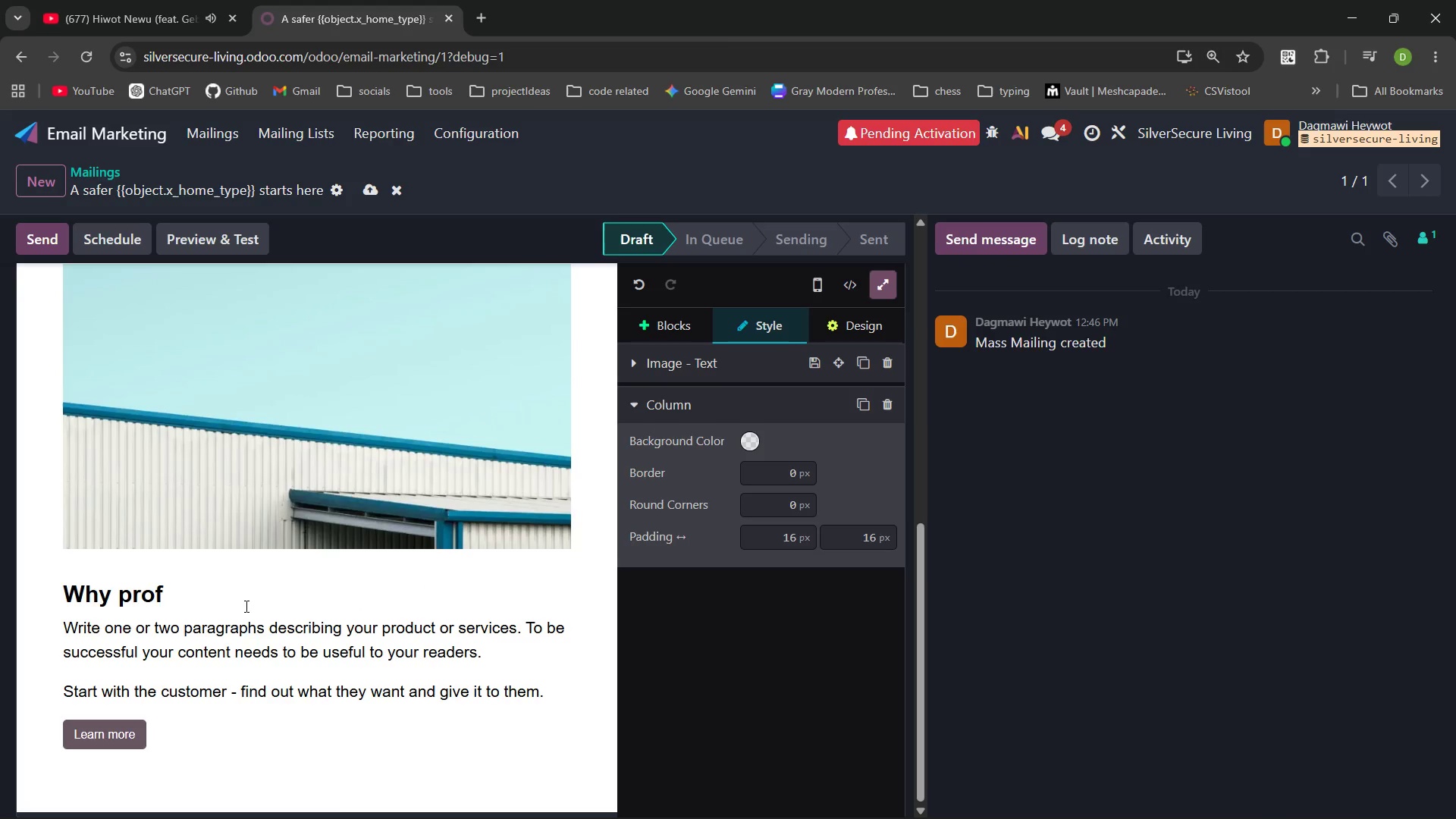 
key(Control+ControlLeft)
 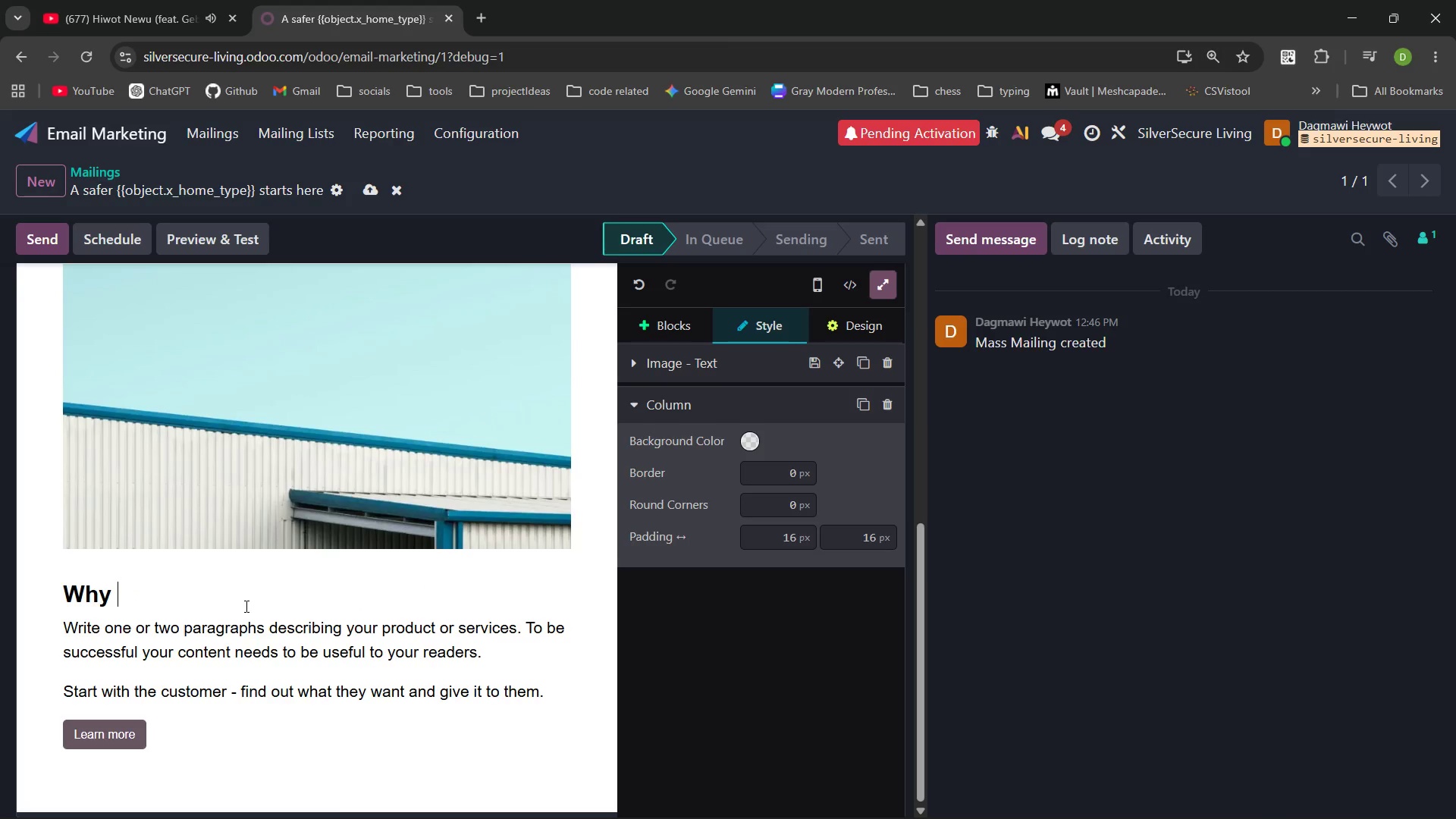 
key(Control+Backspace)
 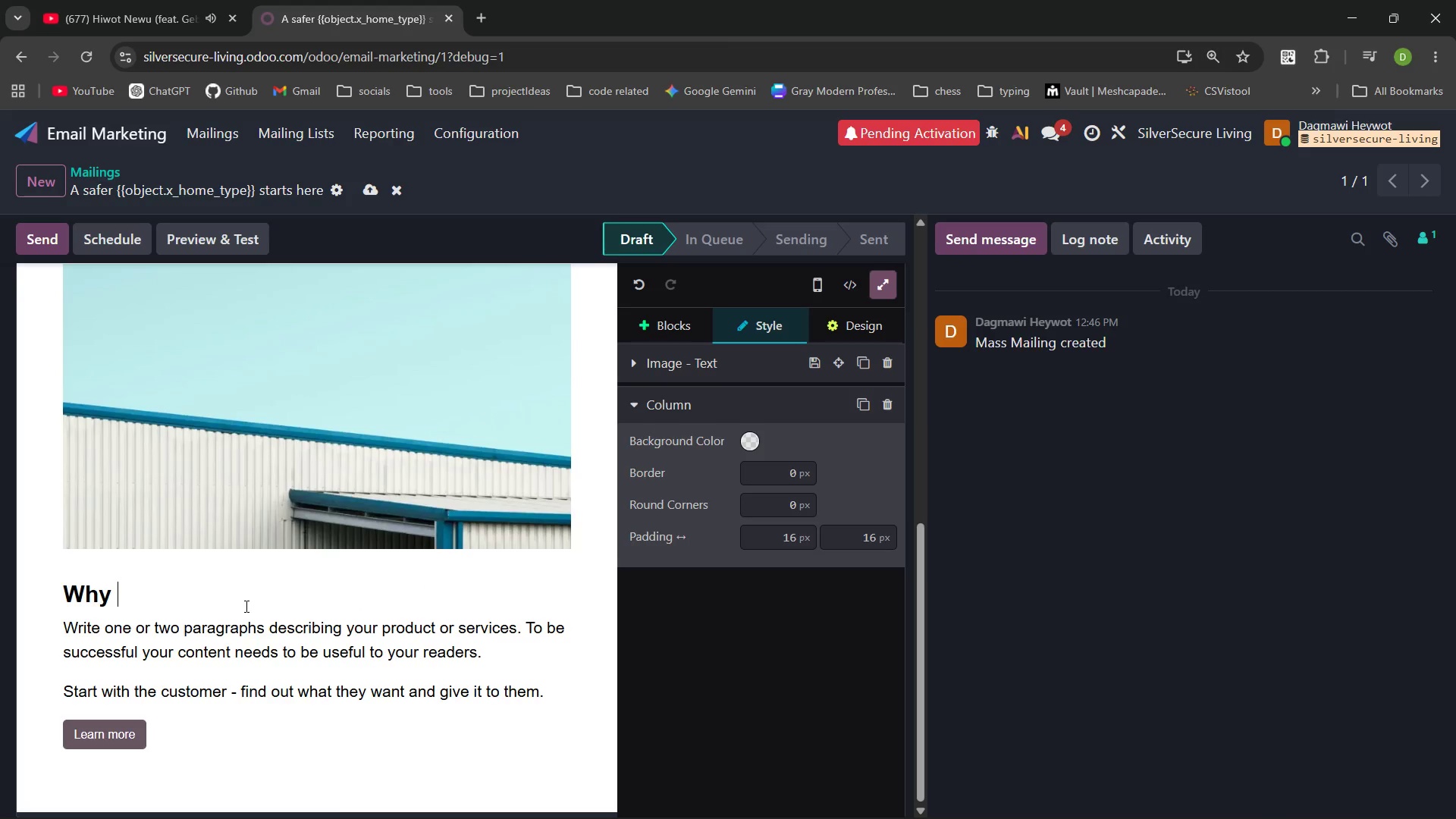 
type(Professional placement Matters)
 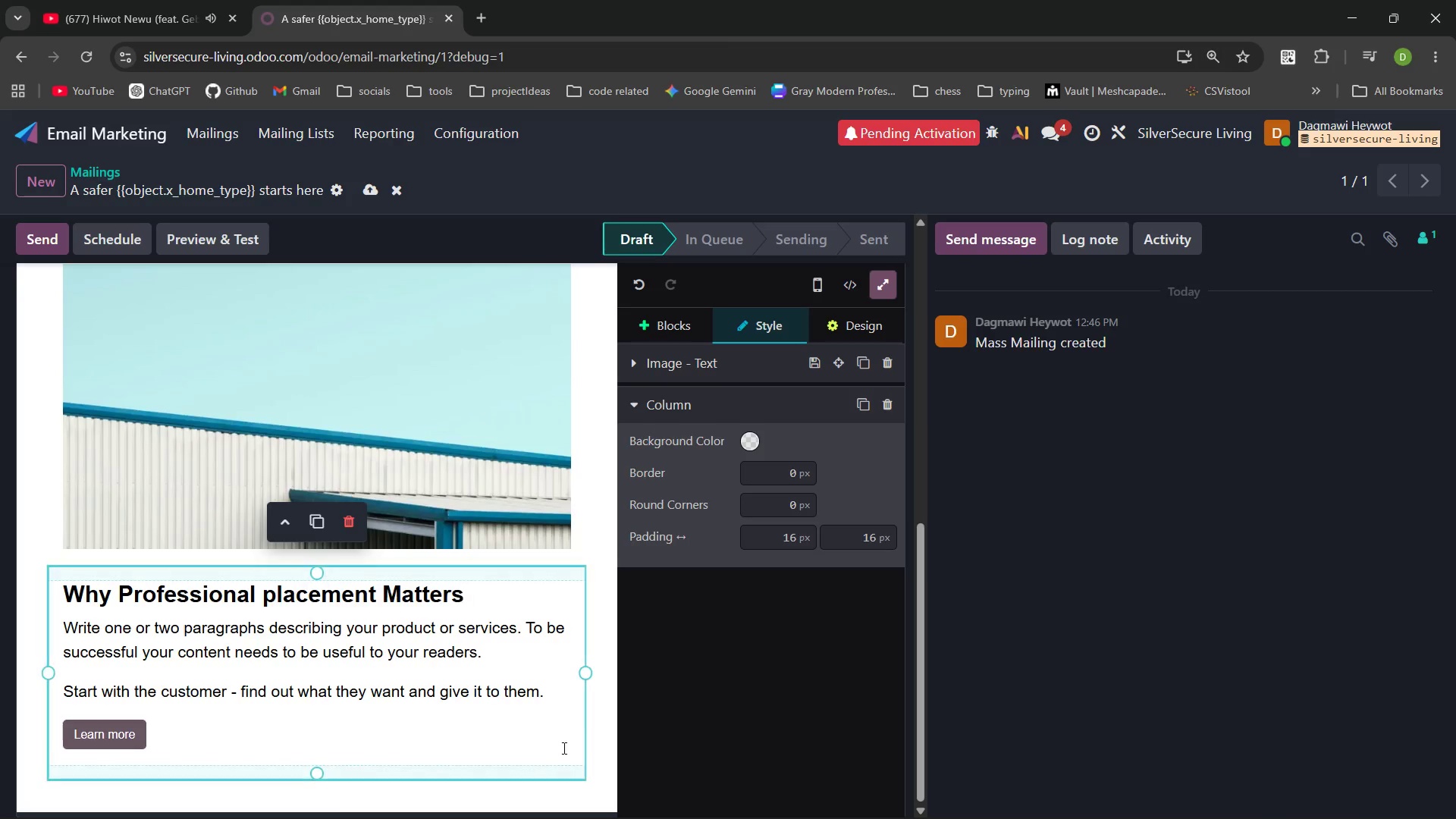 
left_click_drag(start_coordinate=[548, 698], to_coordinate=[68, 619])
 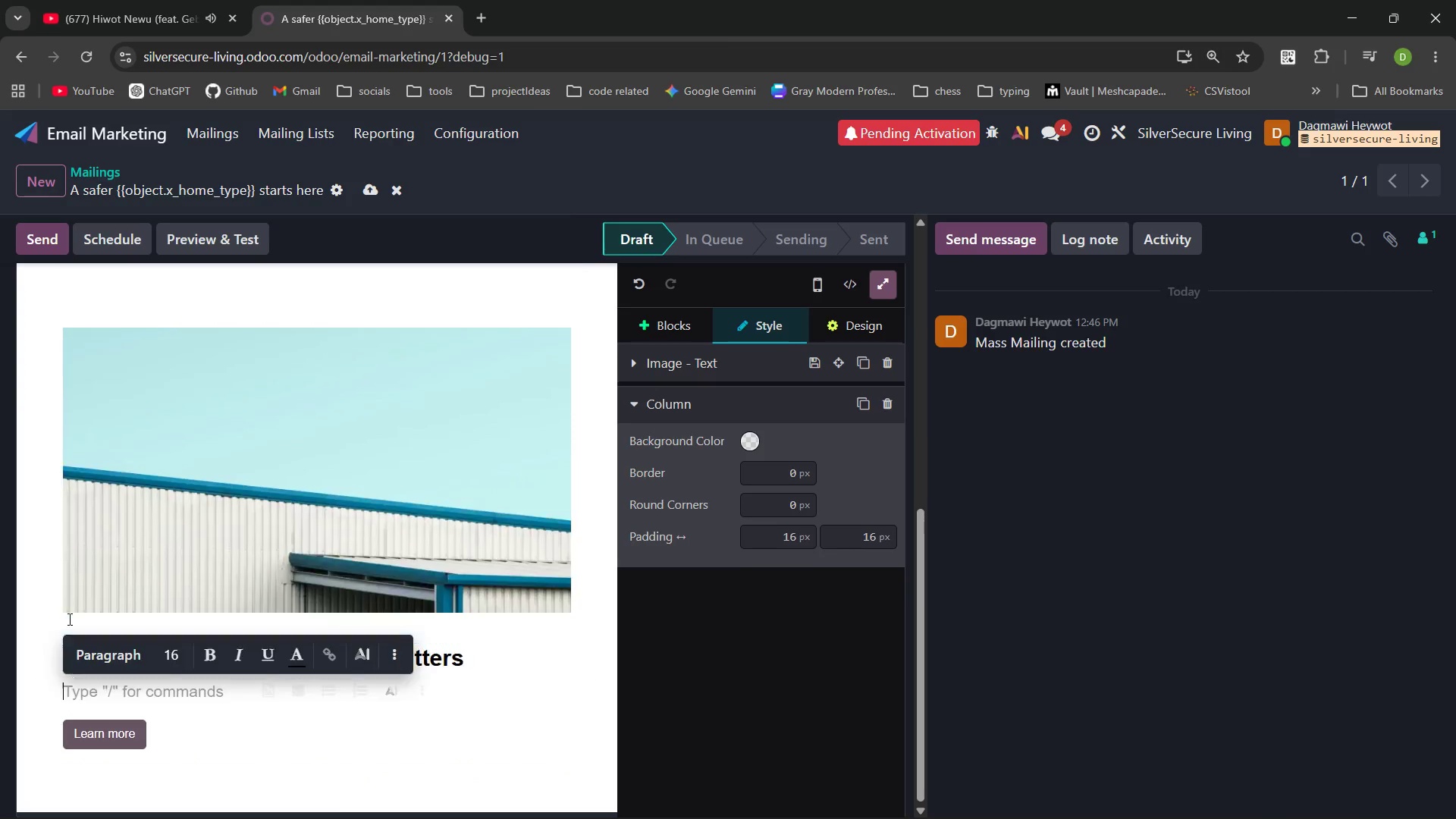 
key(Backspace)
type(Itsn')
key(Backspace)
key(Backspace)
key(Backspace)
type('s not just about having a handle; its')
key(Backspace)
key(Backspace)
type('s about the physci)
key(Backspace)
key(Backspace)
type(ics of the fall. Our installers calculate the exact height)
 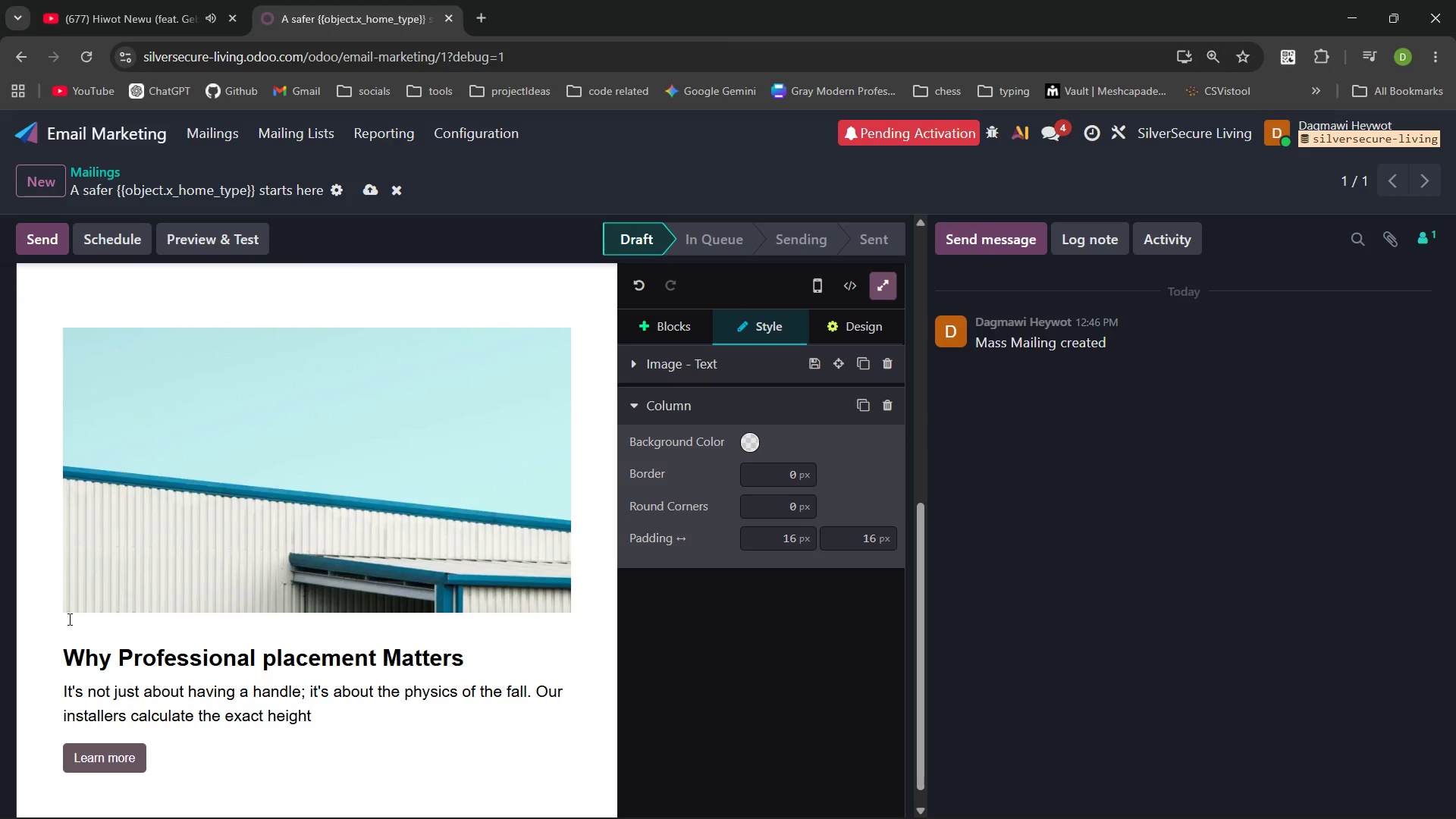 
wait(14.5)
 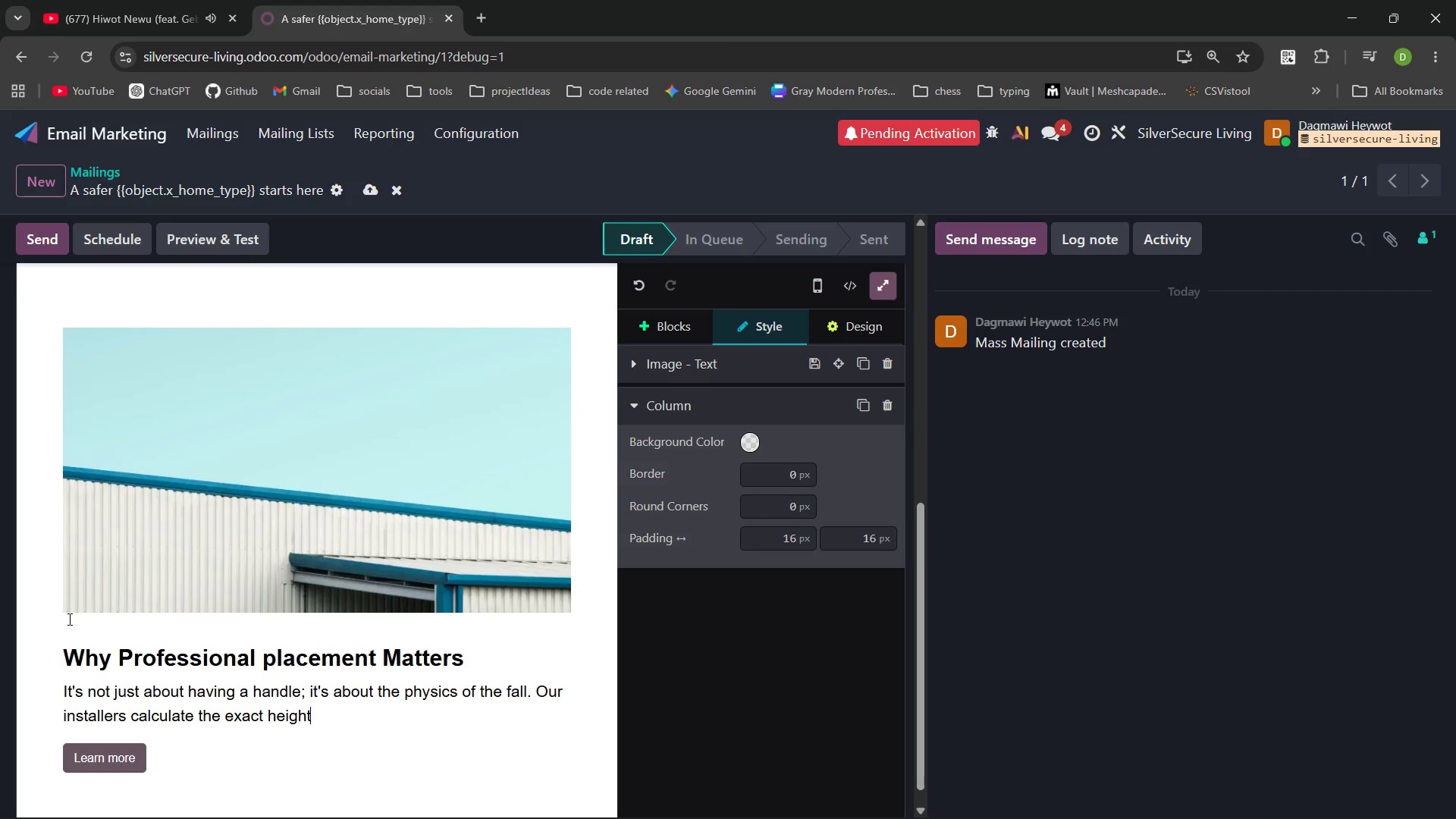 
type( and angle)
 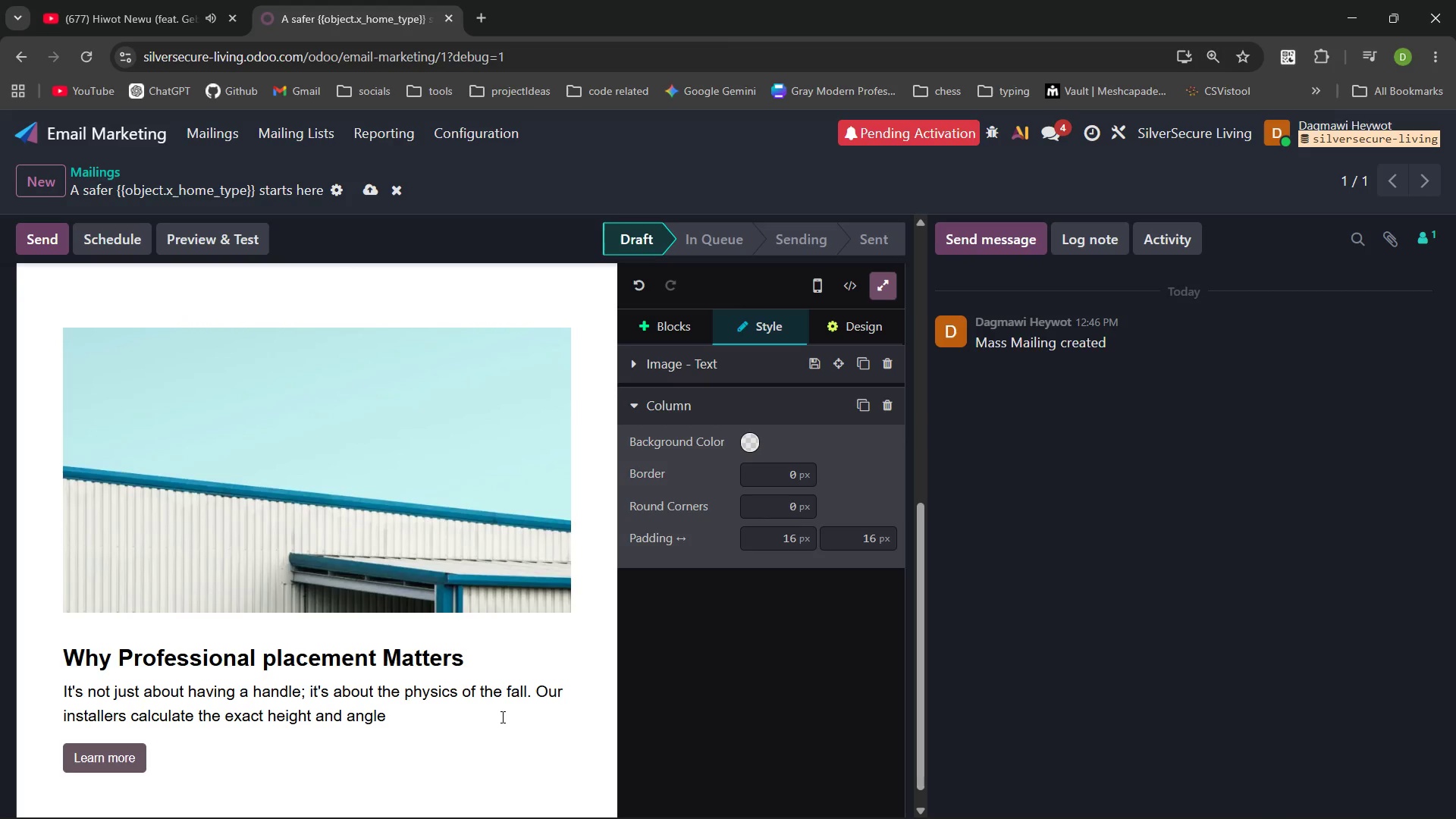 
type( basedon)
key(Backspace)
key(Backspace)
type( on your height and specific mobility needs. We don't just "install hardware")
 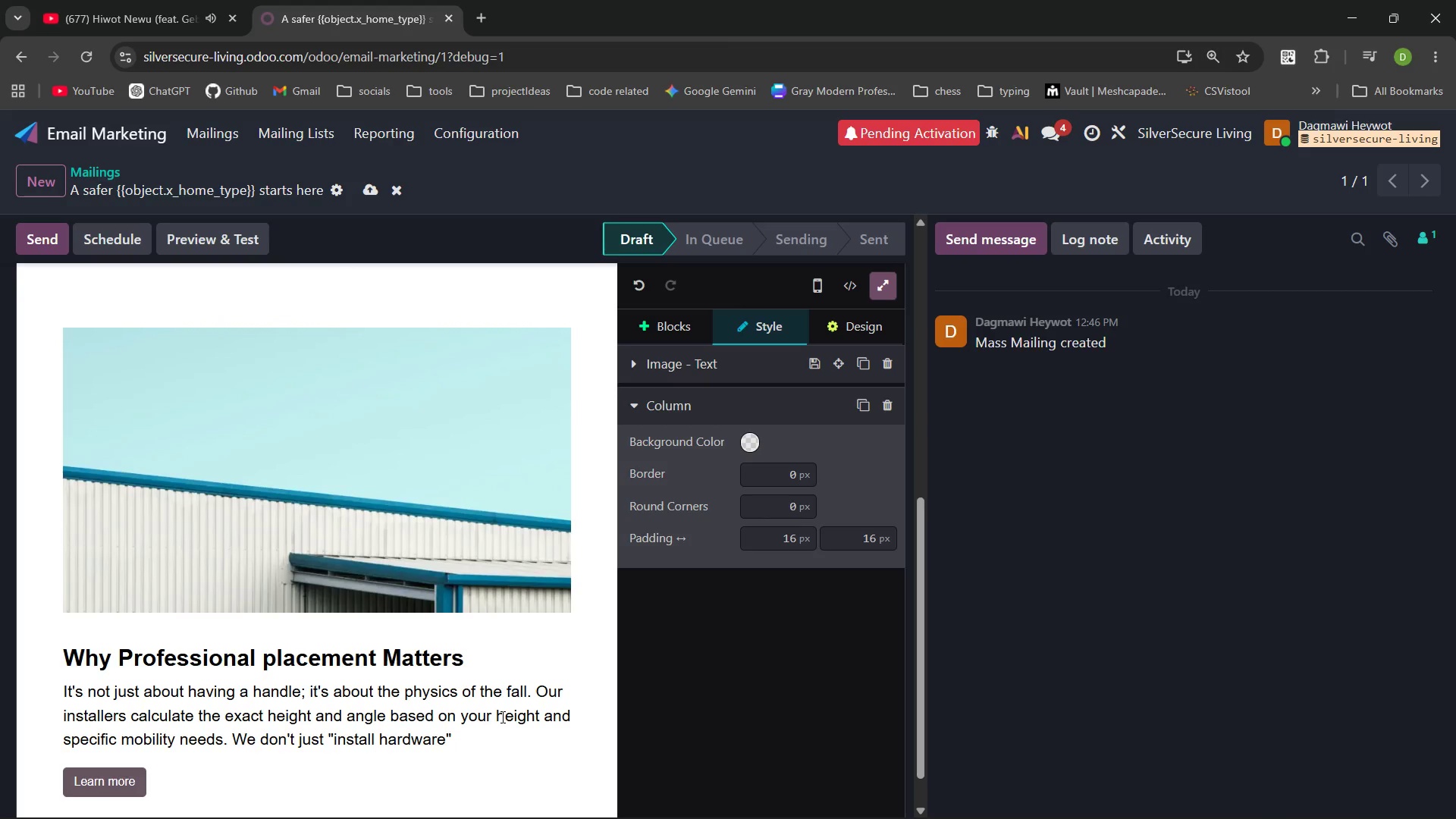 
wait(87.01)
 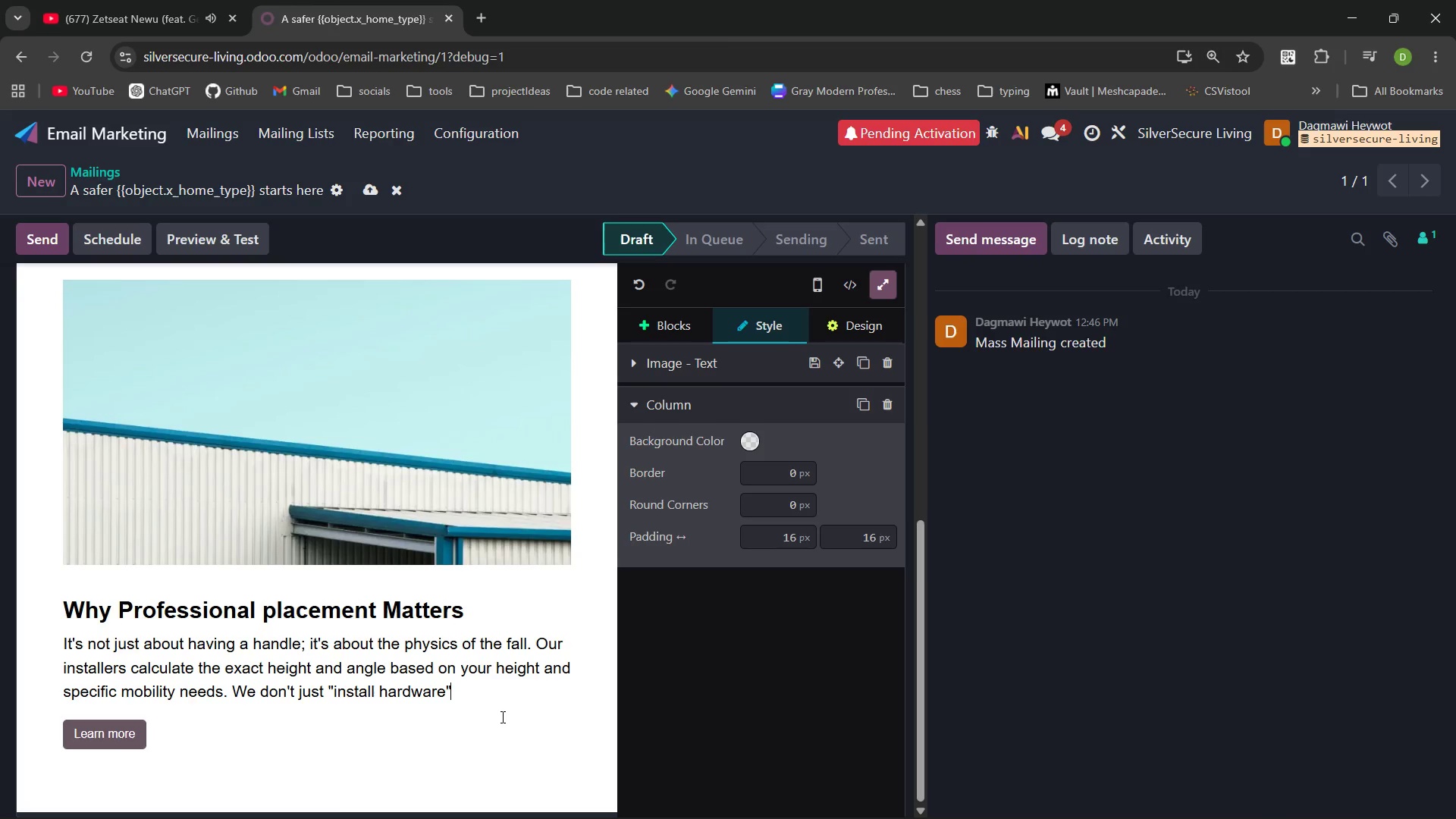 
left_click([530, 394])